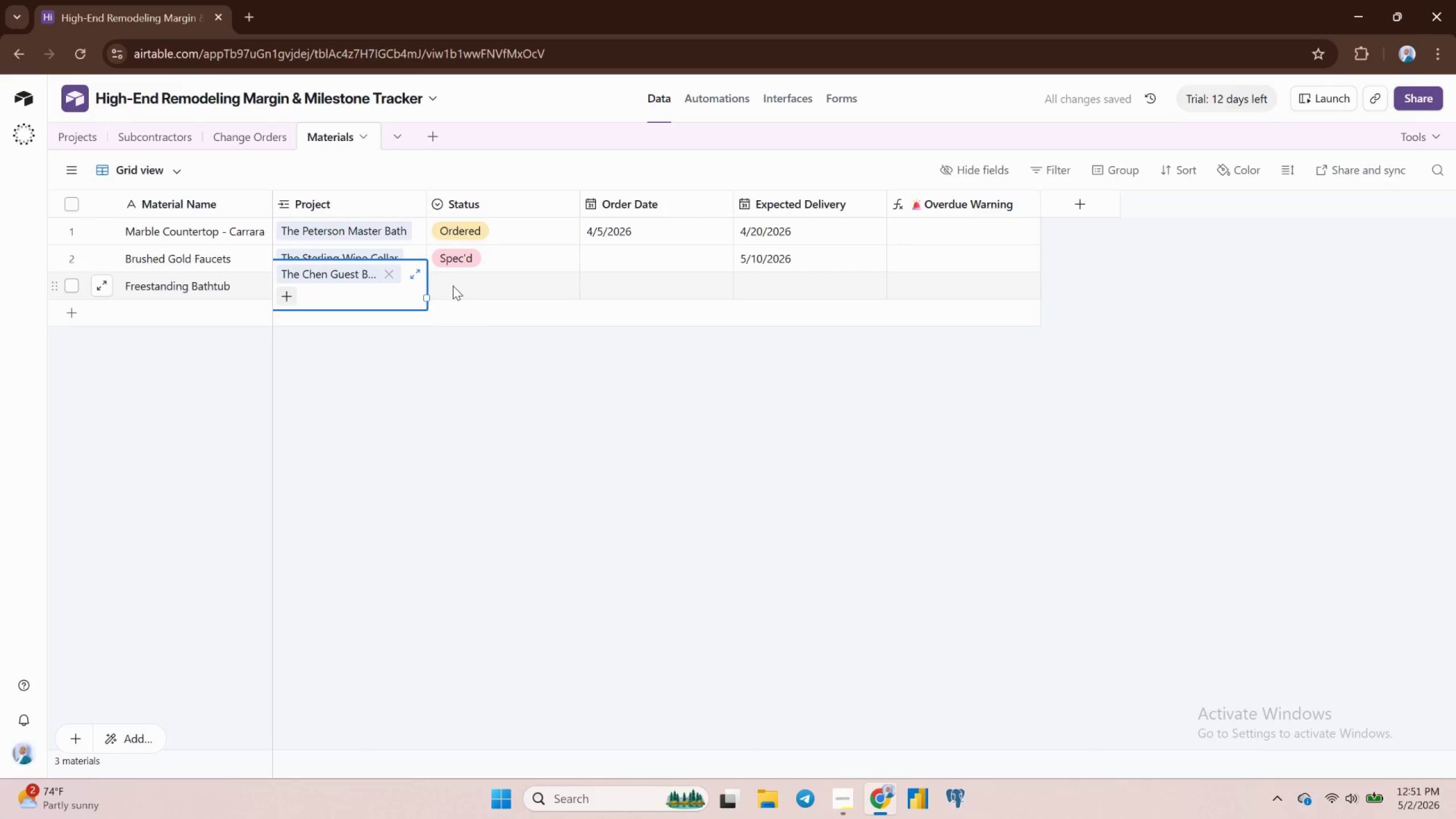 
left_click([459, 286])
 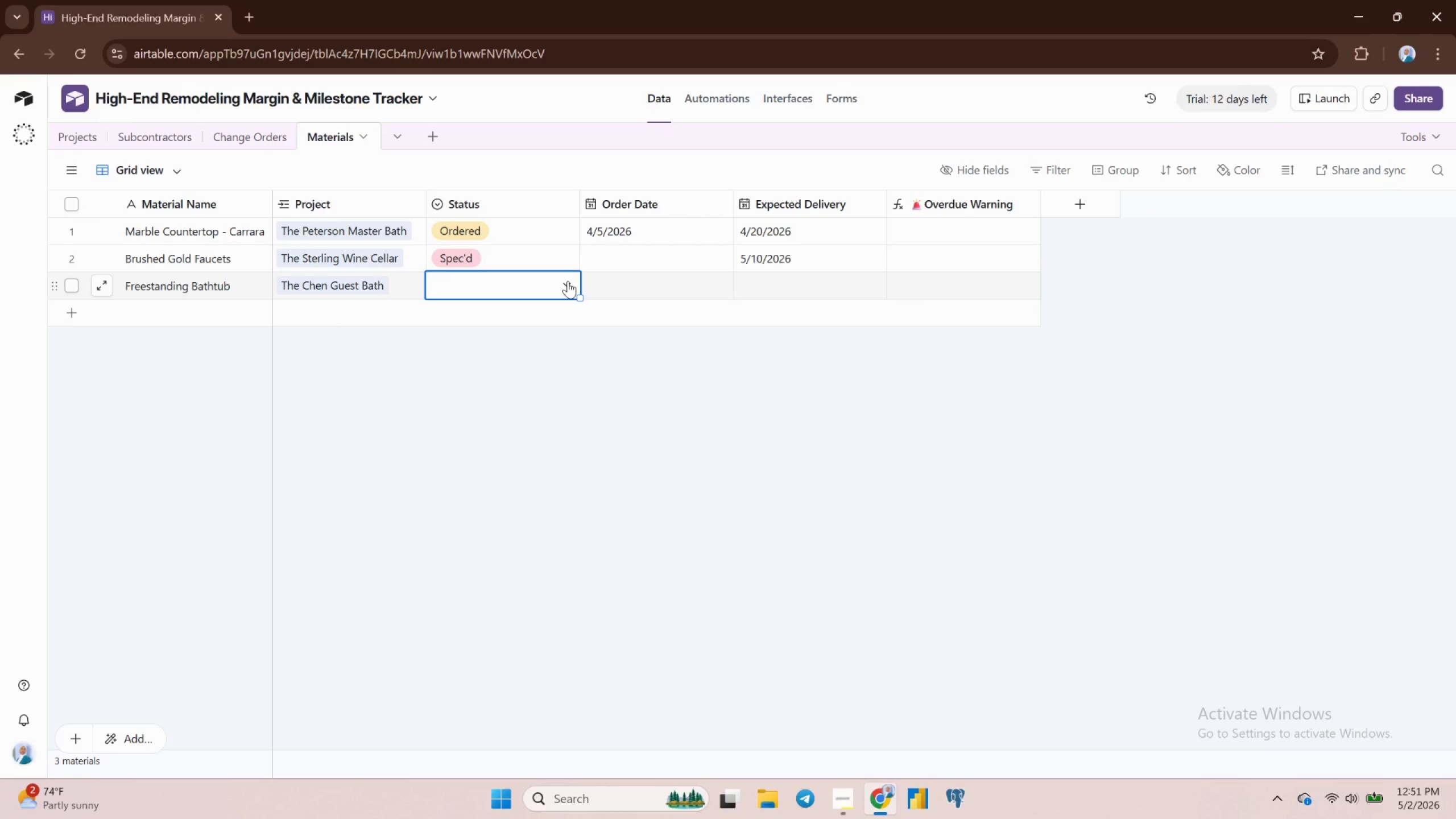 
wait(7.96)
 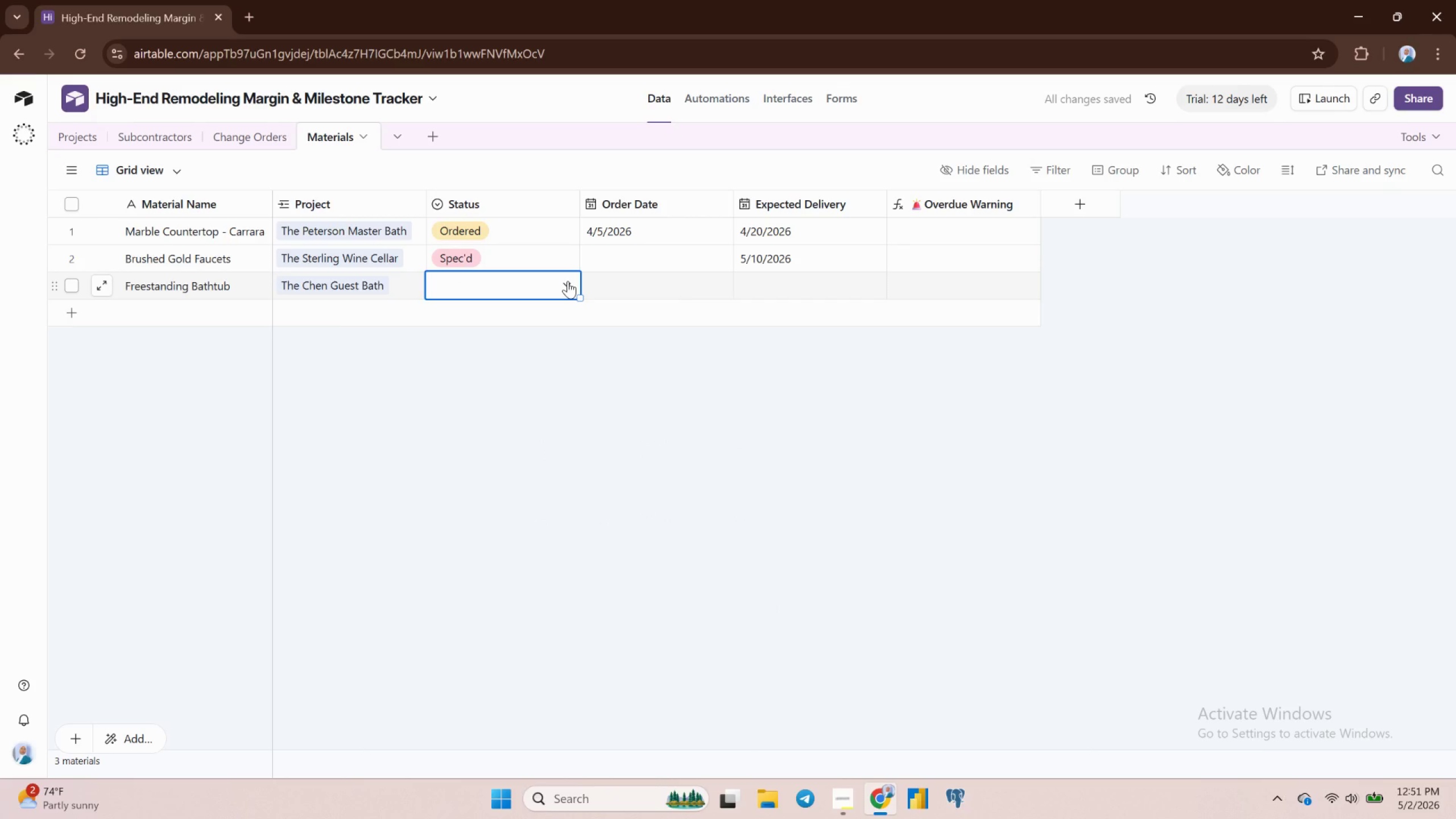 
left_click([568, 281])
 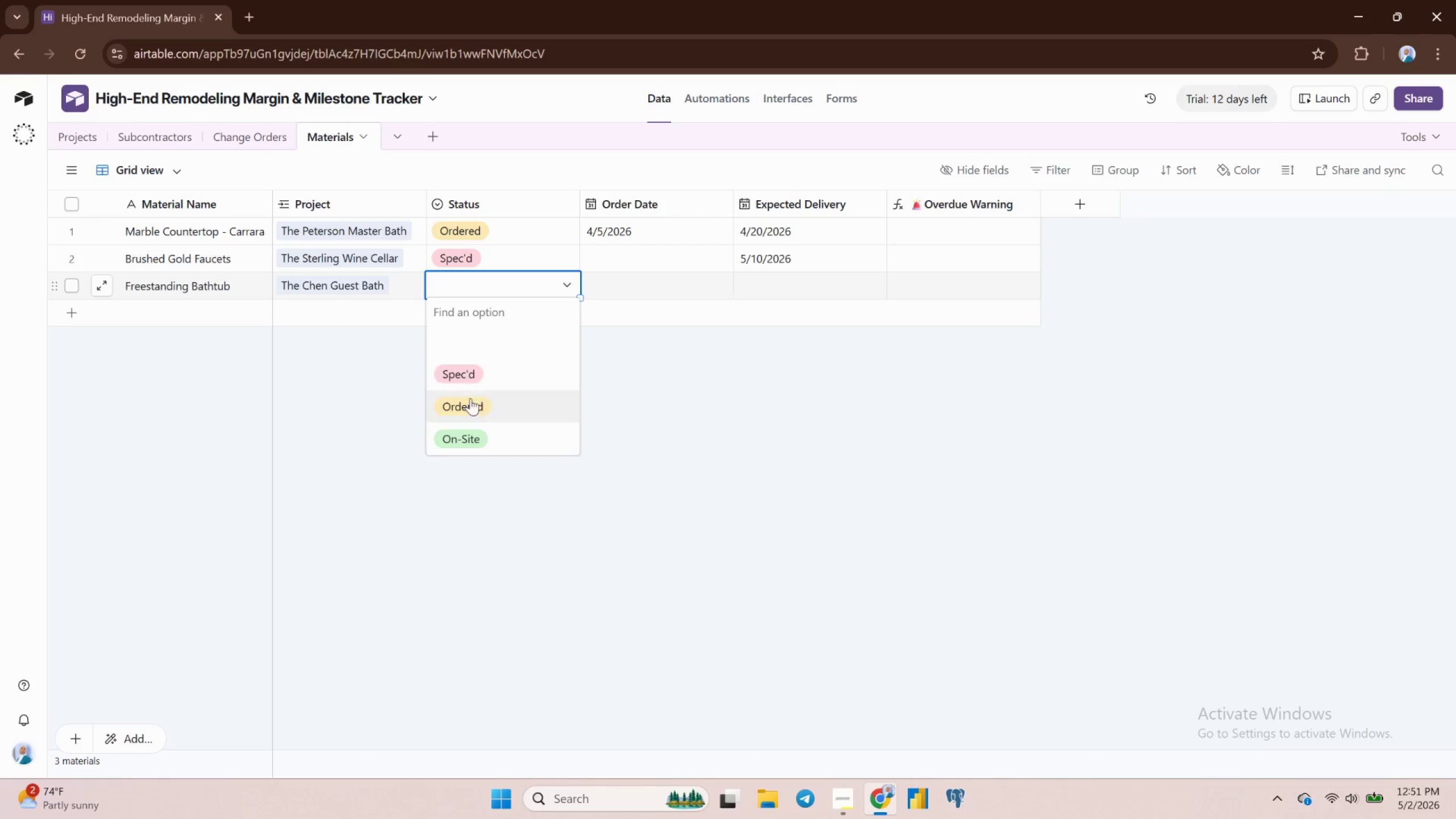 
left_click([473, 408])
 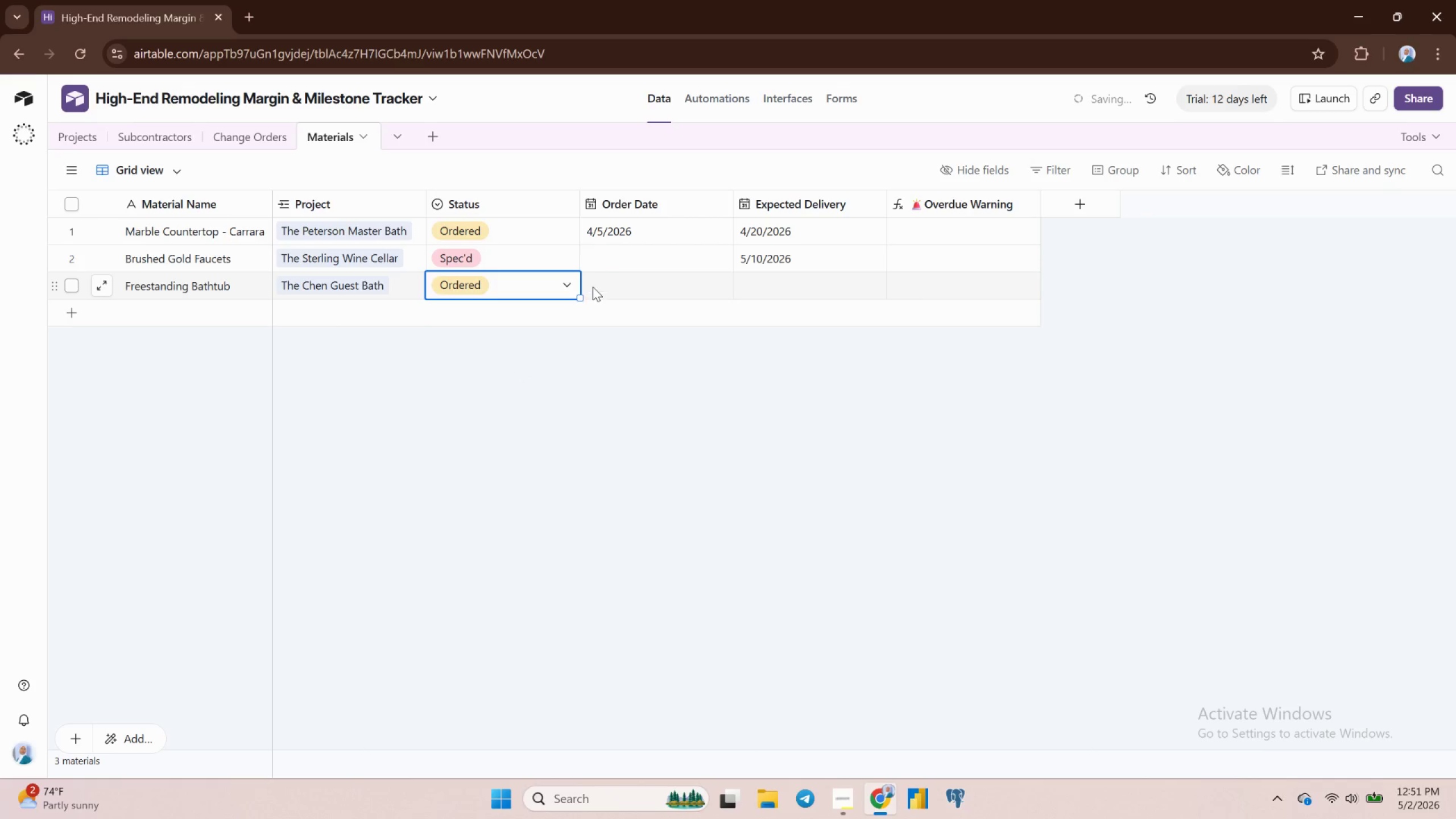 
left_click([590, 279])
 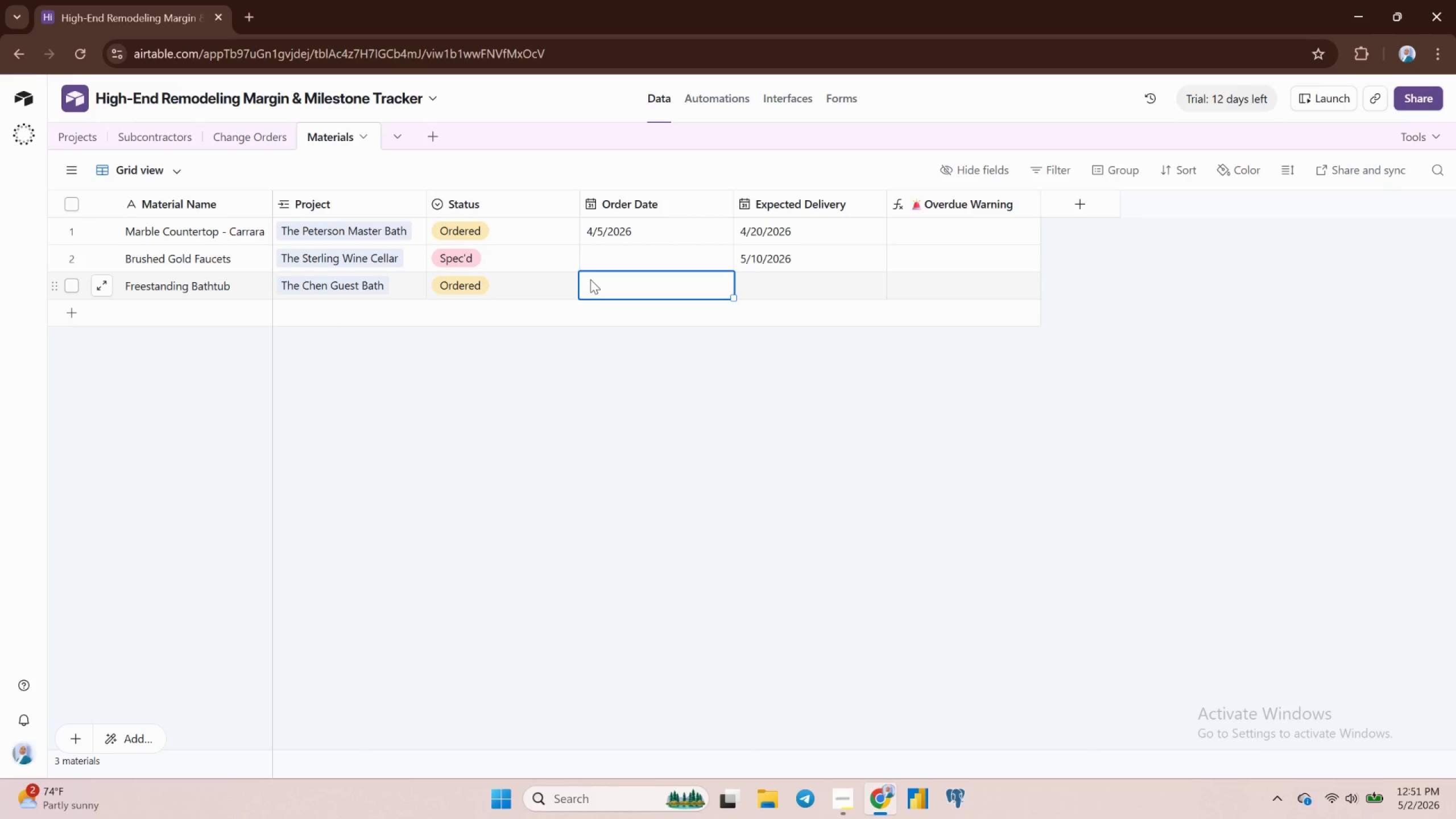 
wait(13.02)
 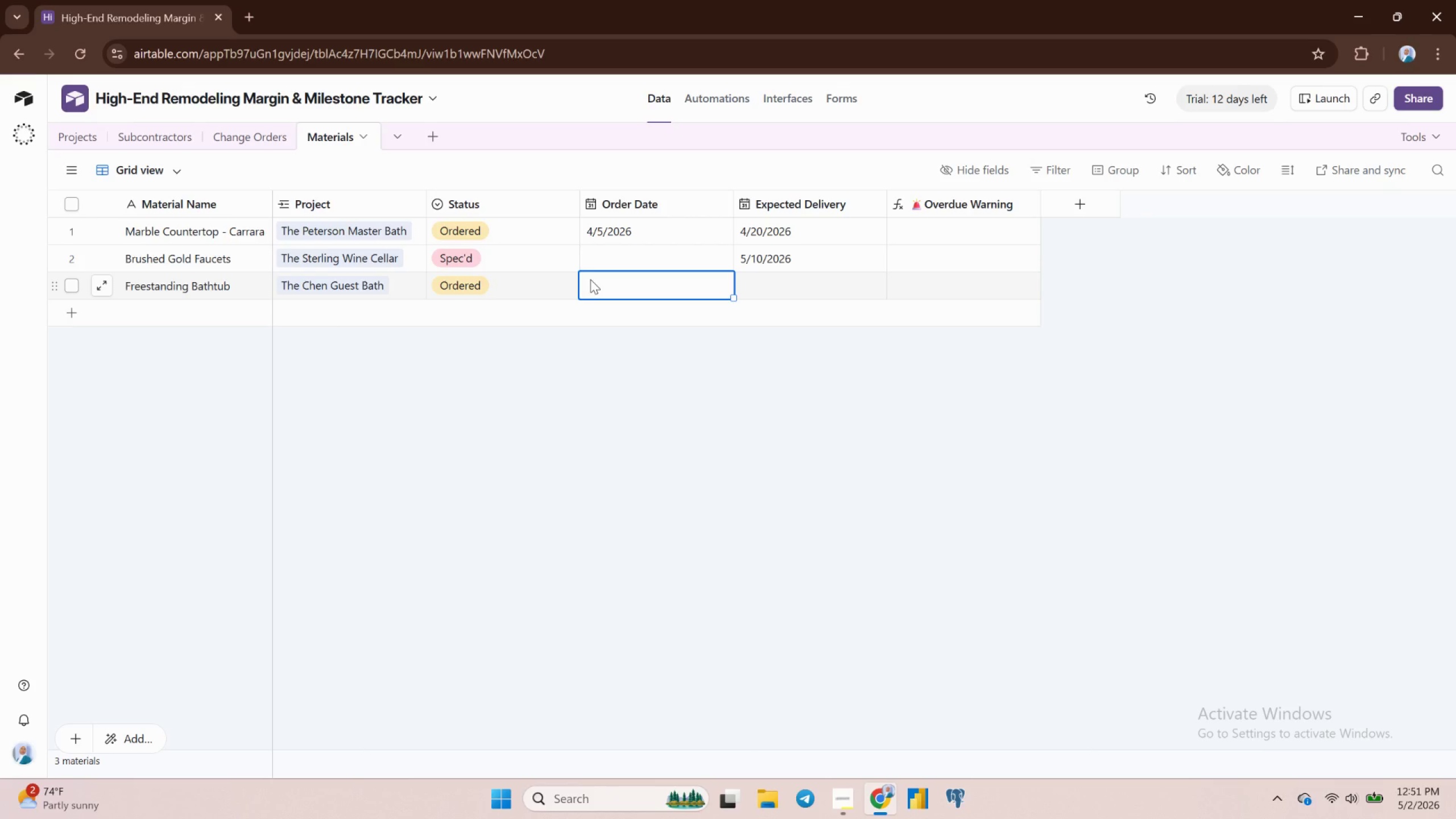 
double_click([589, 279])
 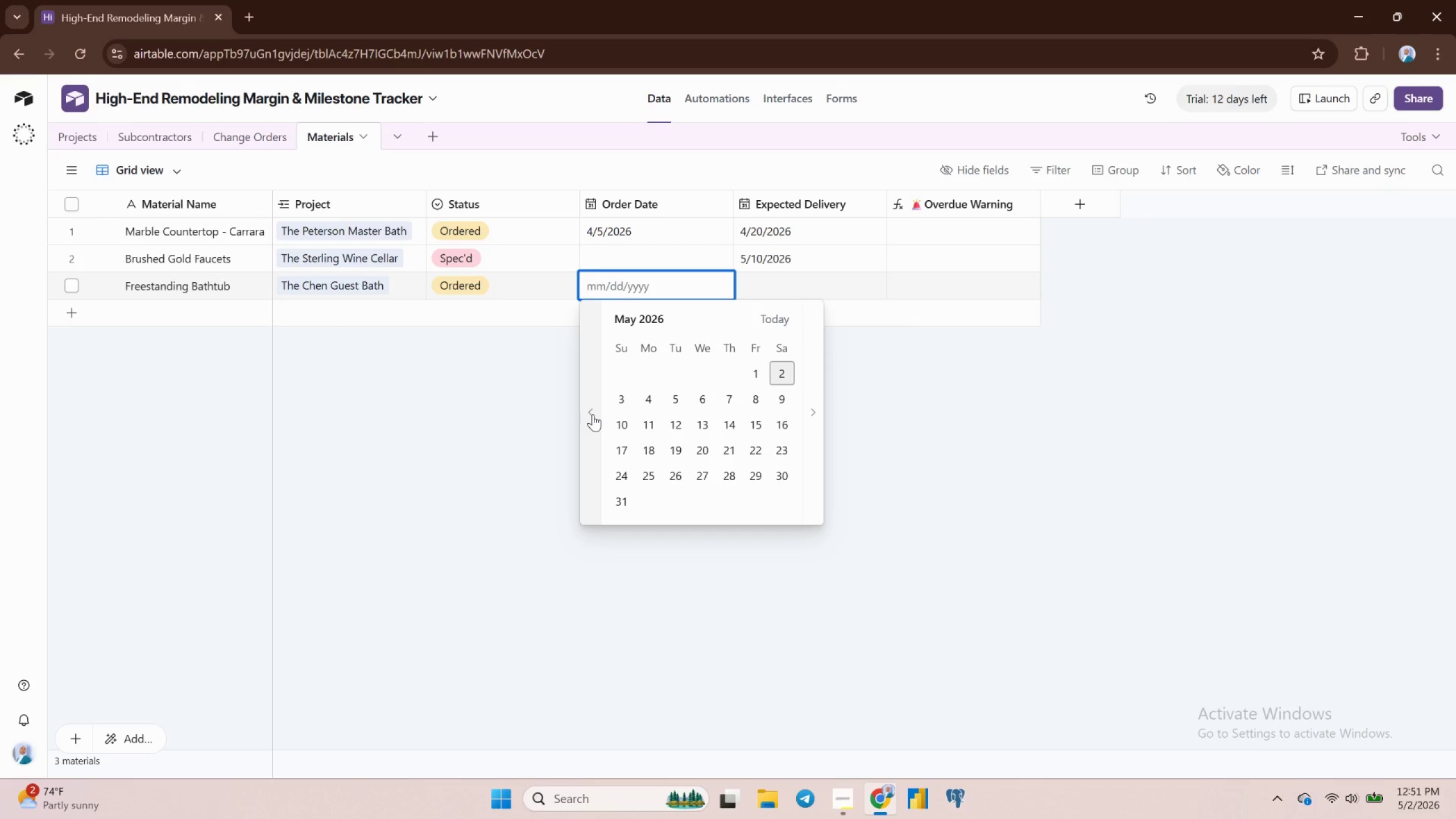 
wait(5.48)
 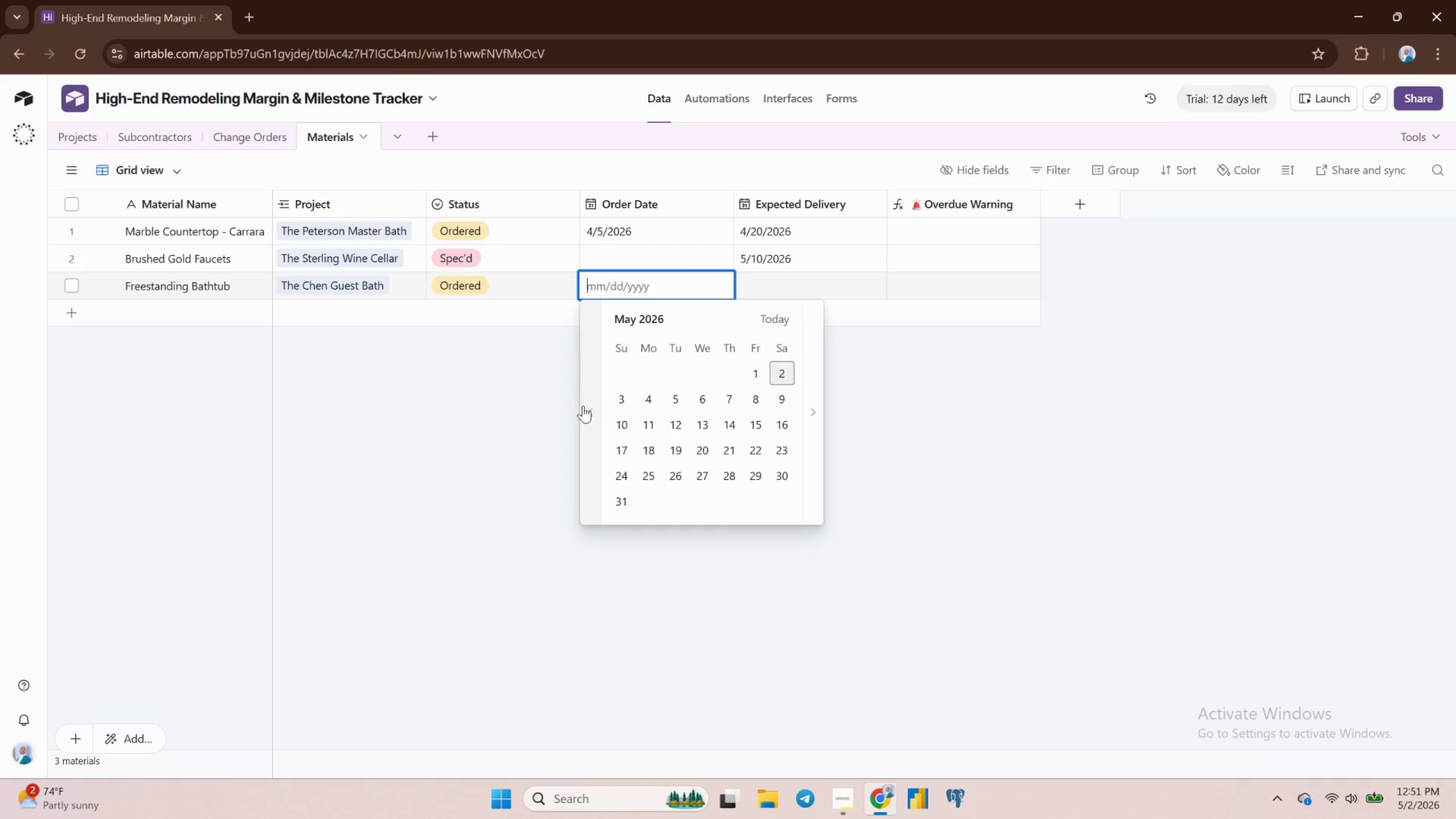 
left_click([593, 414])
 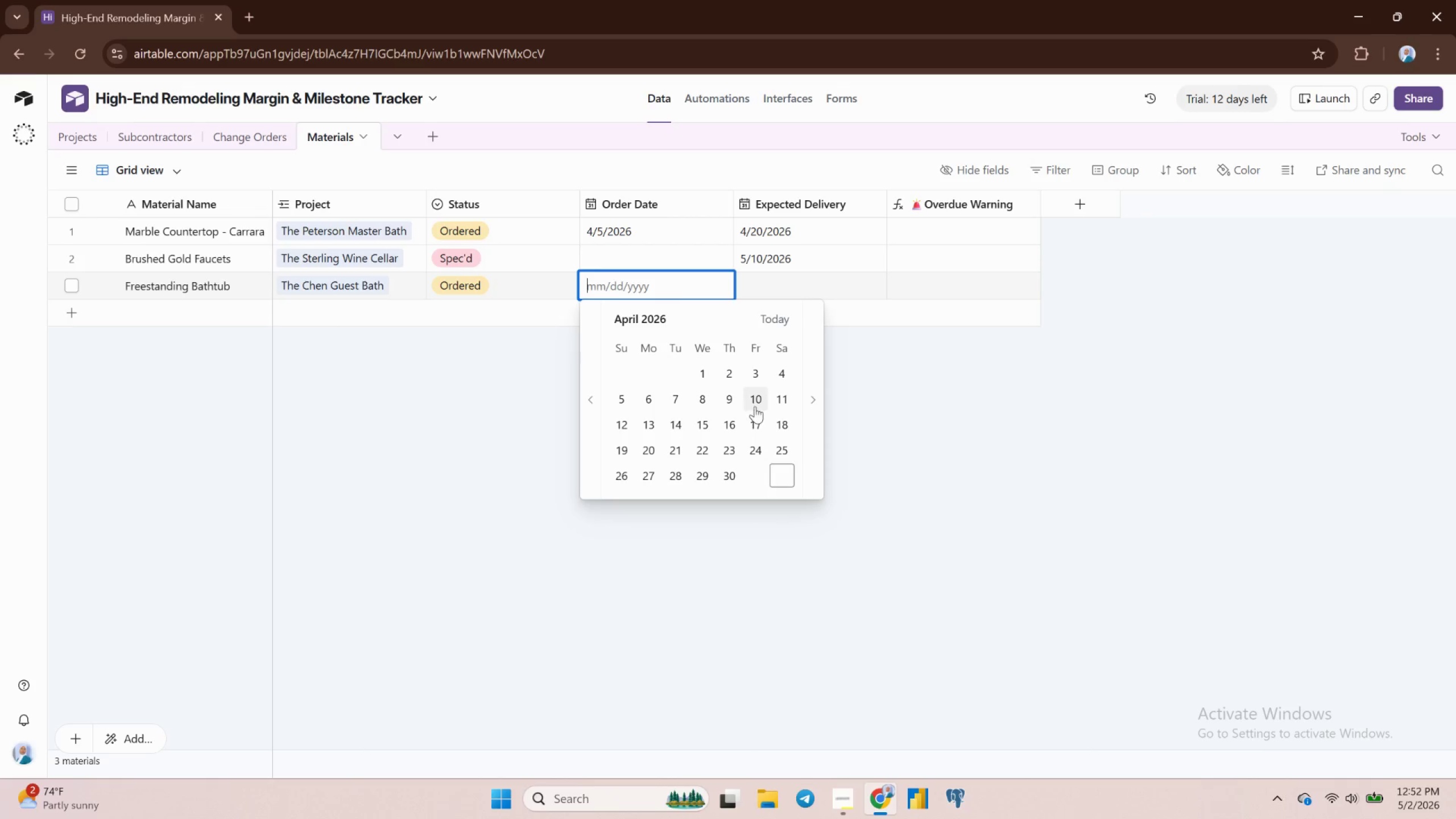 
left_click([756, 398])
 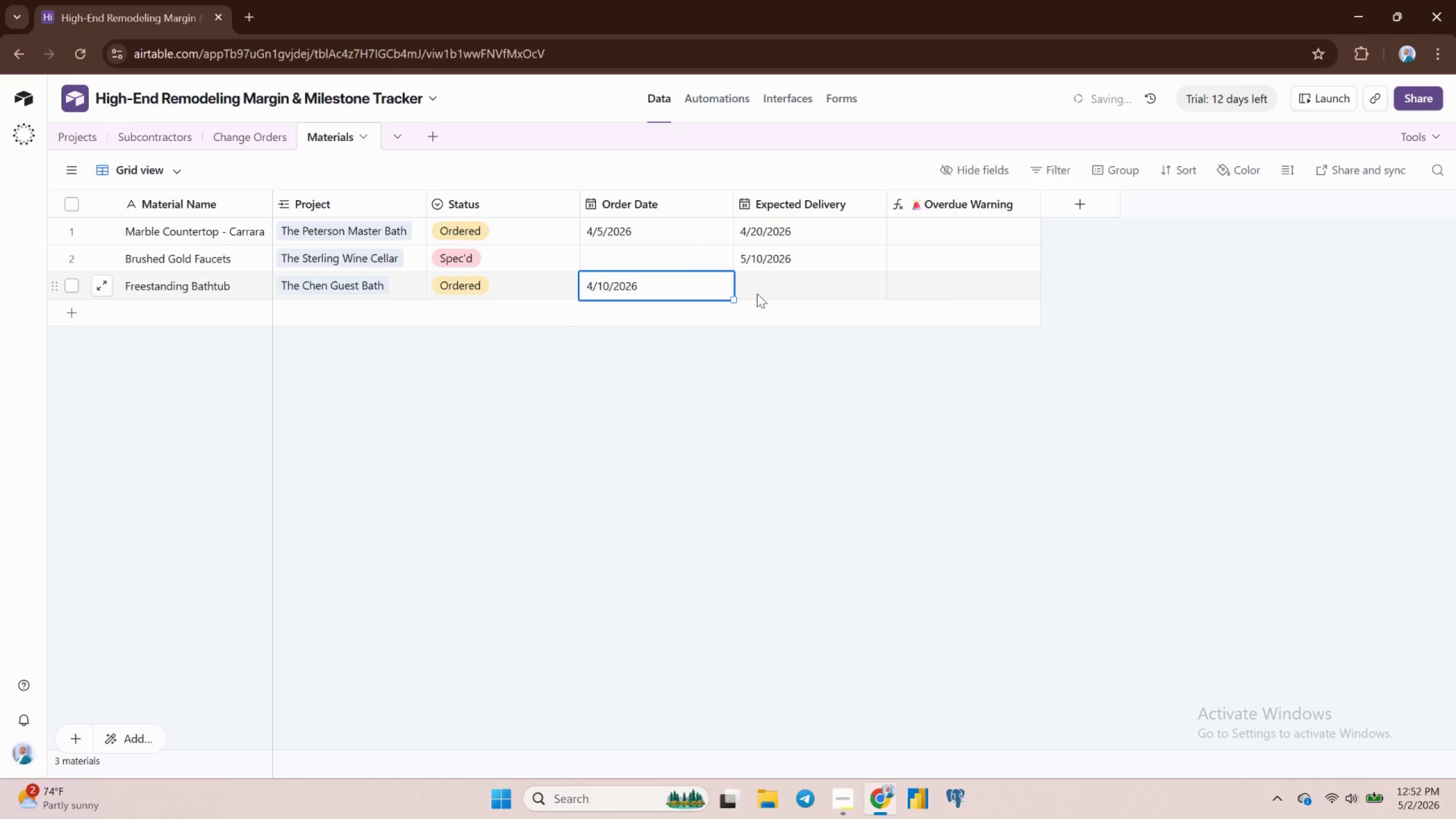 
left_click([748, 280])
 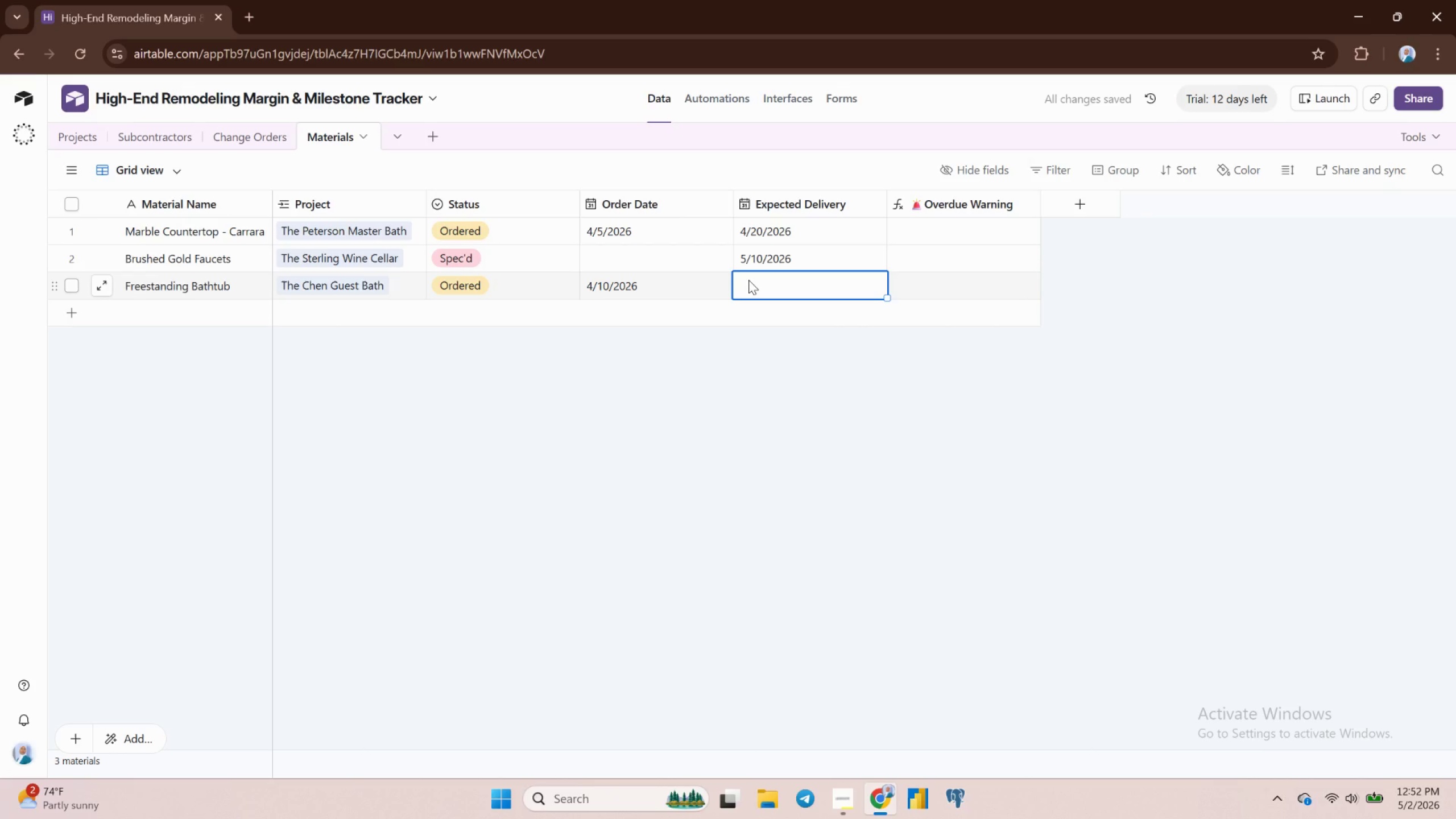 
left_click([748, 280])
 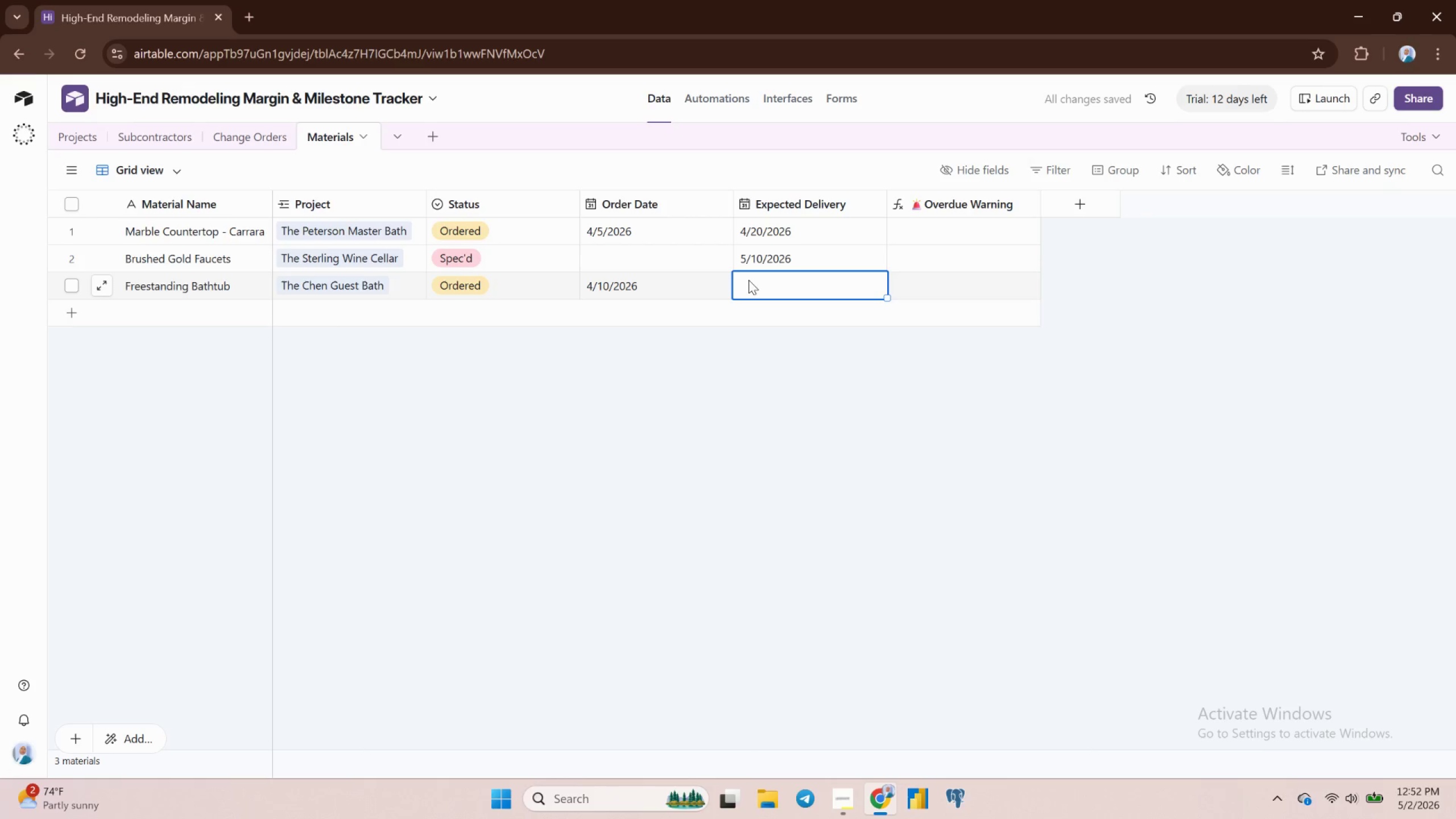 
double_click([748, 280])
 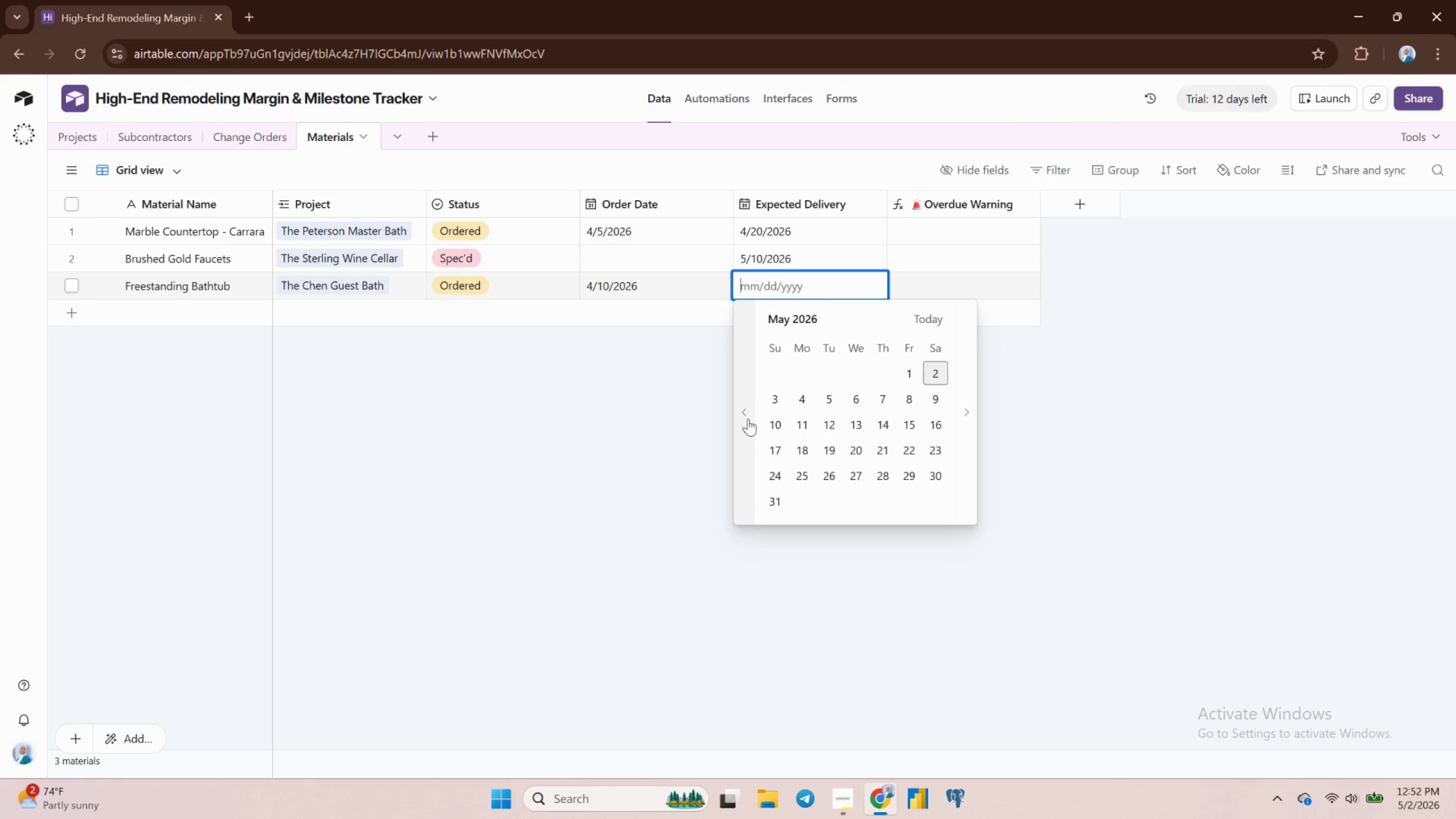 
left_click([744, 415])
 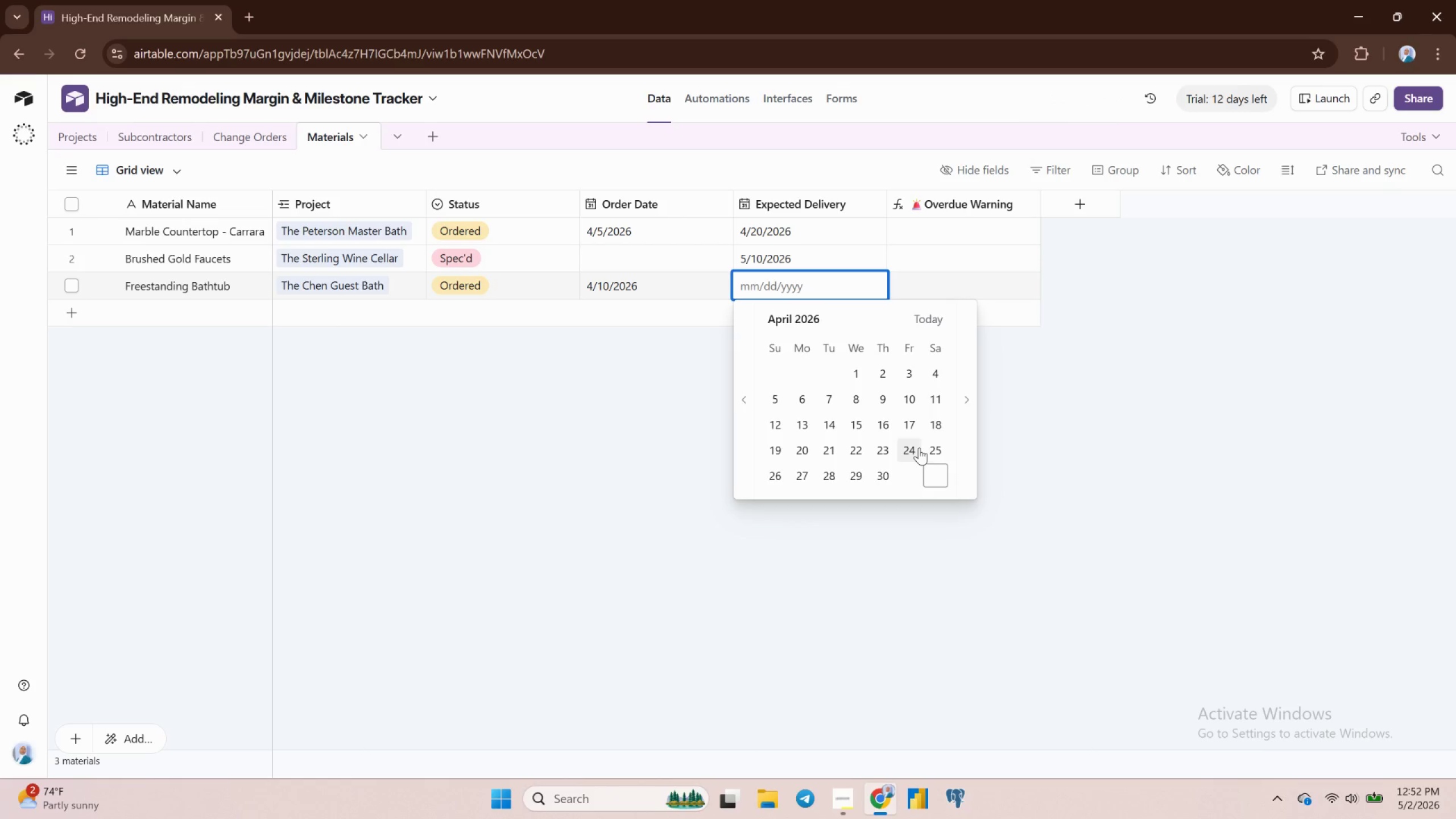 
left_click([936, 454])
 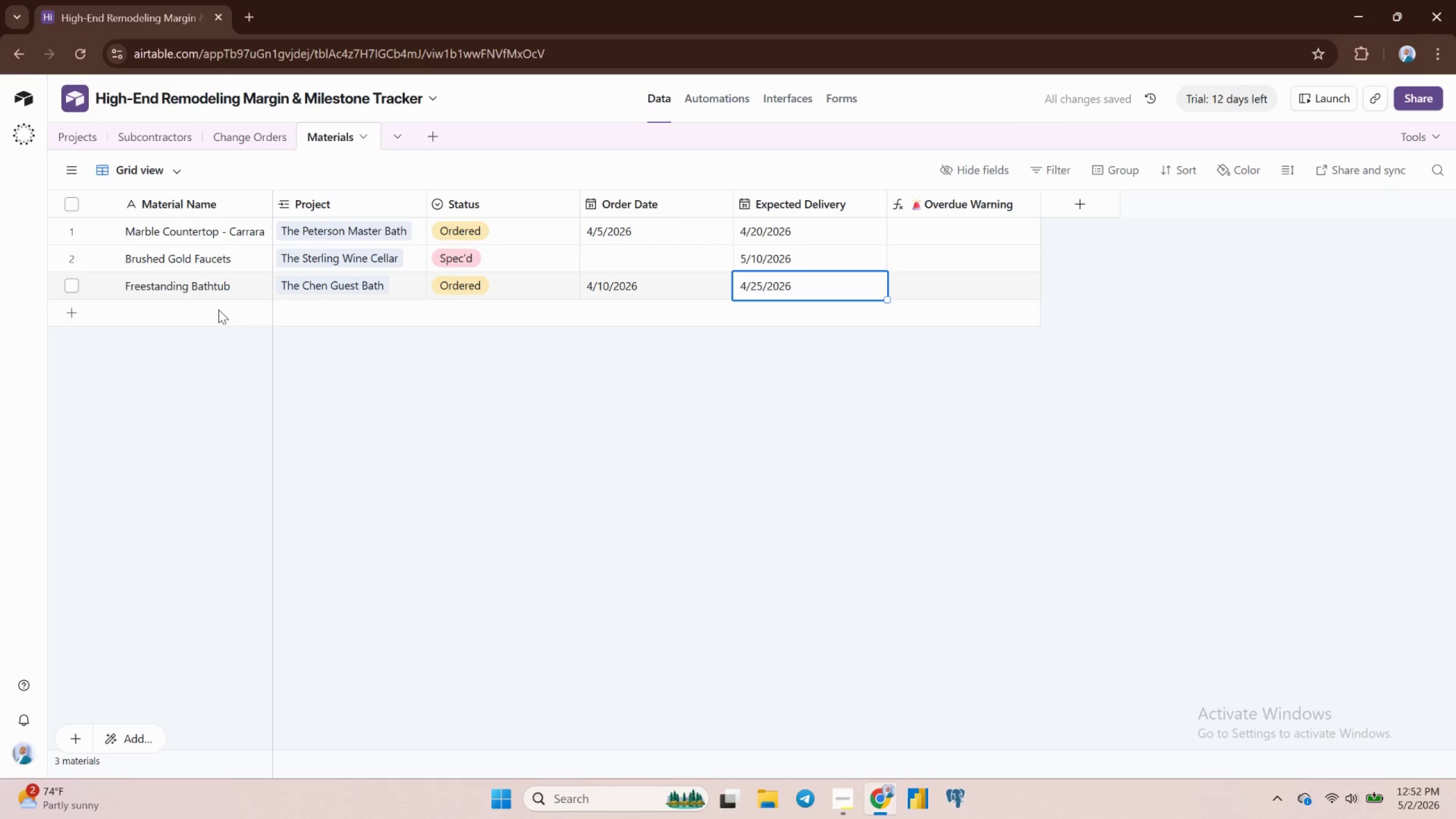 
left_click([188, 313])
 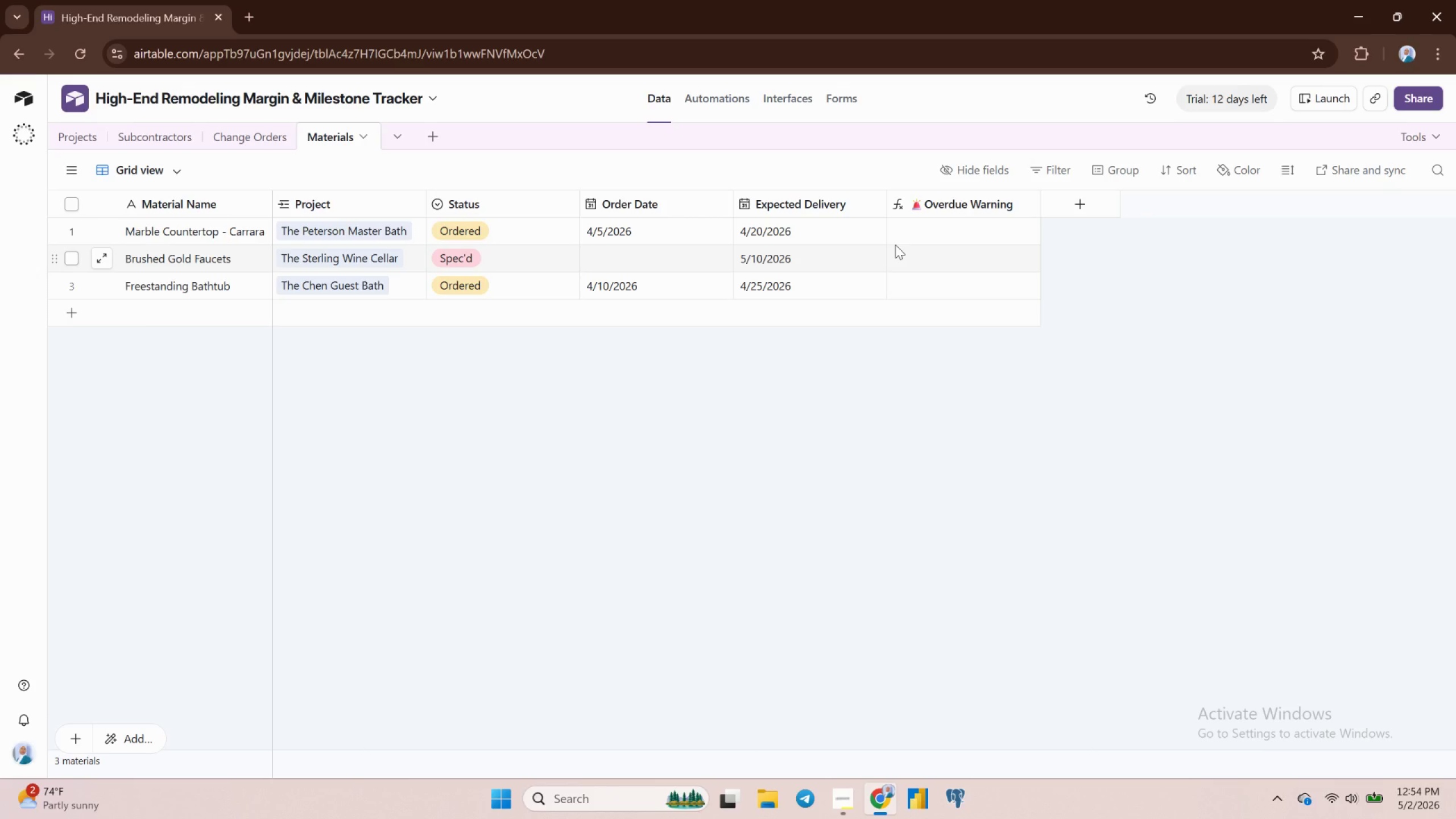 
wait(130.36)
 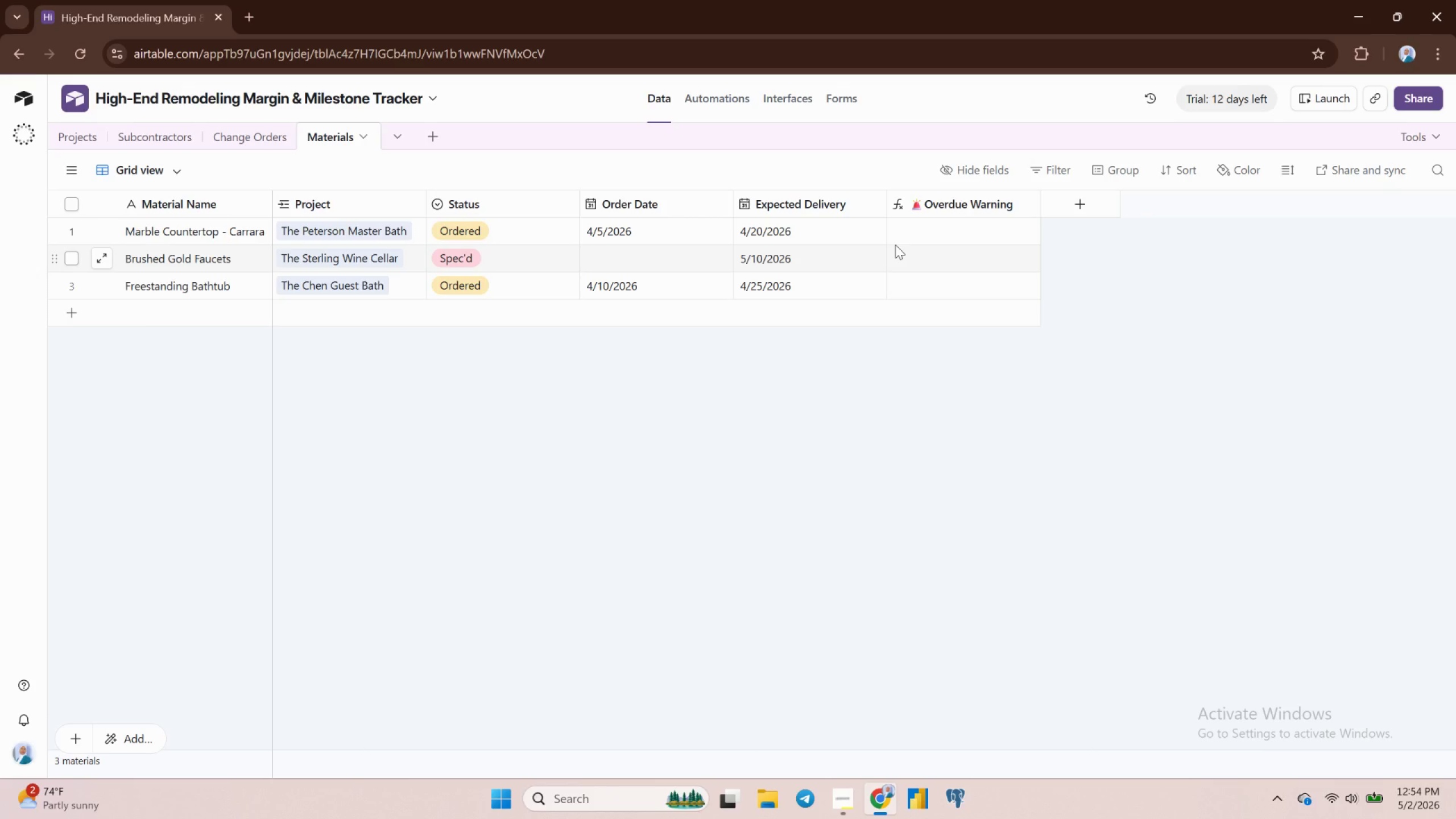 
left_click([156, 314])
 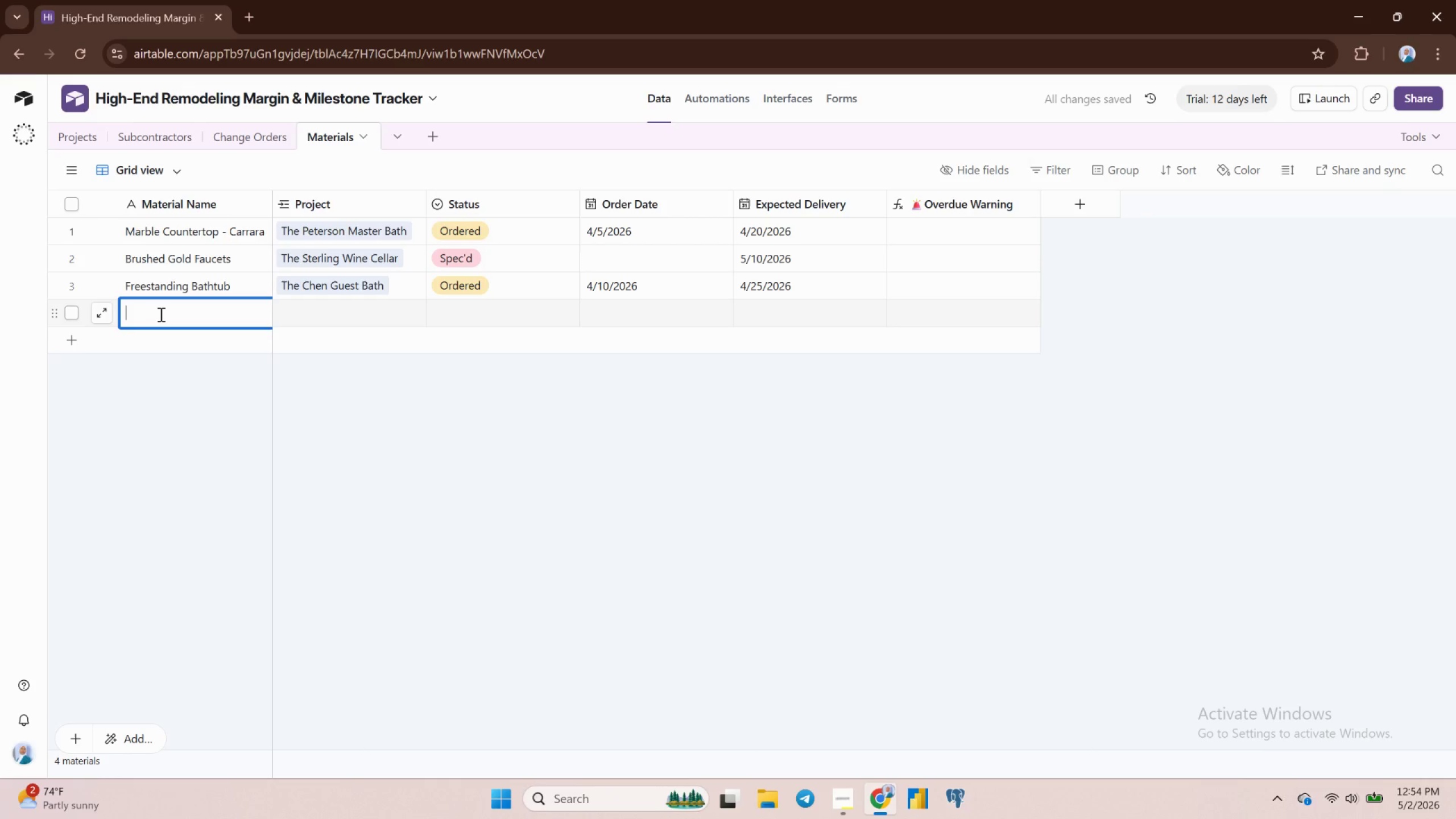 
wait(10.51)
 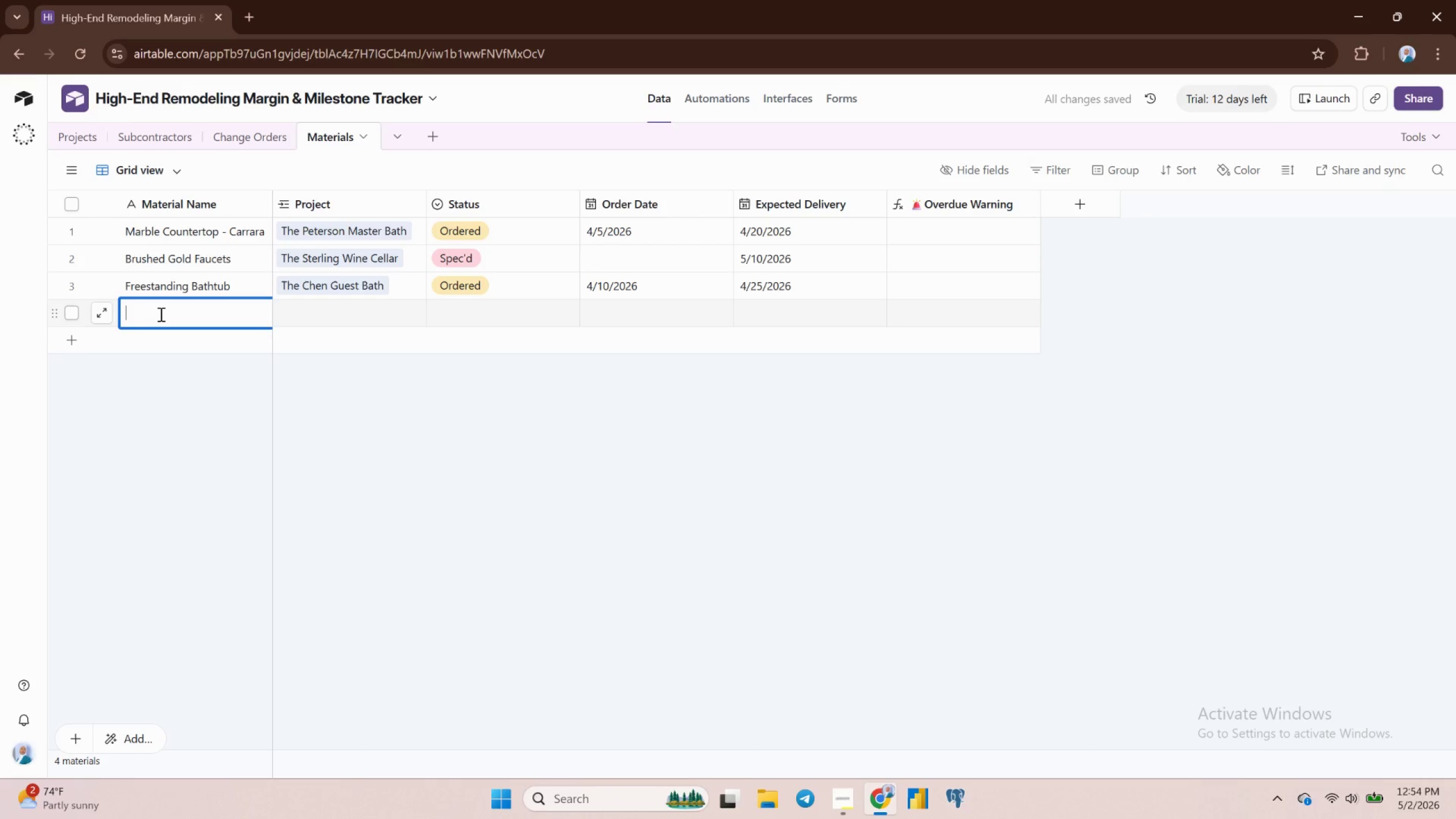 
type(Smart )
 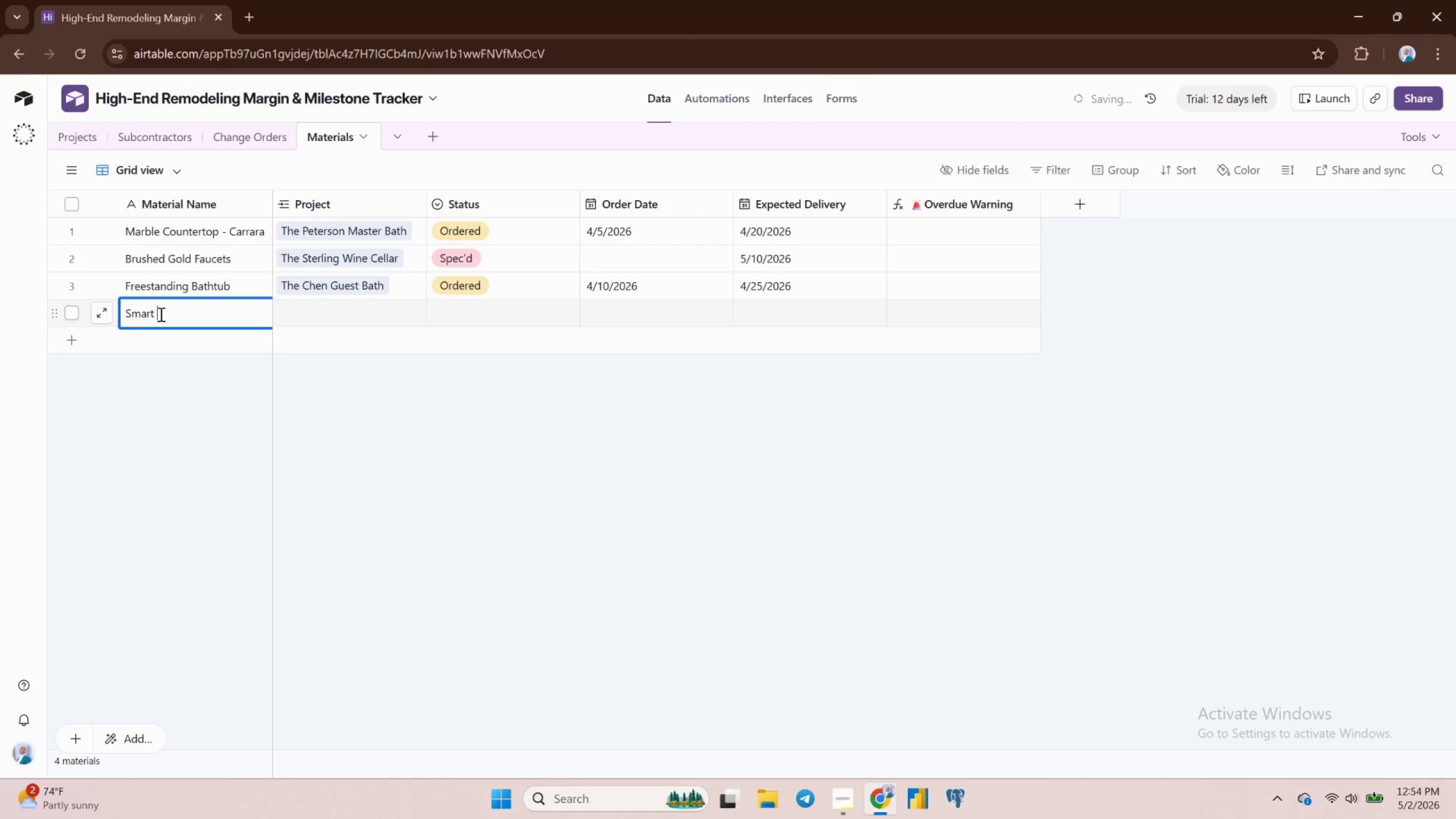 
type(Kitchen Applianc)
 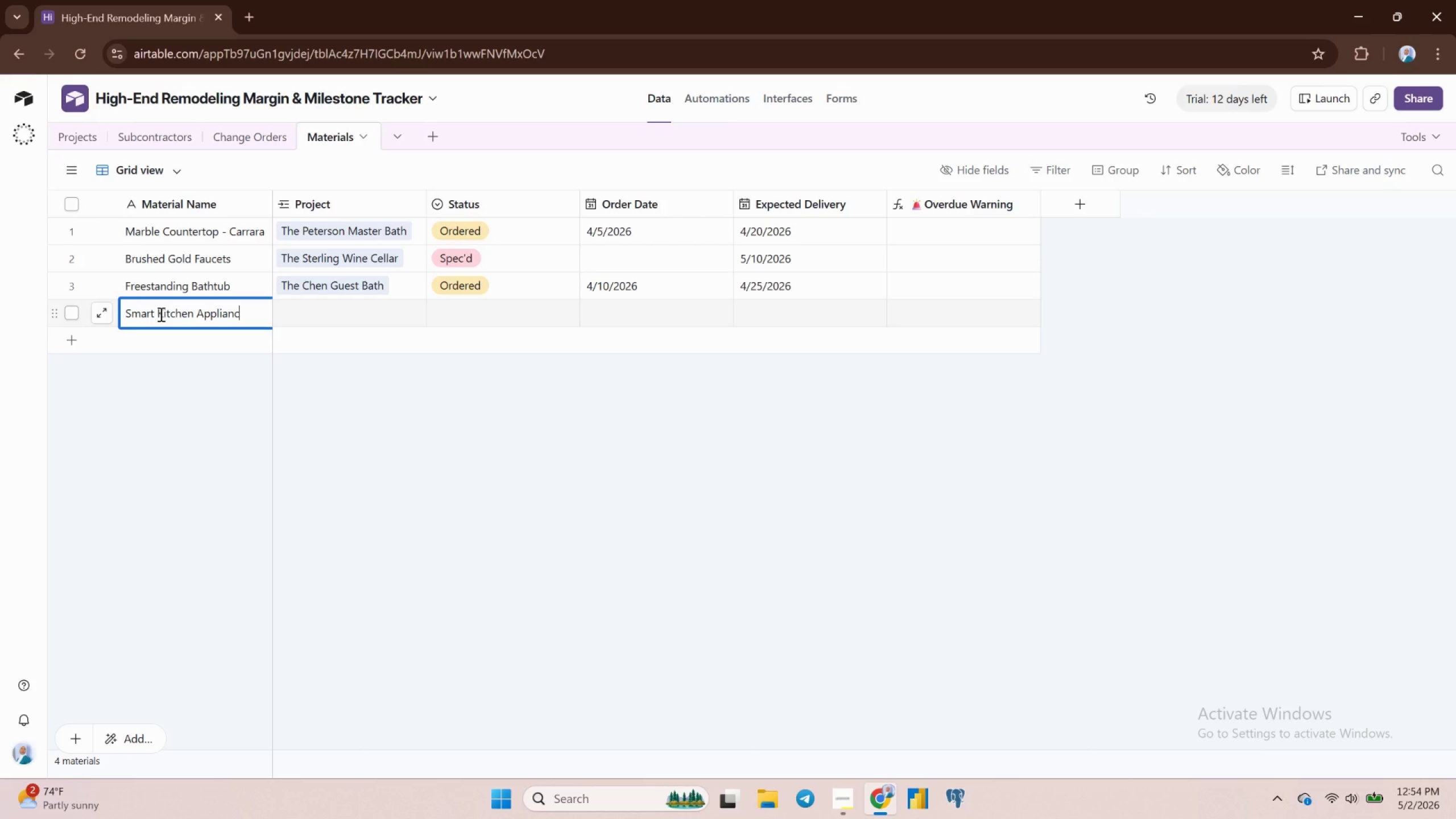 
type(es Set)
 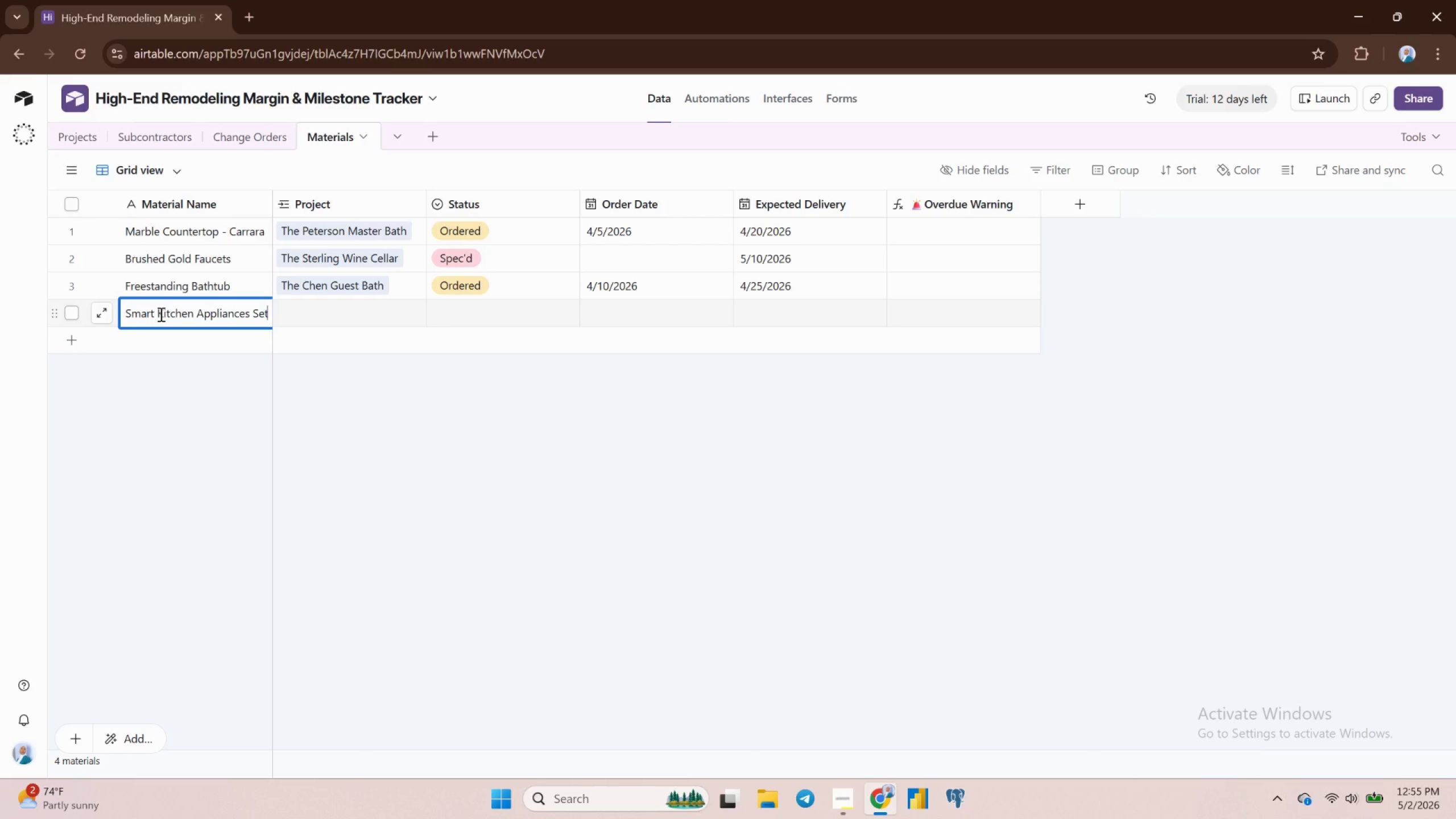 
key(Enter)
 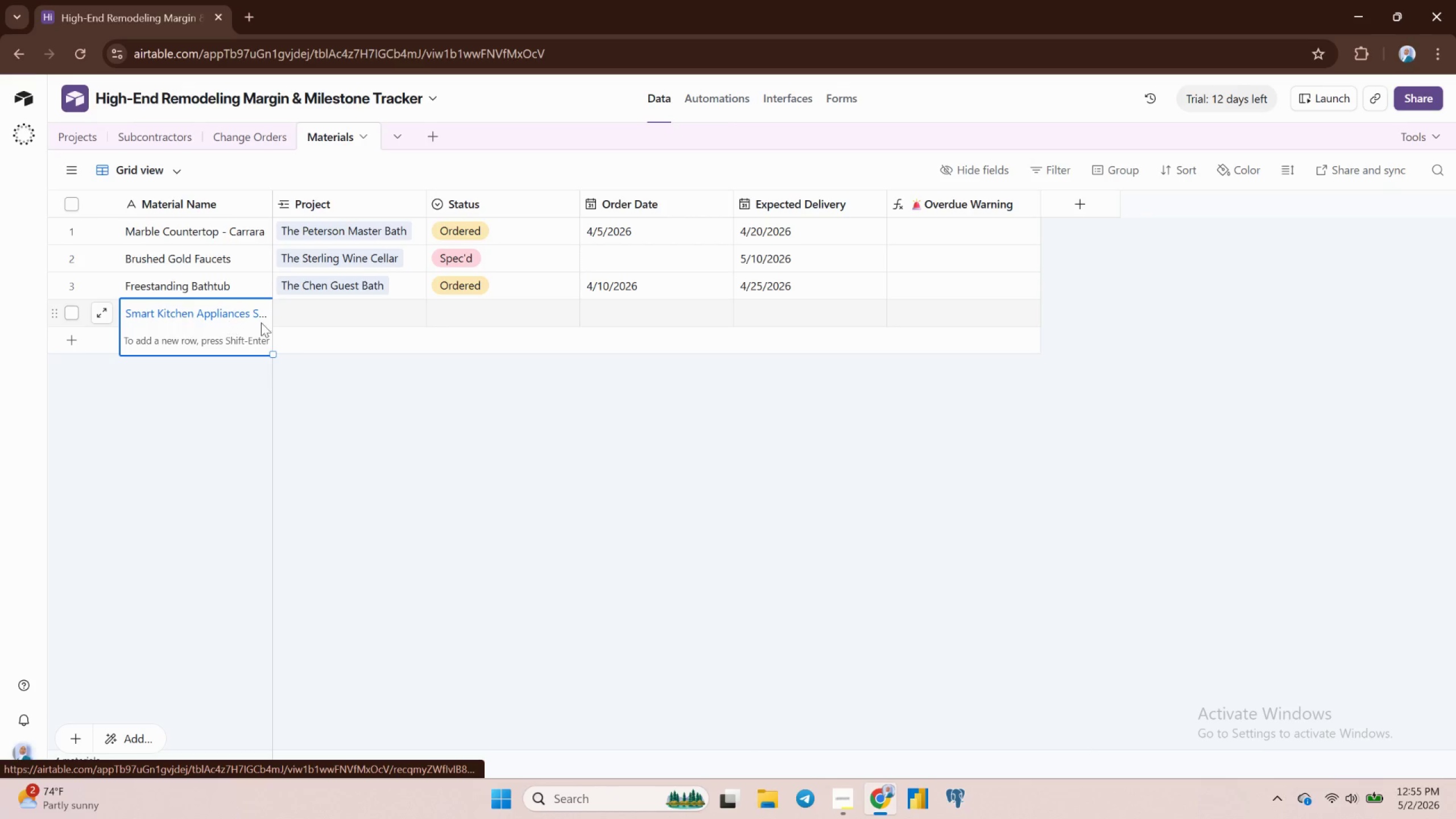 
left_click([303, 325])
 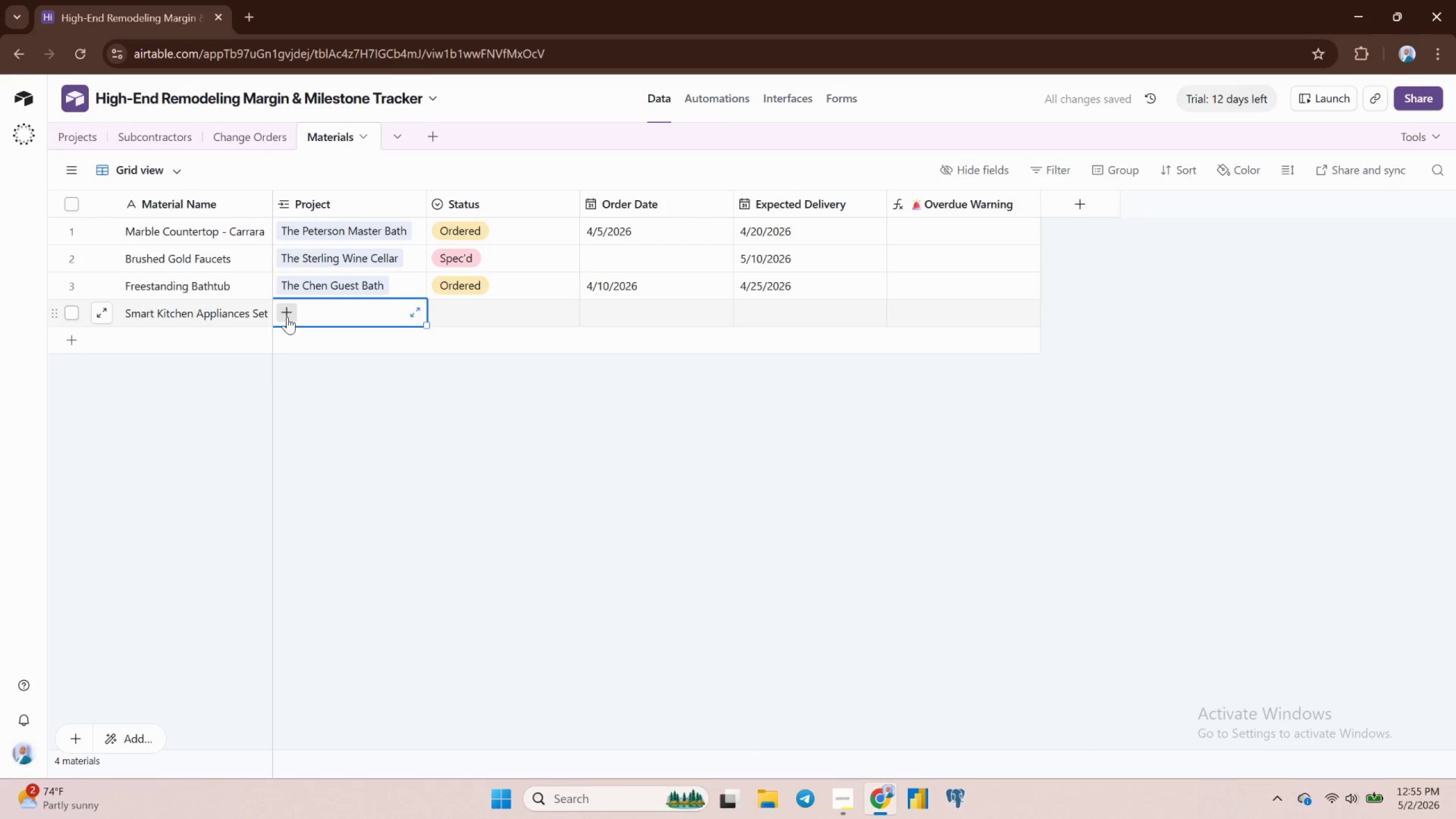 
left_click([286, 315])
 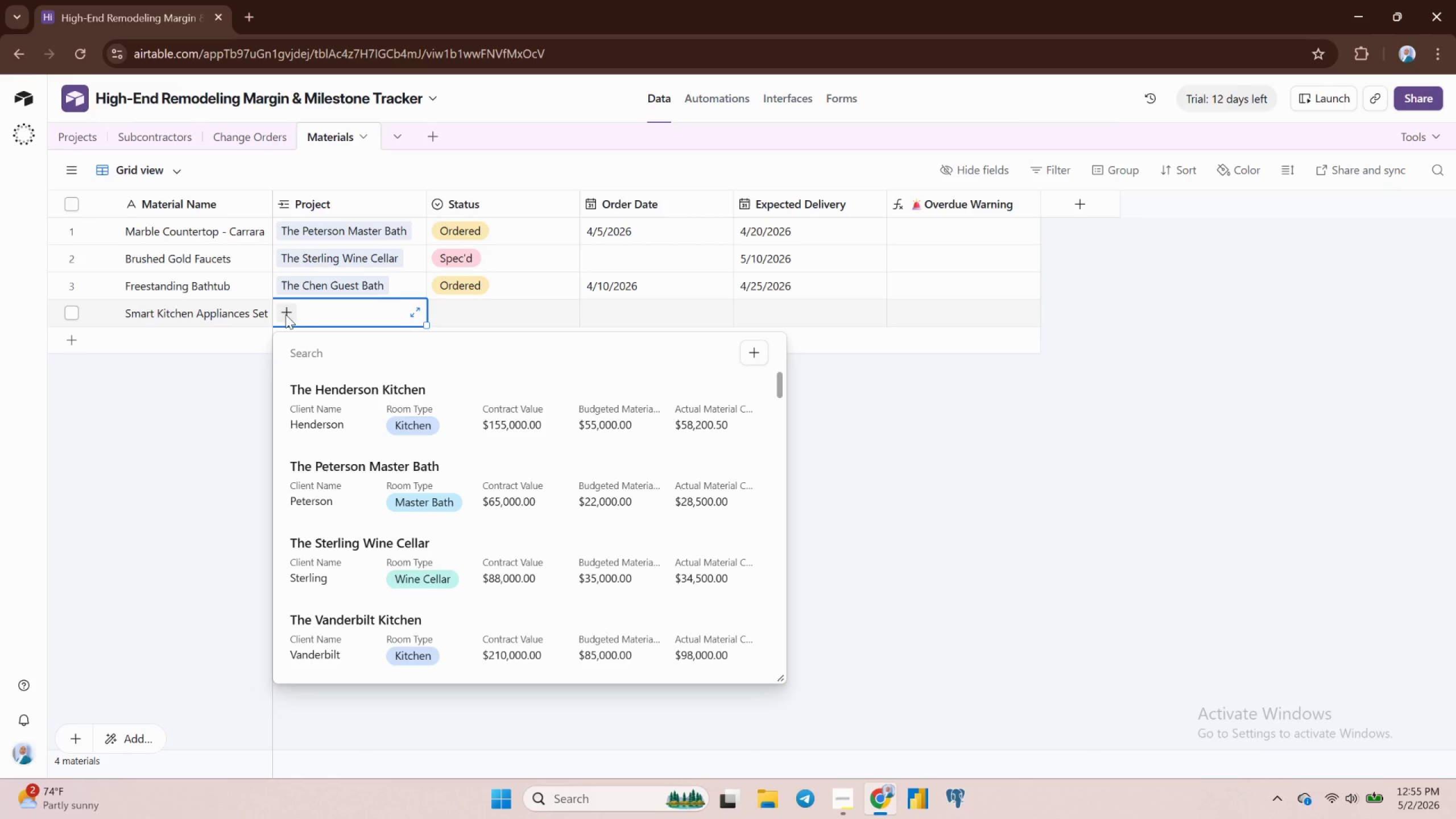 
wait(14.52)
 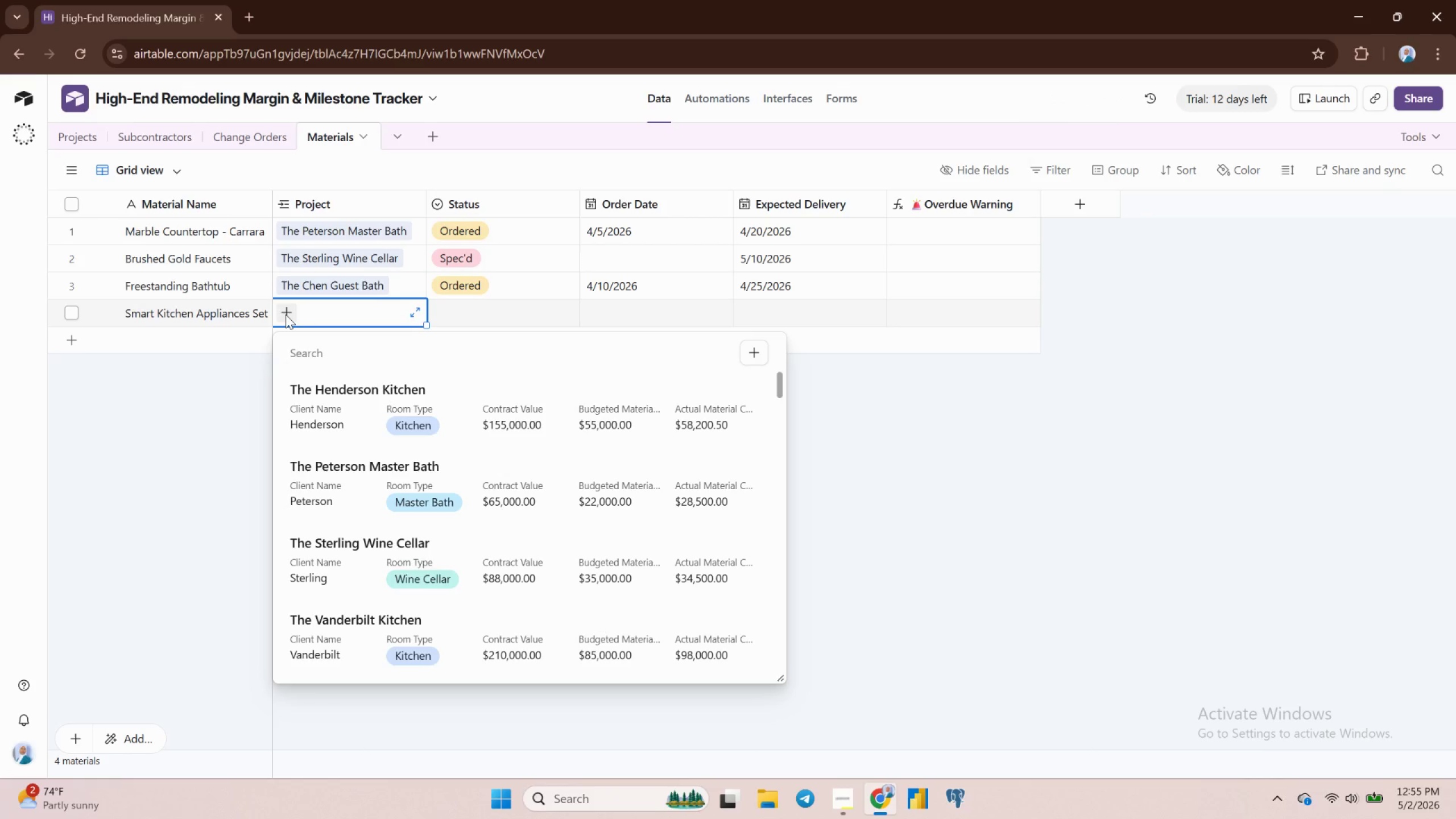 
scroll: coordinate [362, 618], scroll_direction: down, amount: 2.0
 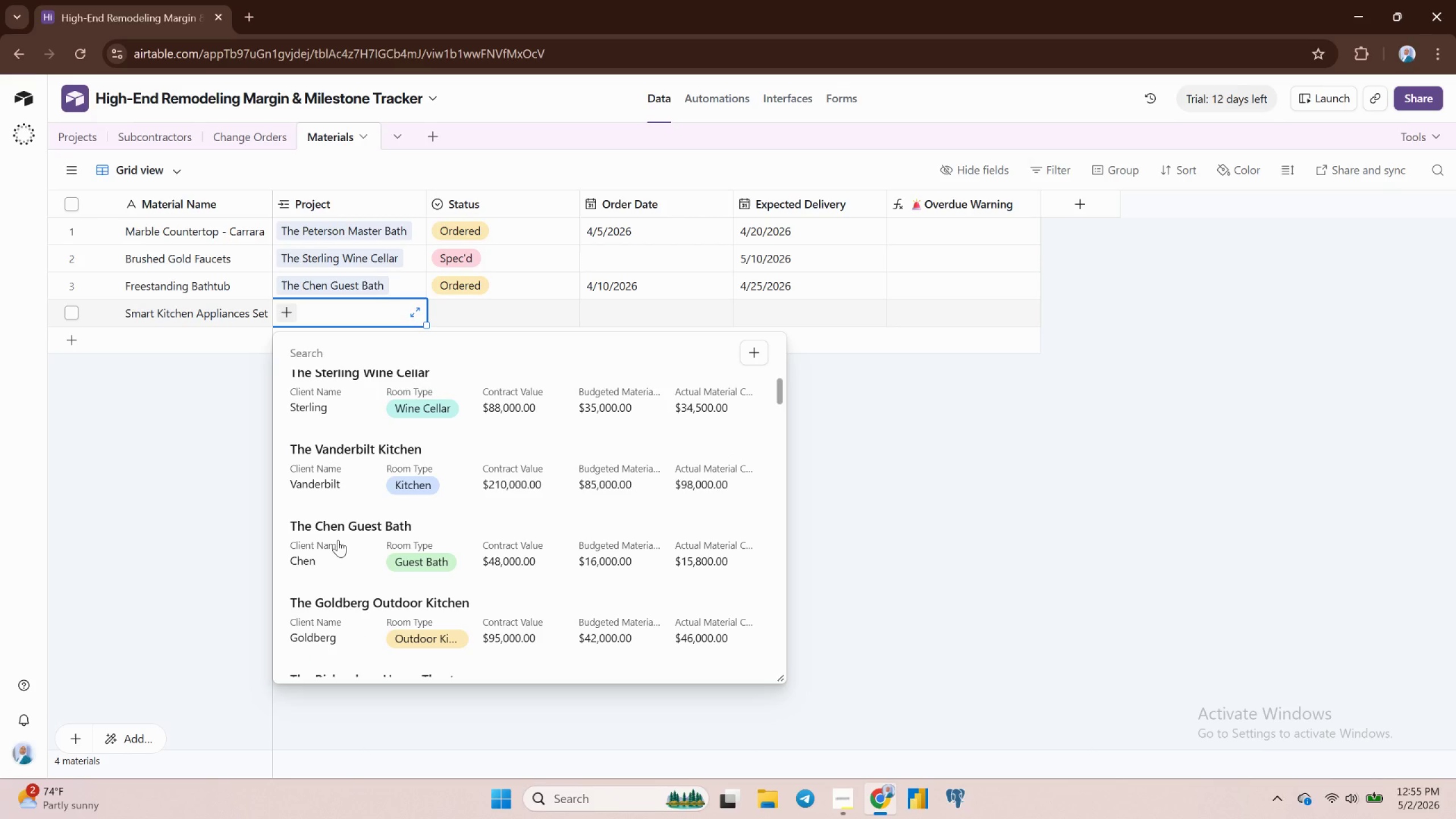 
wait(5.17)
 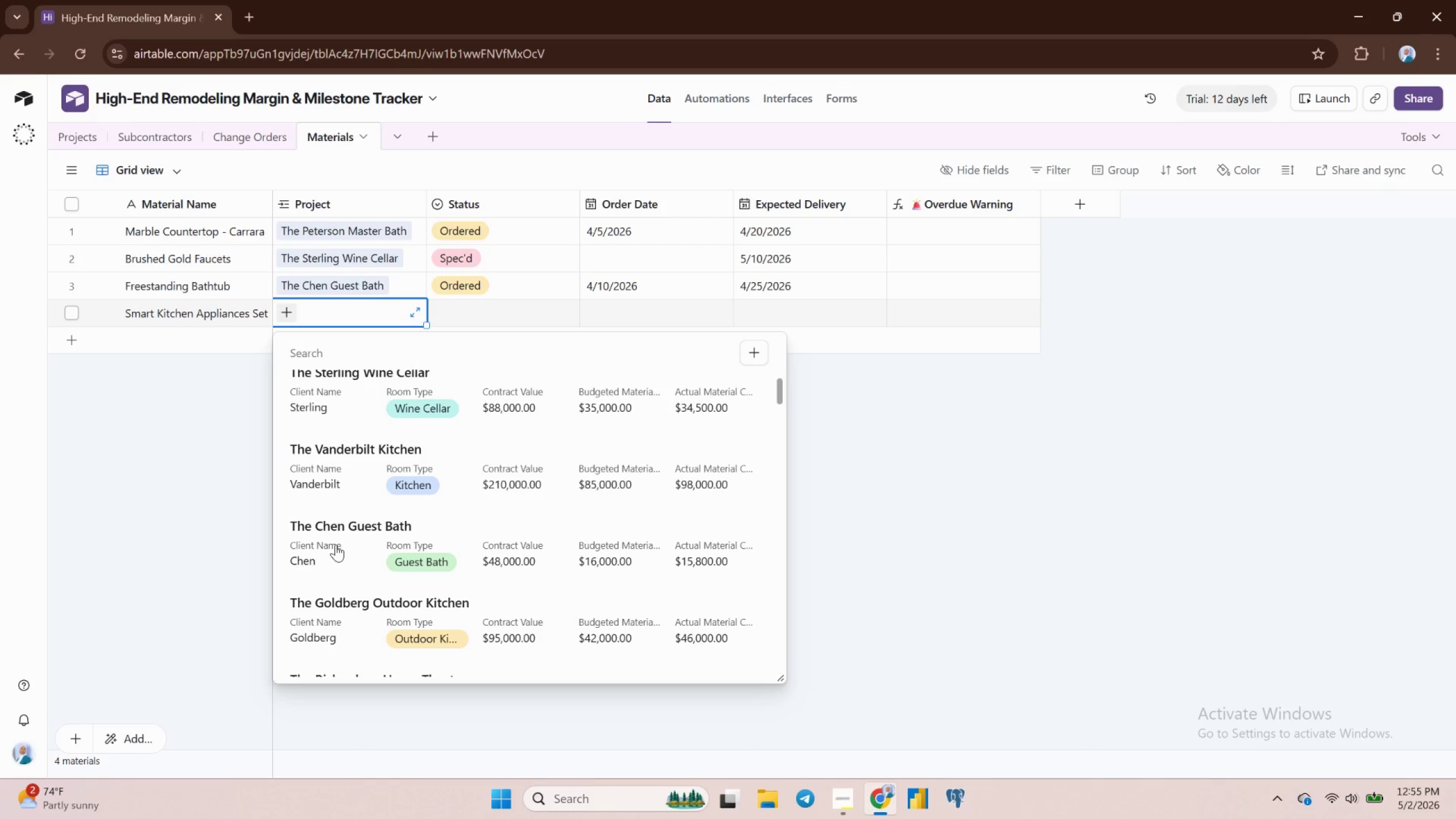 
scroll: coordinate [338, 540], scroll_direction: up, amount: 1.0
 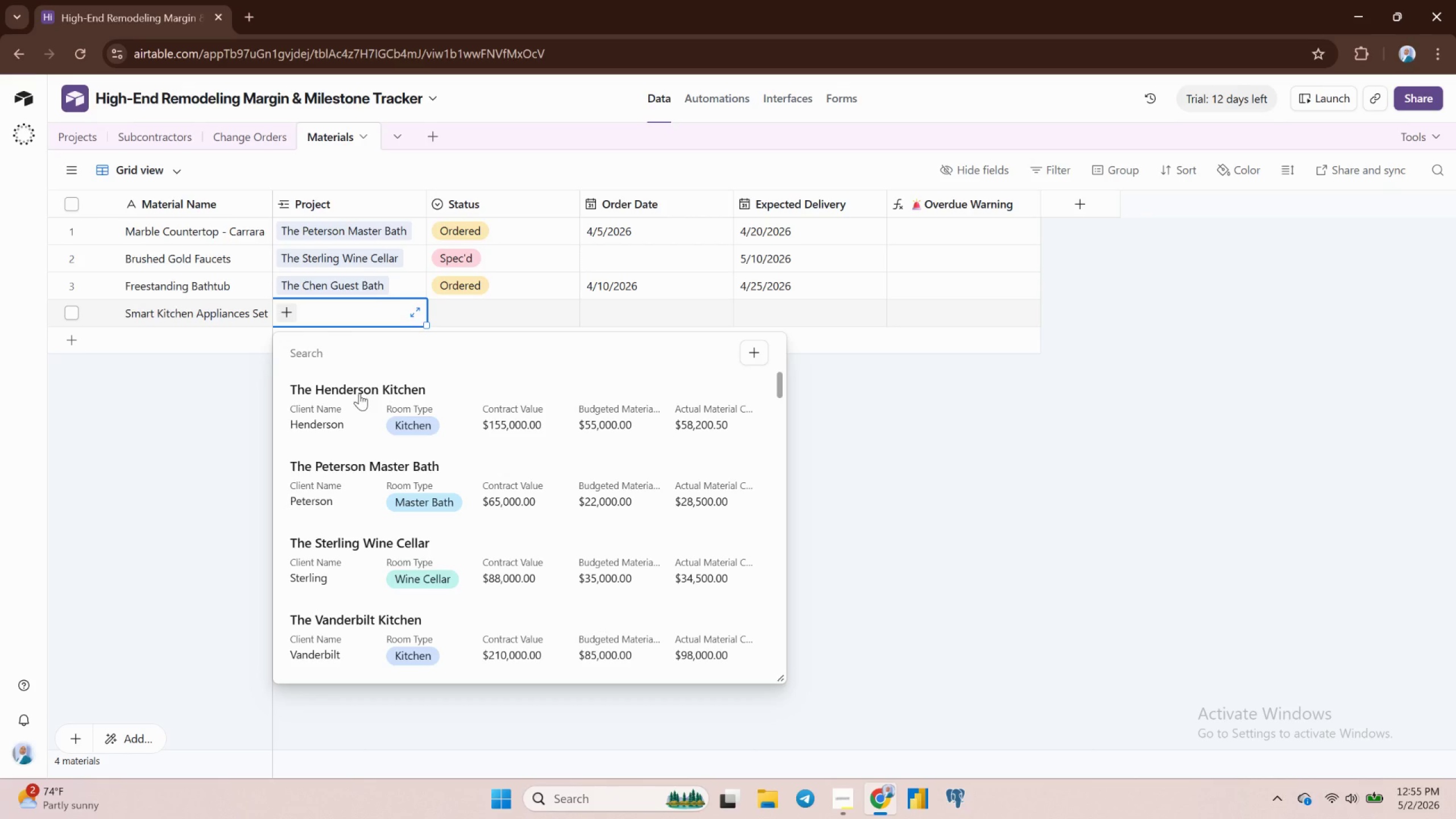 
left_click([348, 388])
 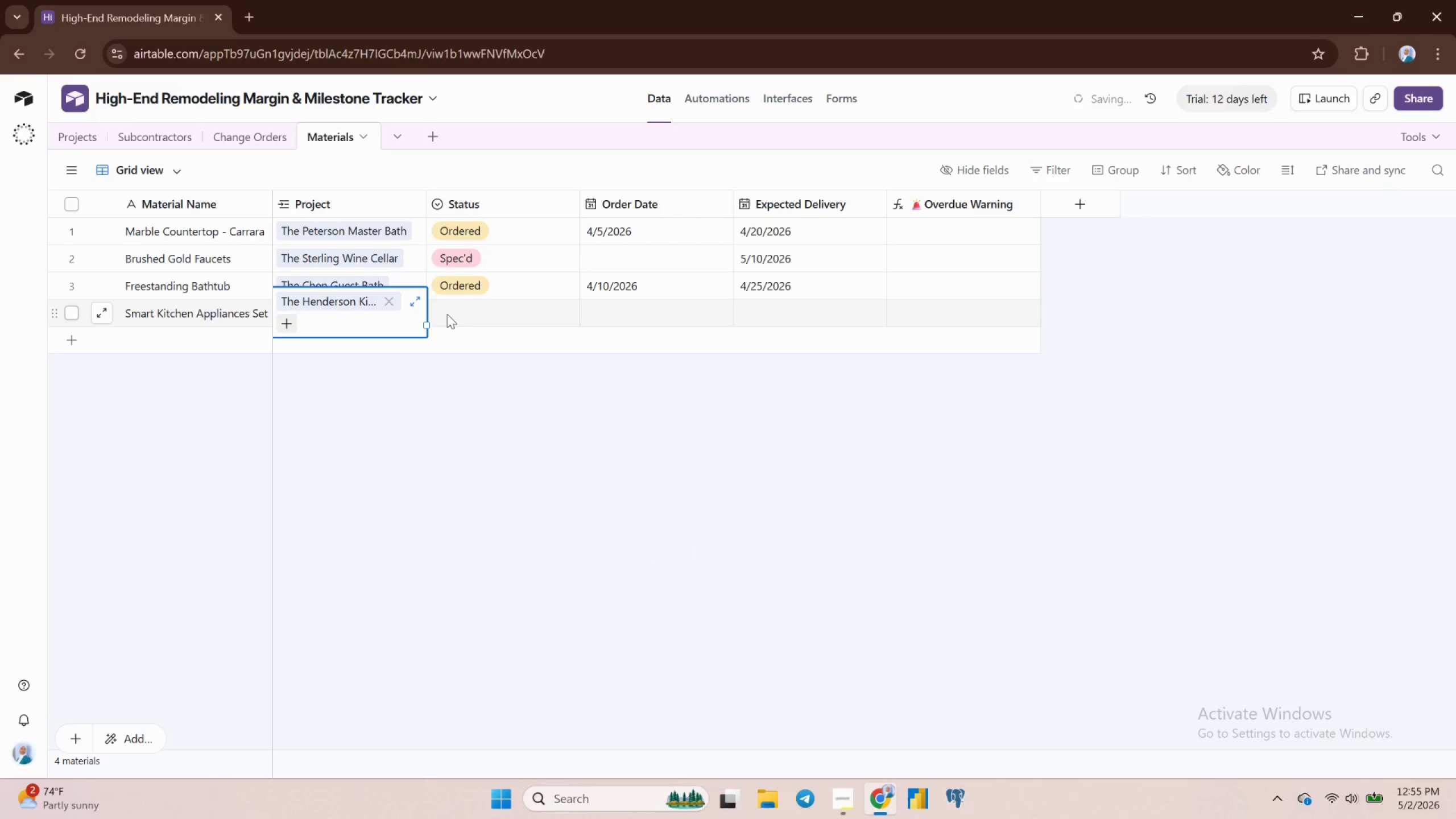 
left_click([458, 311])
 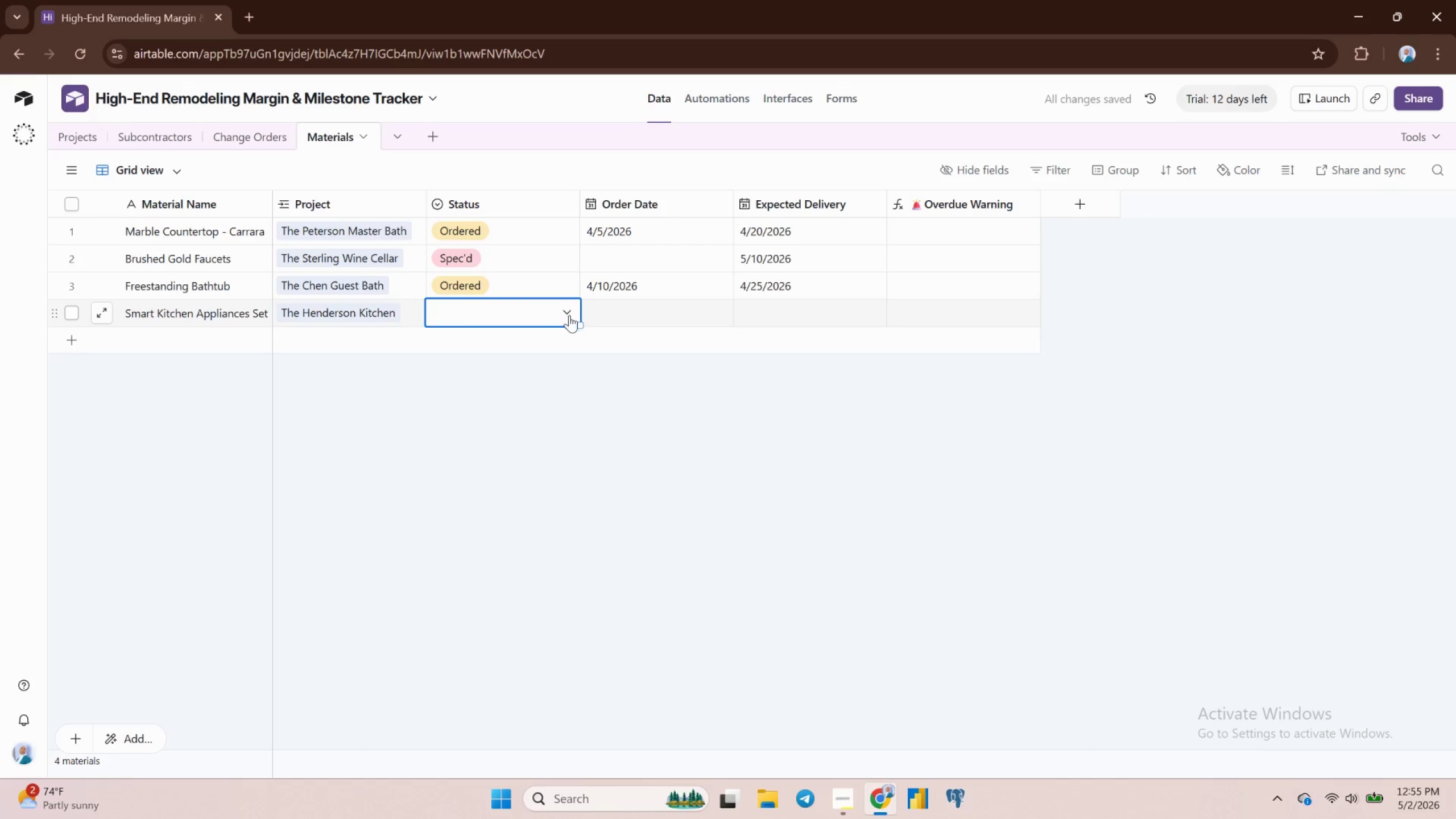 
left_click([567, 312])
 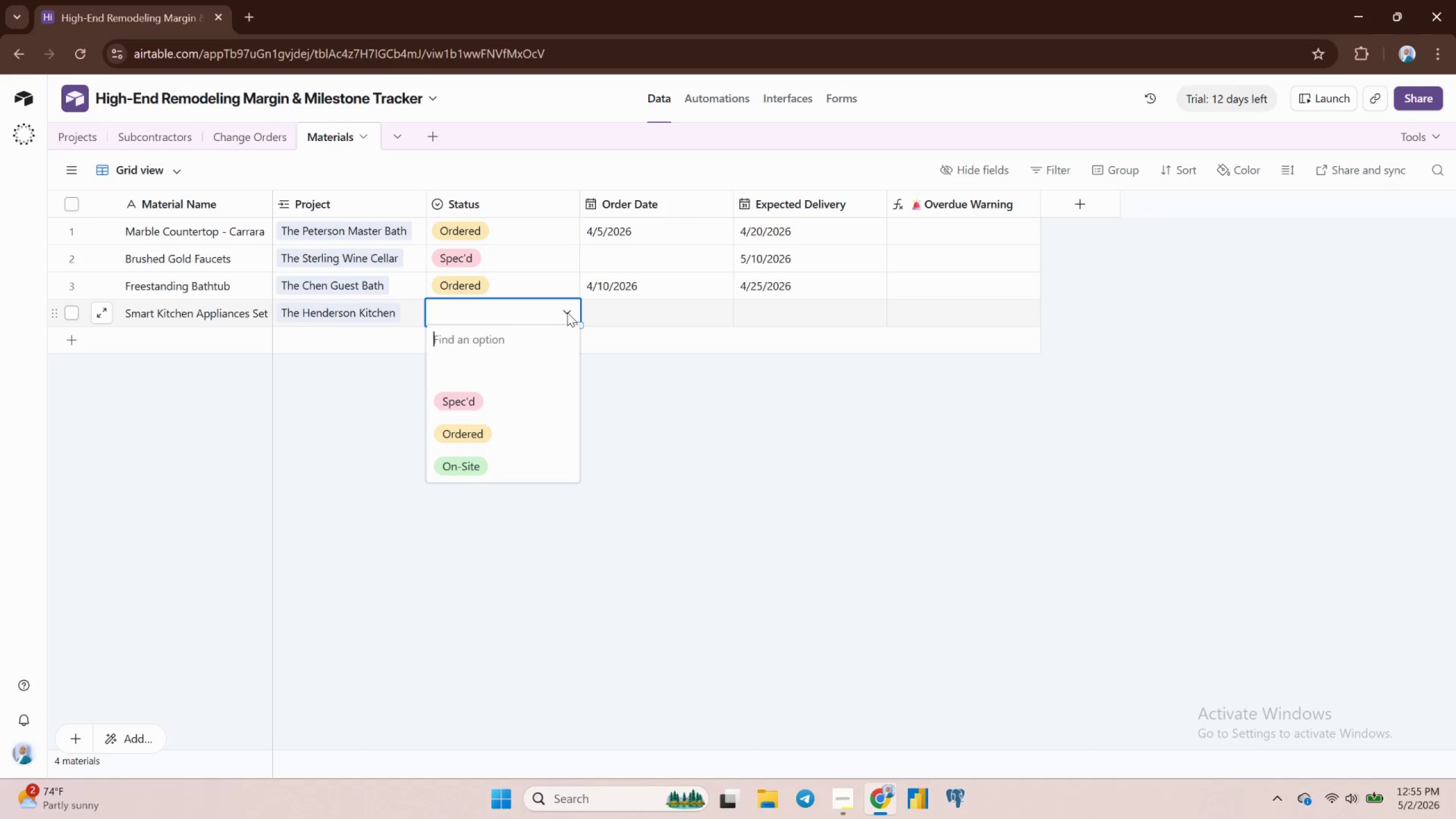 
wait(11.45)
 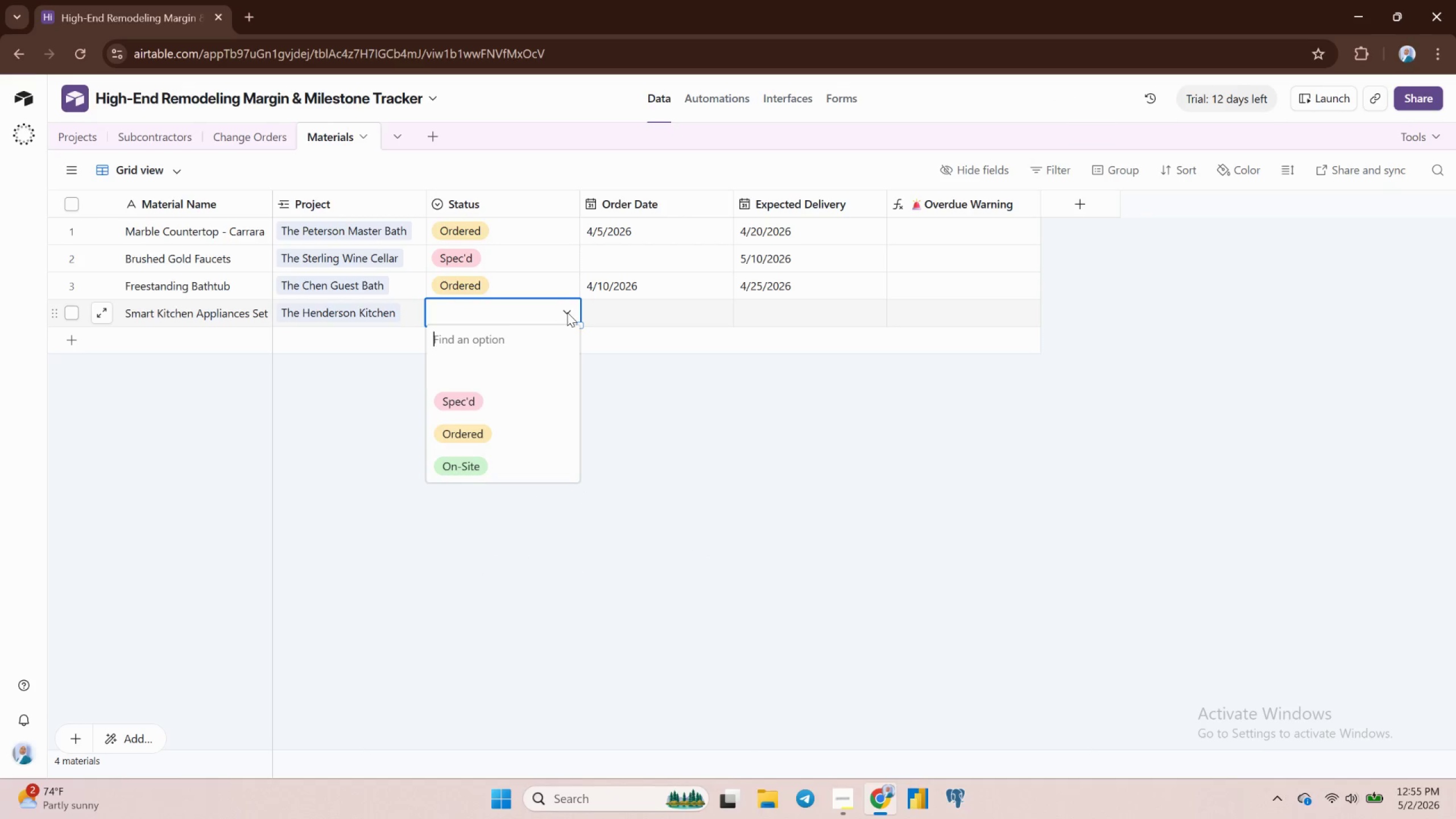 
left_click([471, 402])
 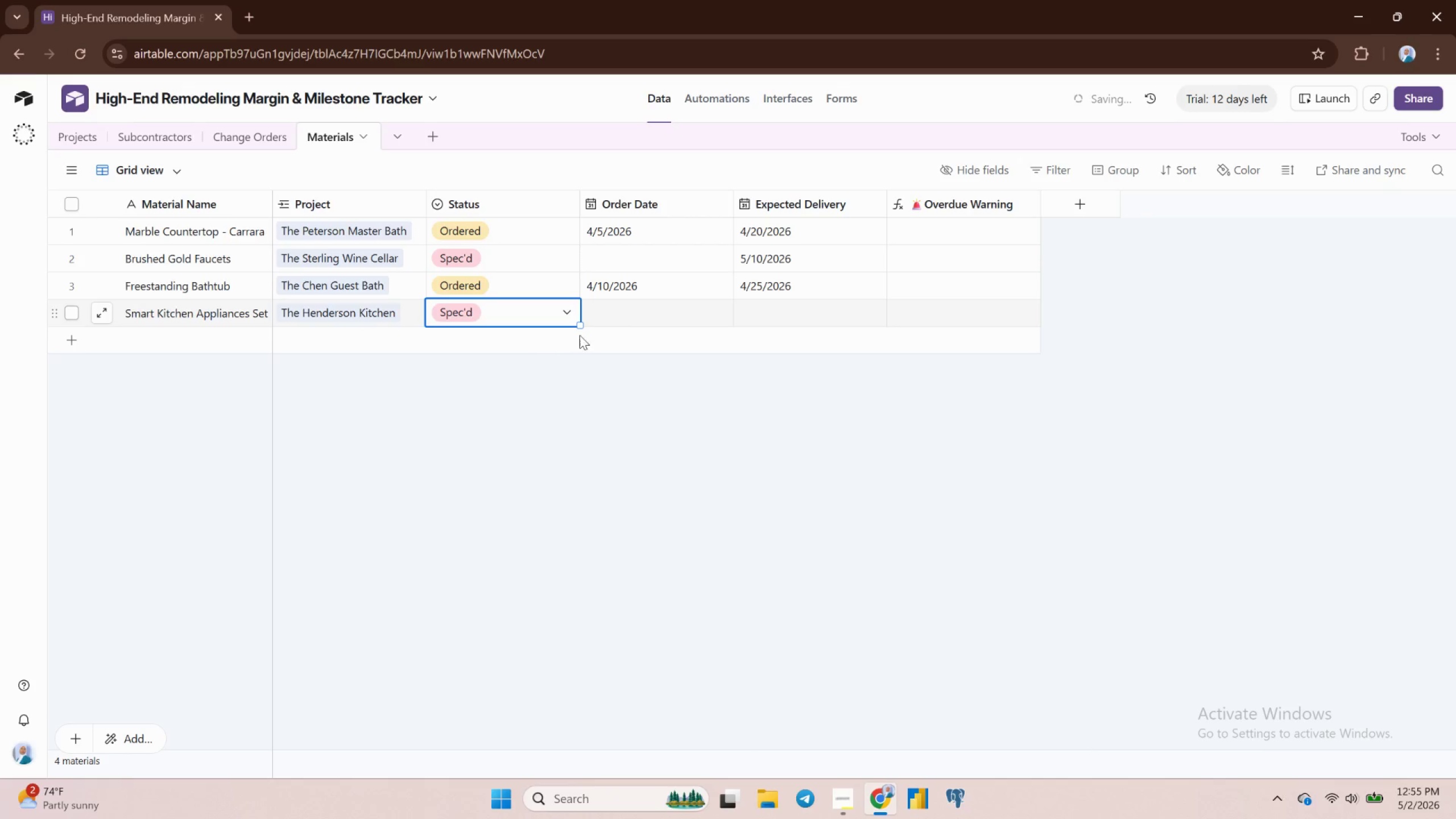 
left_click([638, 313])
 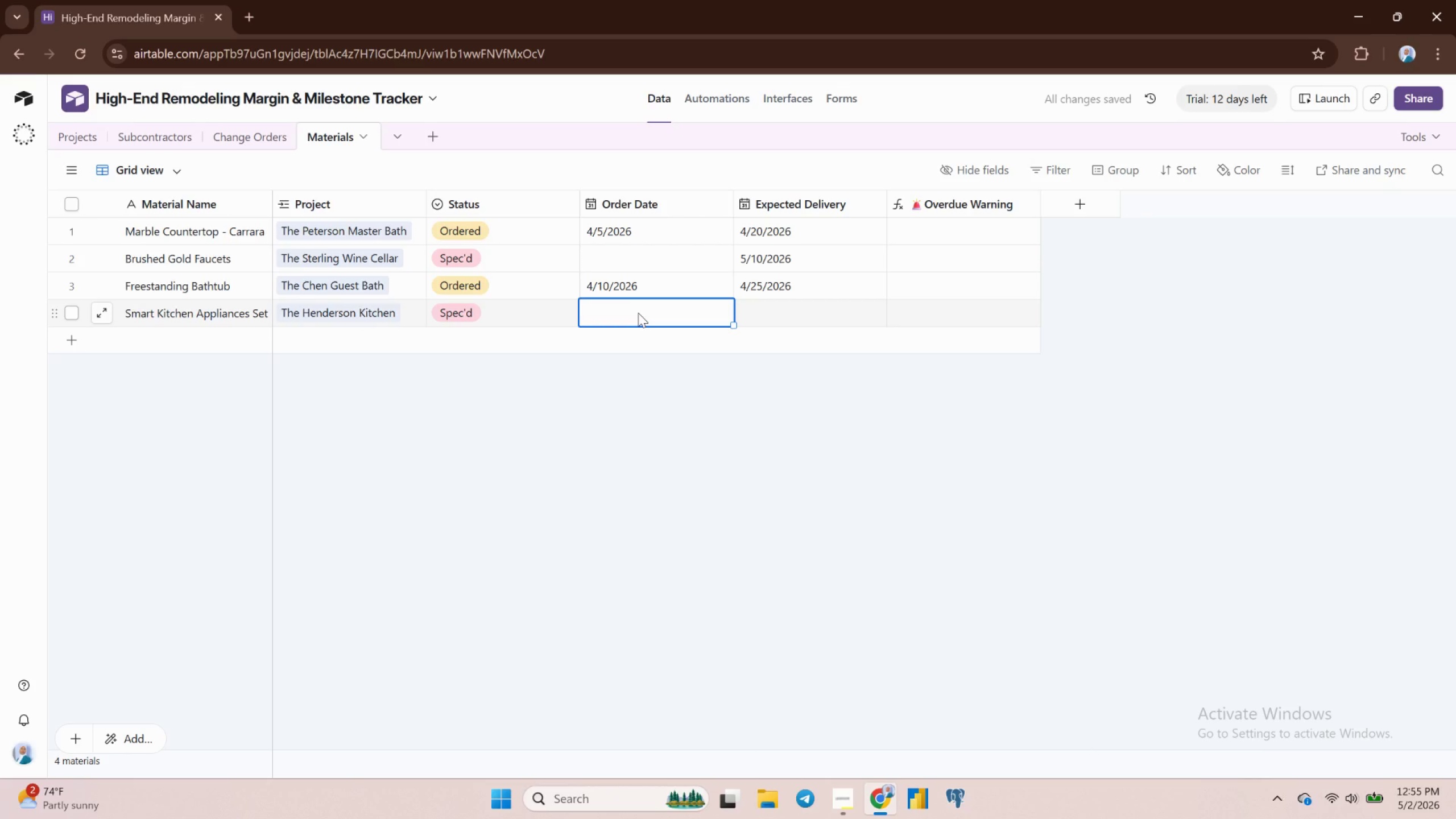 
double_click([638, 313])
 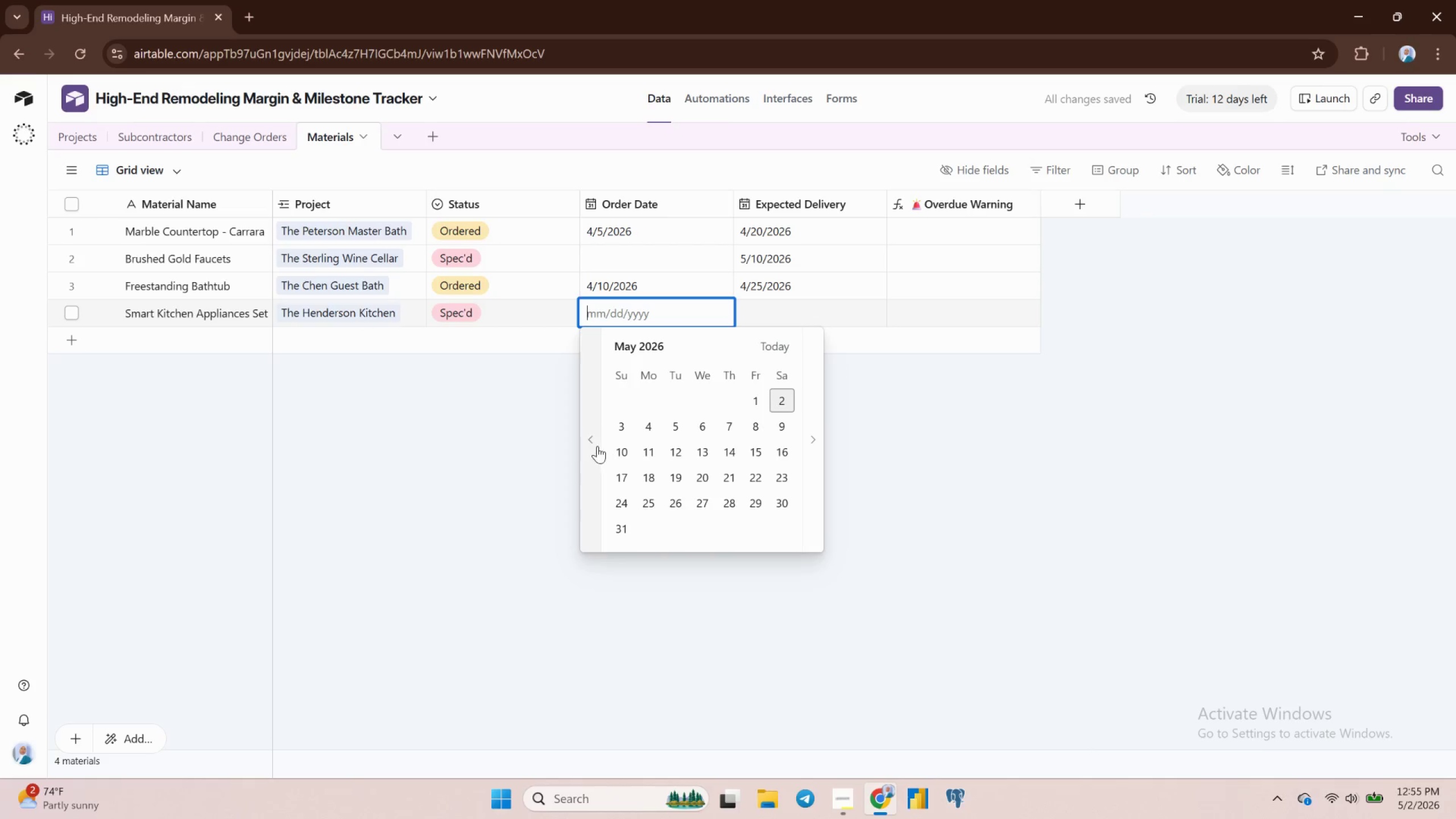 
left_click([590, 442])
 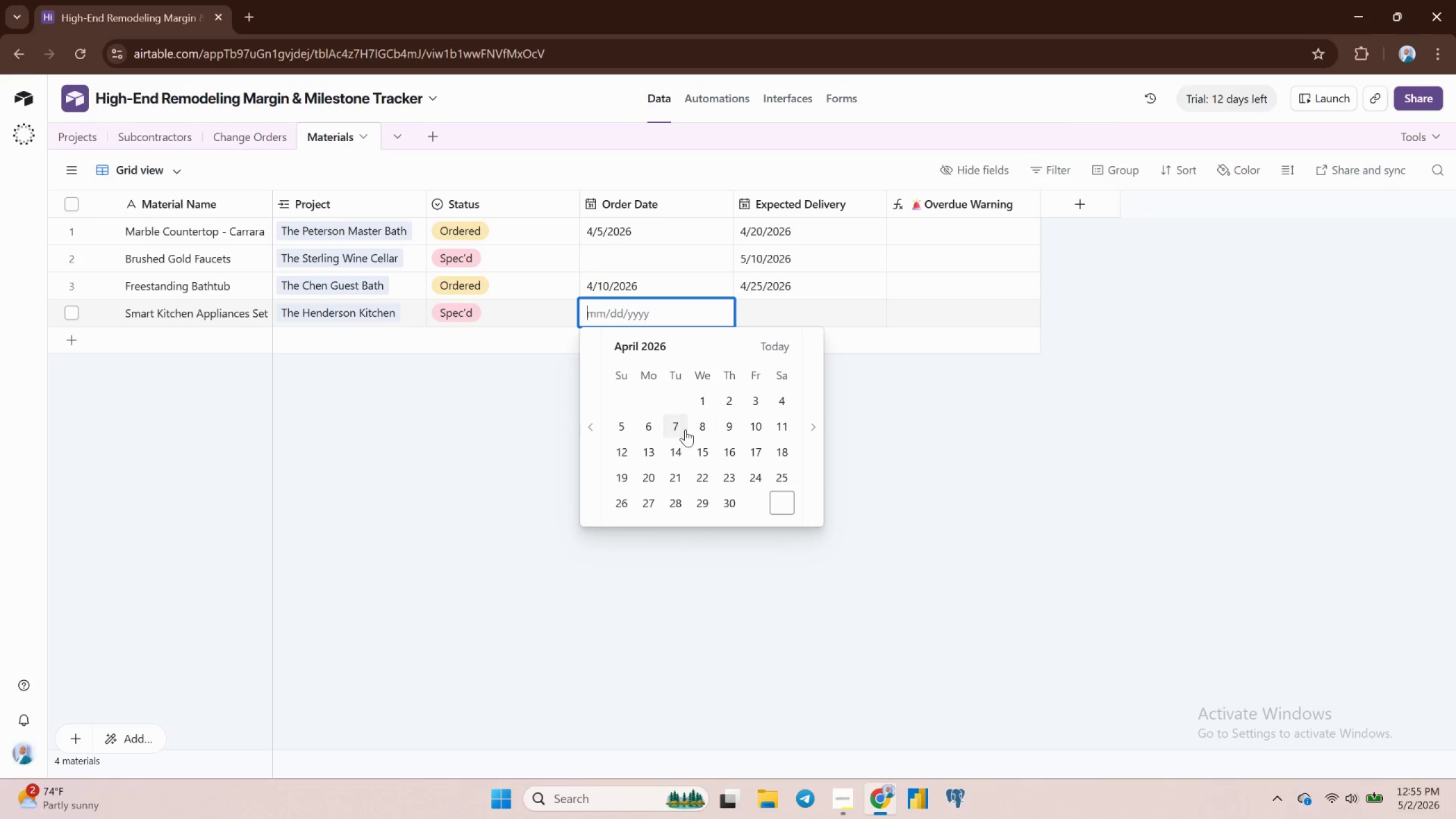 
left_click([637, 429])
 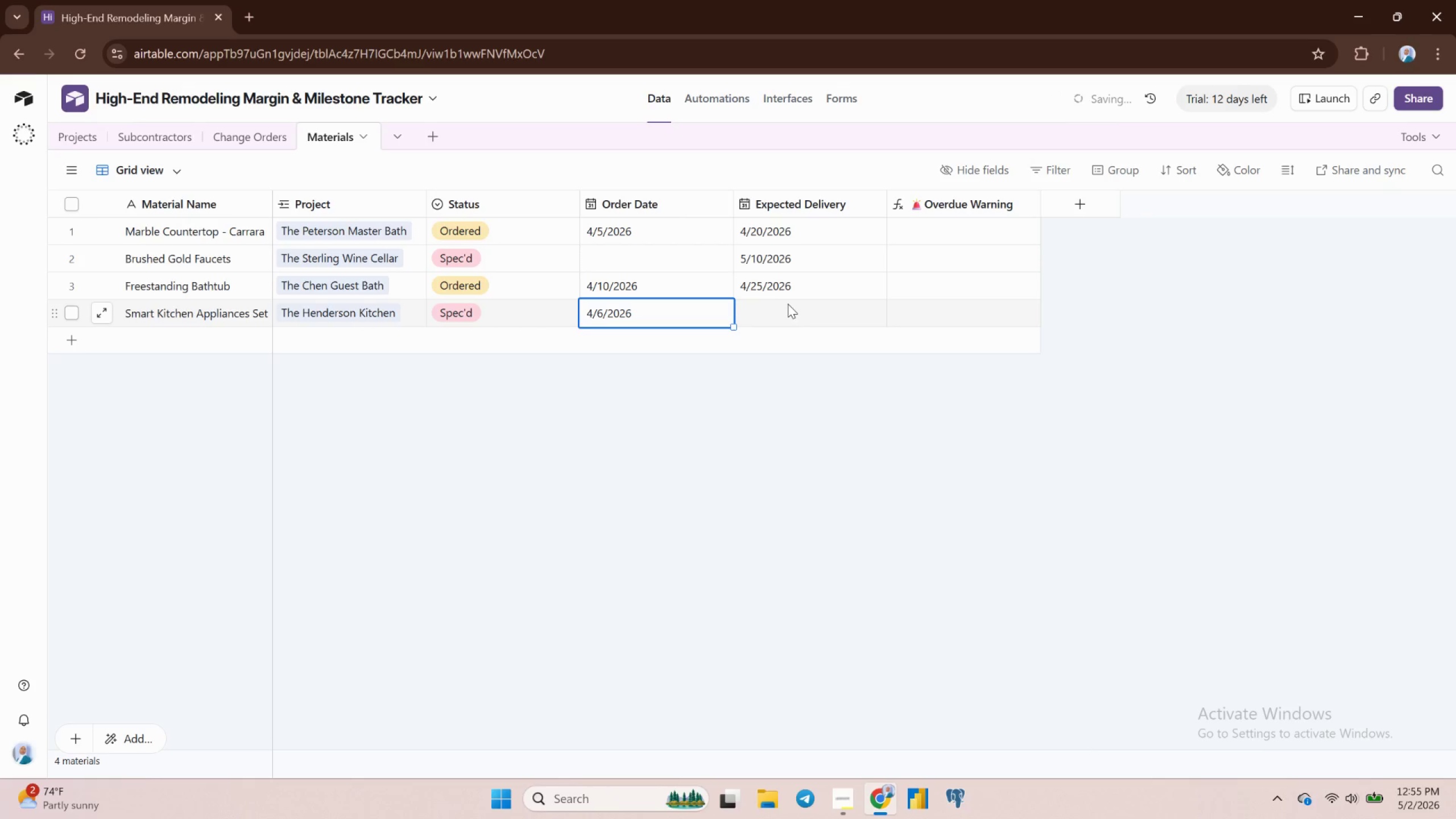 
left_click([775, 311])
 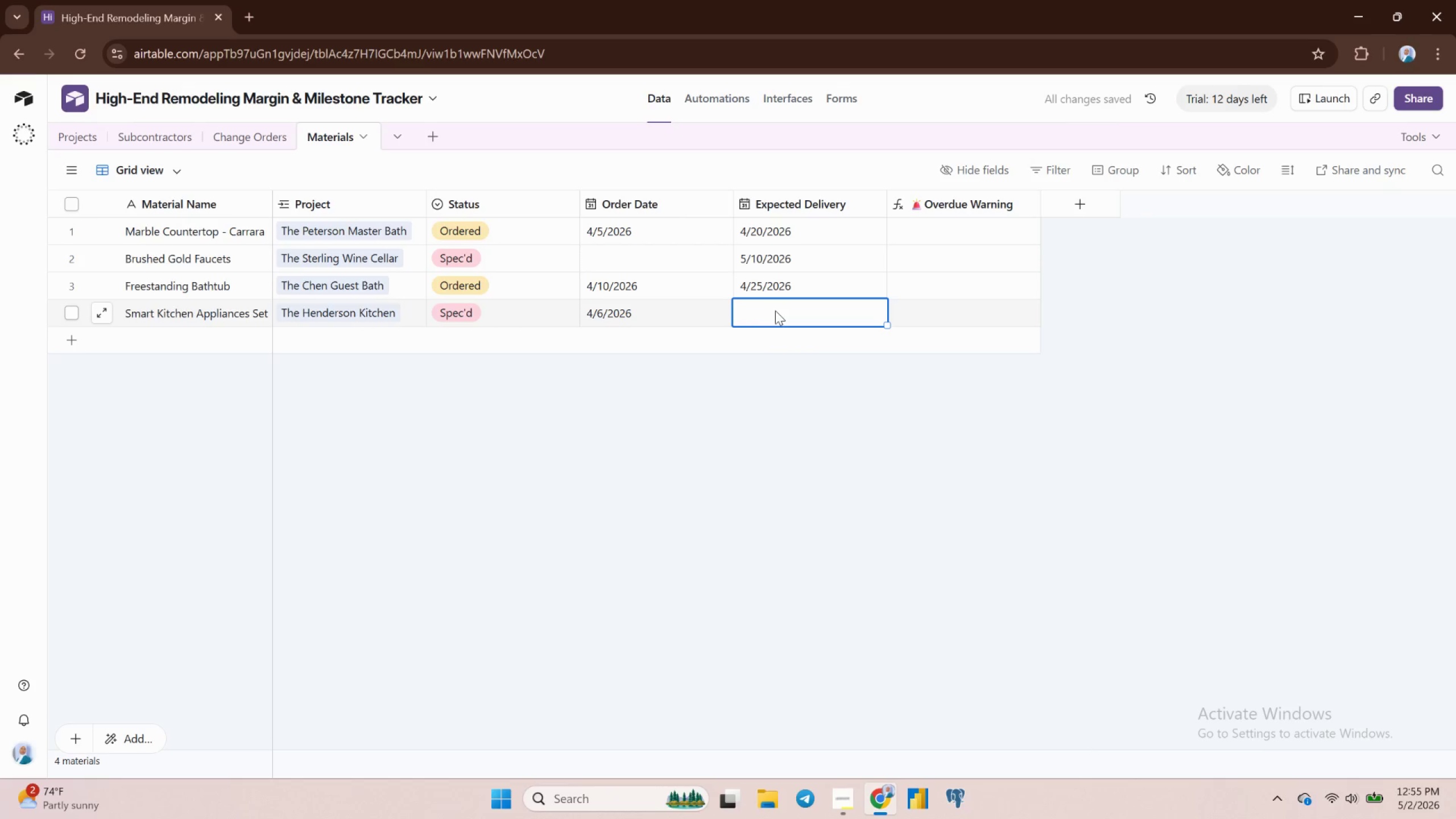 
double_click([775, 311])
 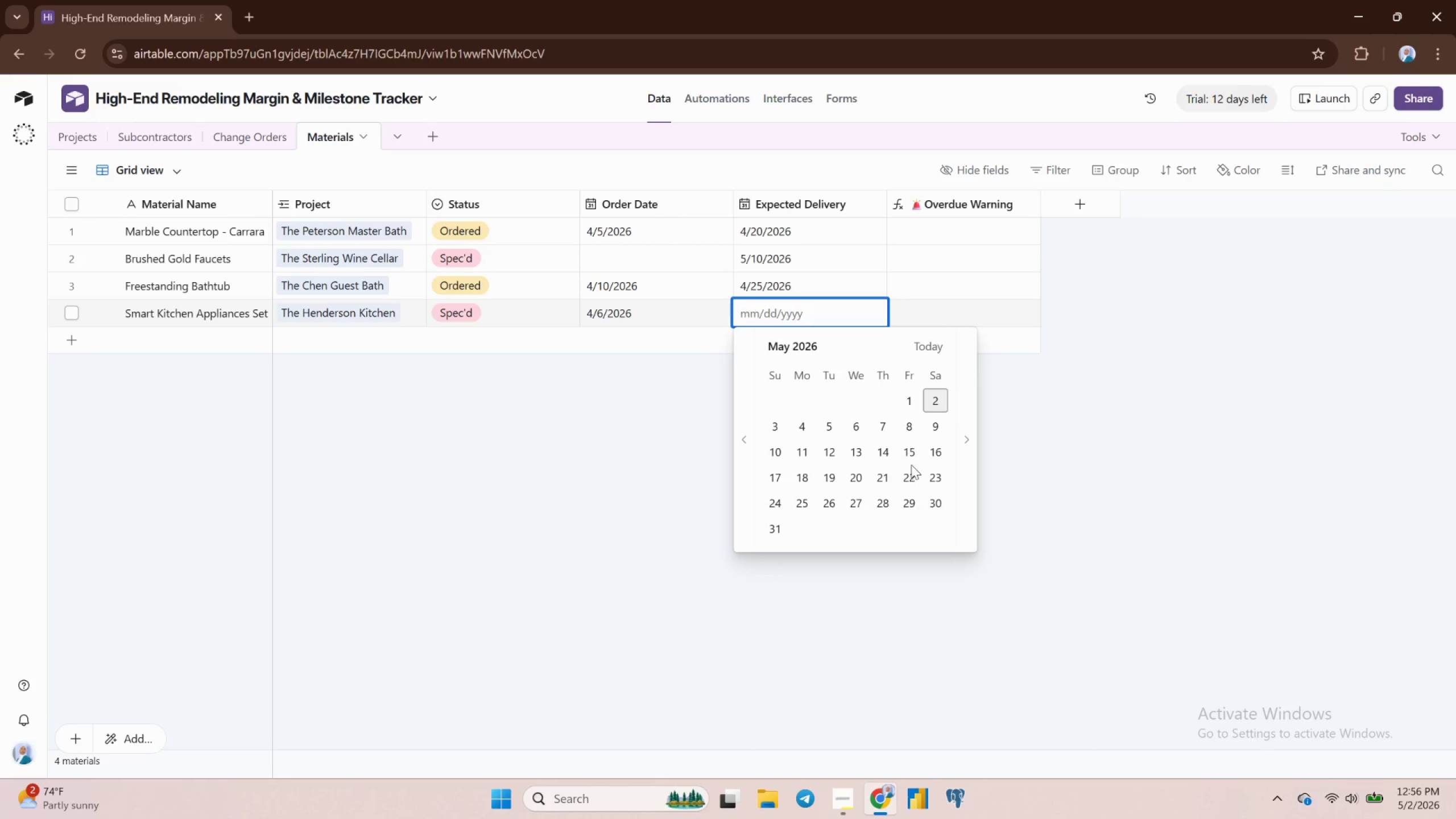 
wait(6.8)
 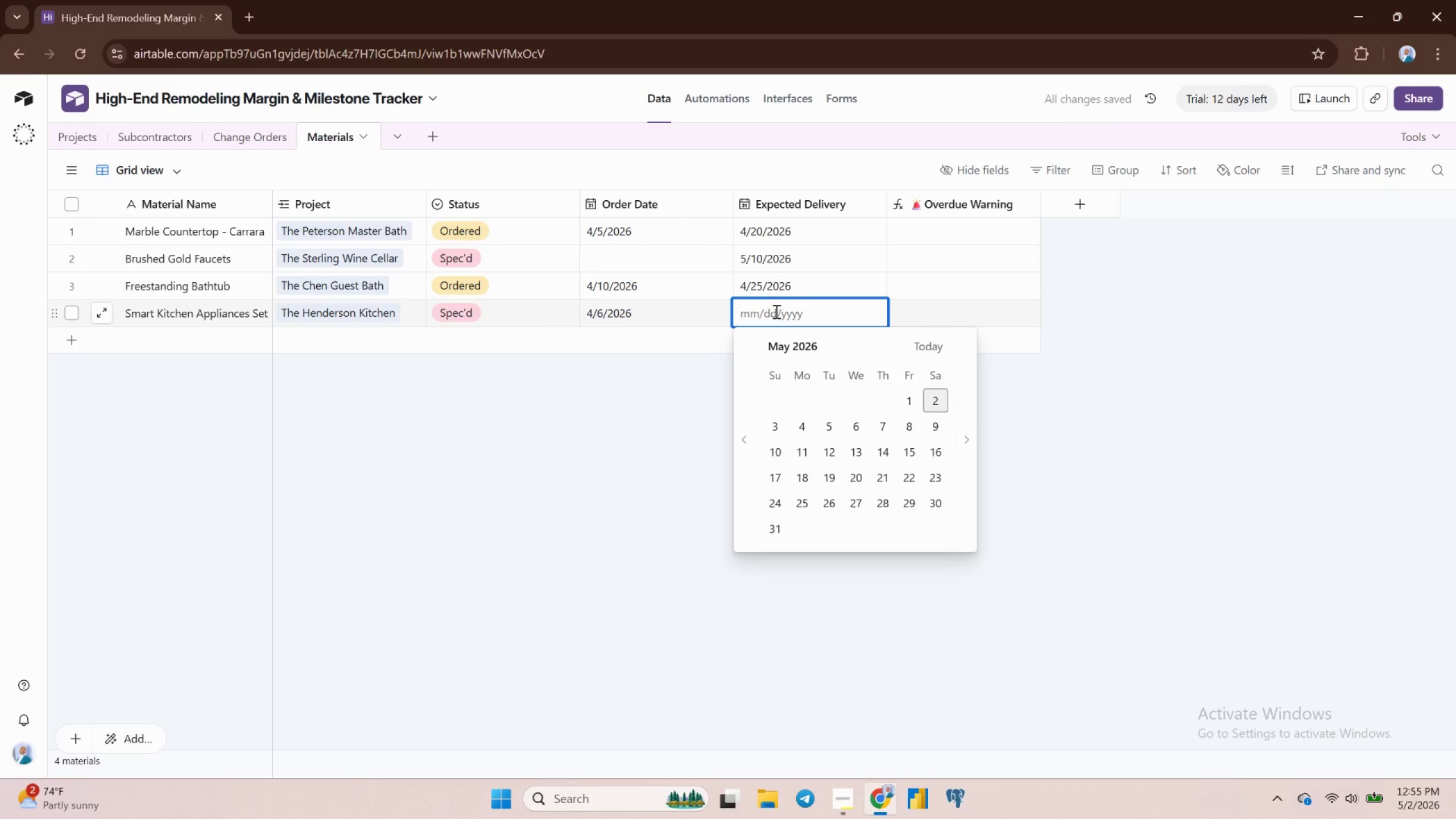 
left_click([804, 500])
 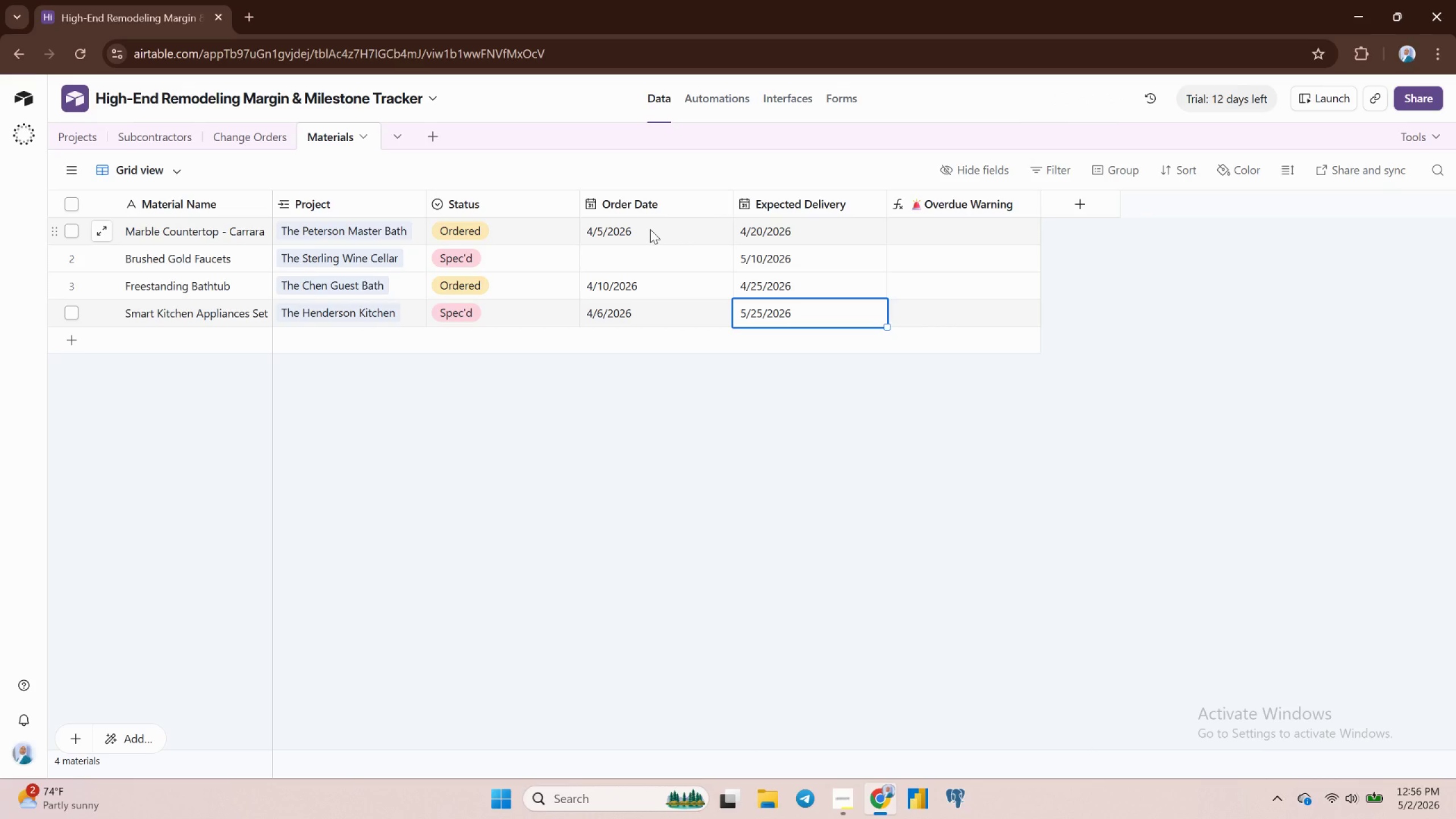 
wait(13.27)
 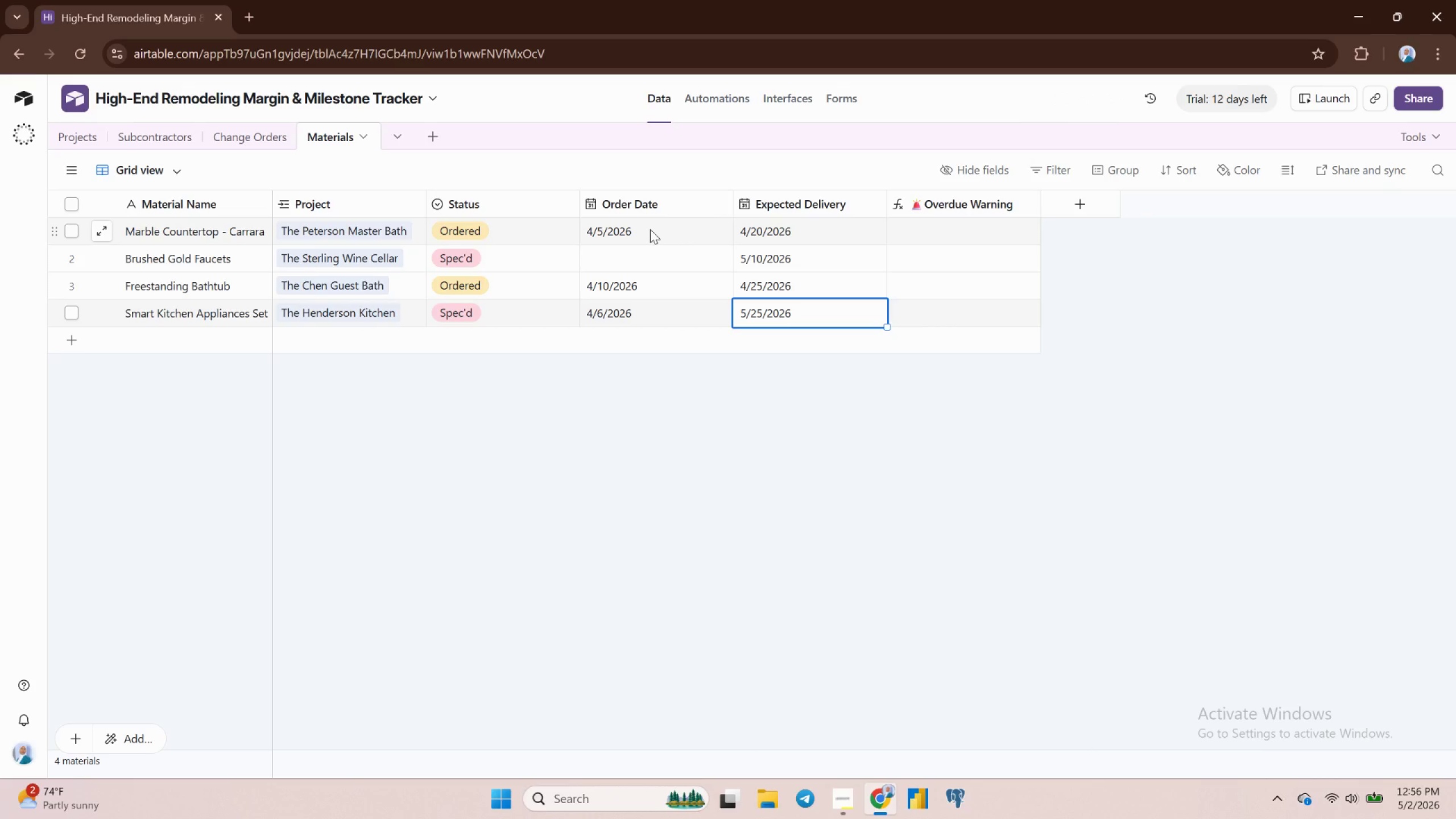 
left_click([956, 231])
 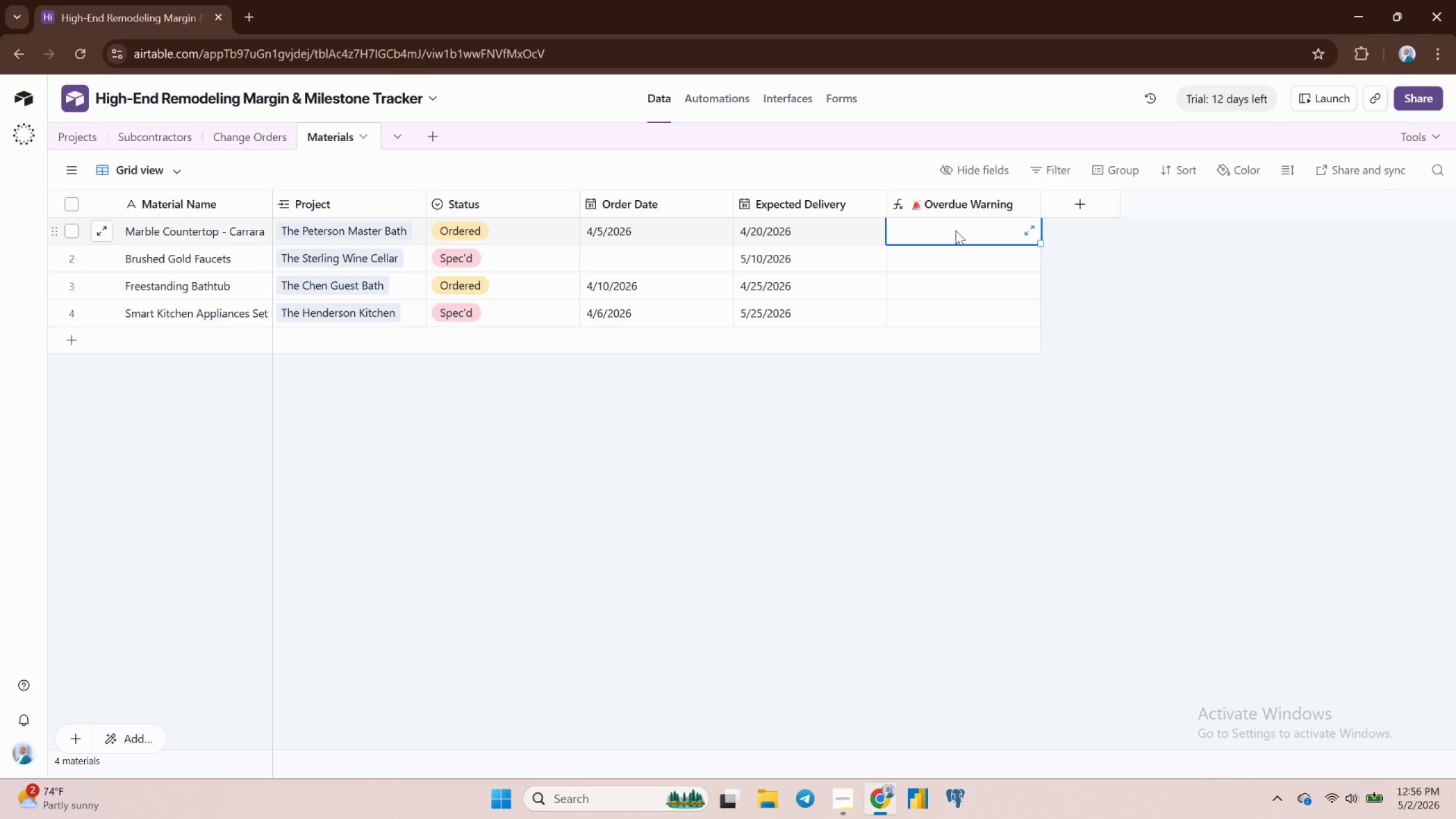 
scroll: coordinate [955, 230], scroll_direction: up, amount: 3.0
 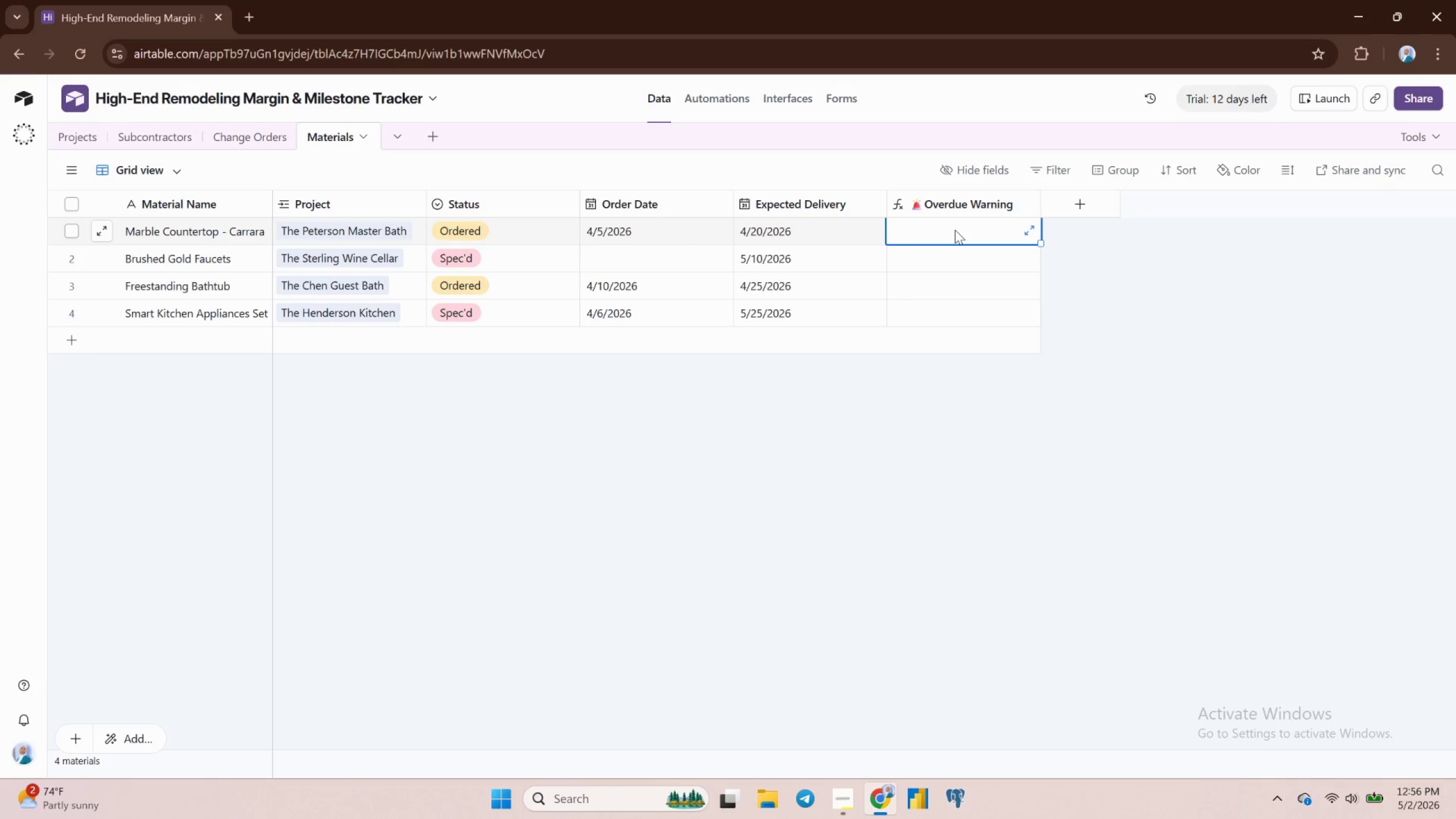 
double_click([955, 230])
 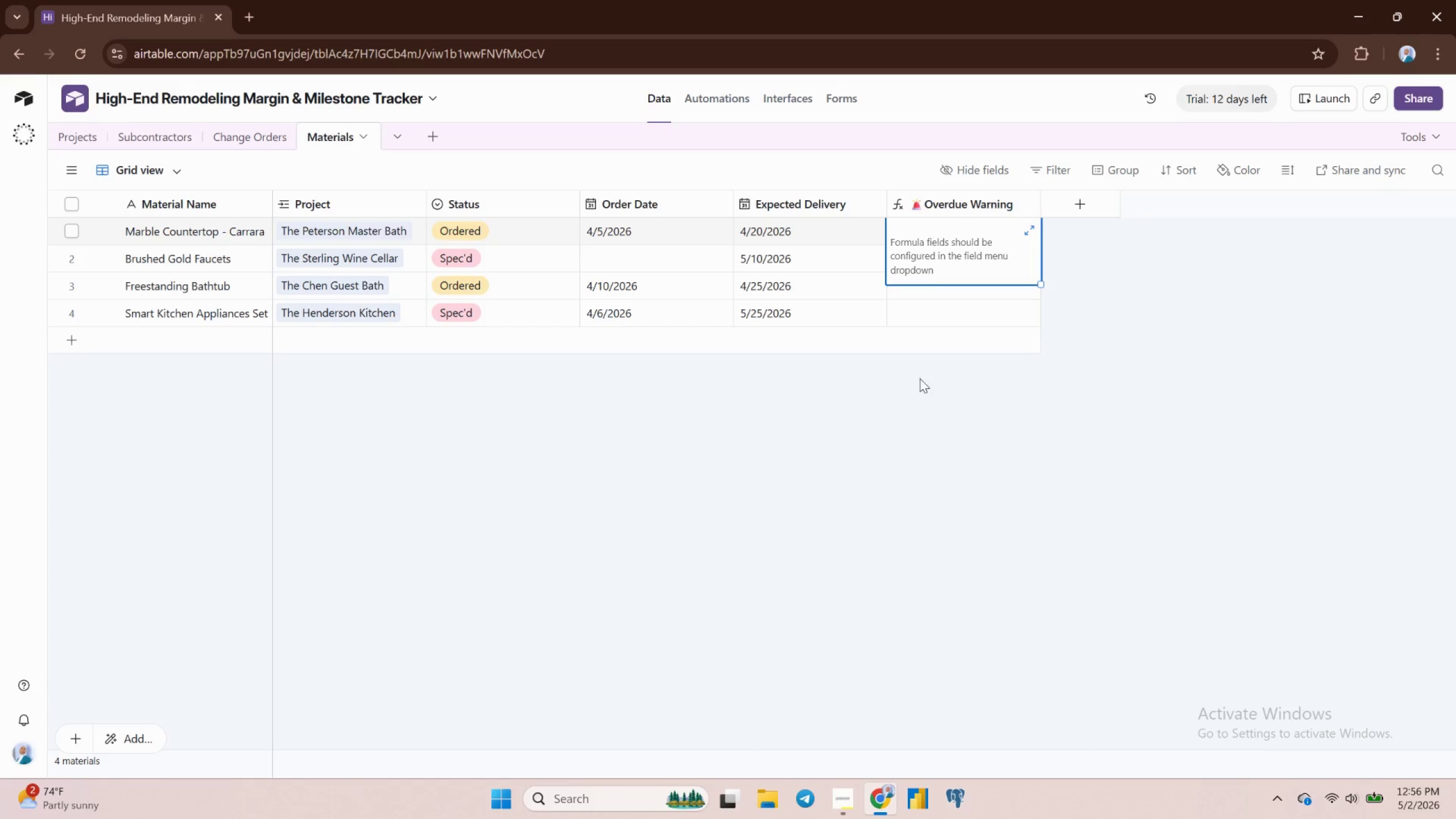 
left_click([918, 383])
 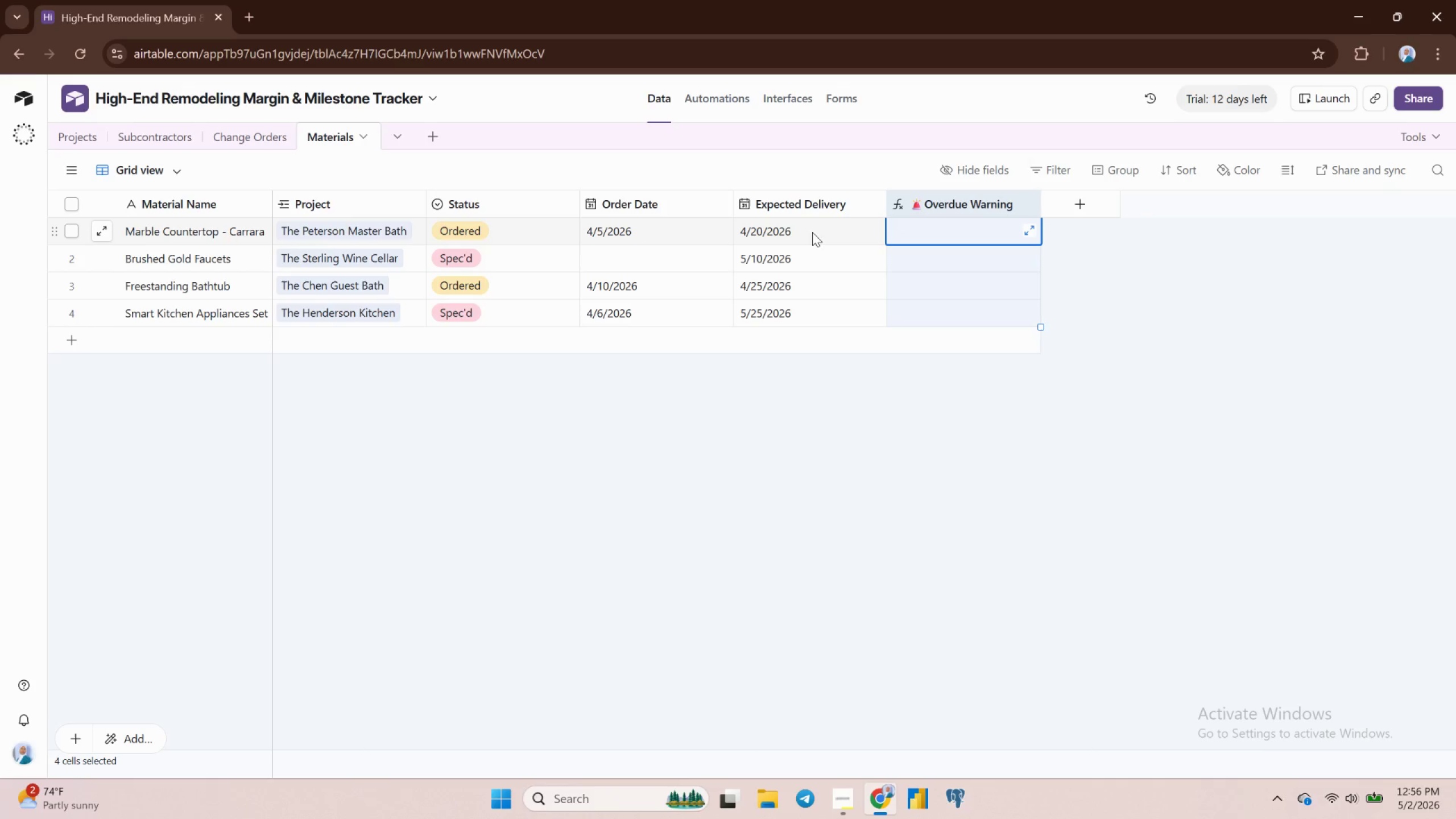 
wait(5.65)
 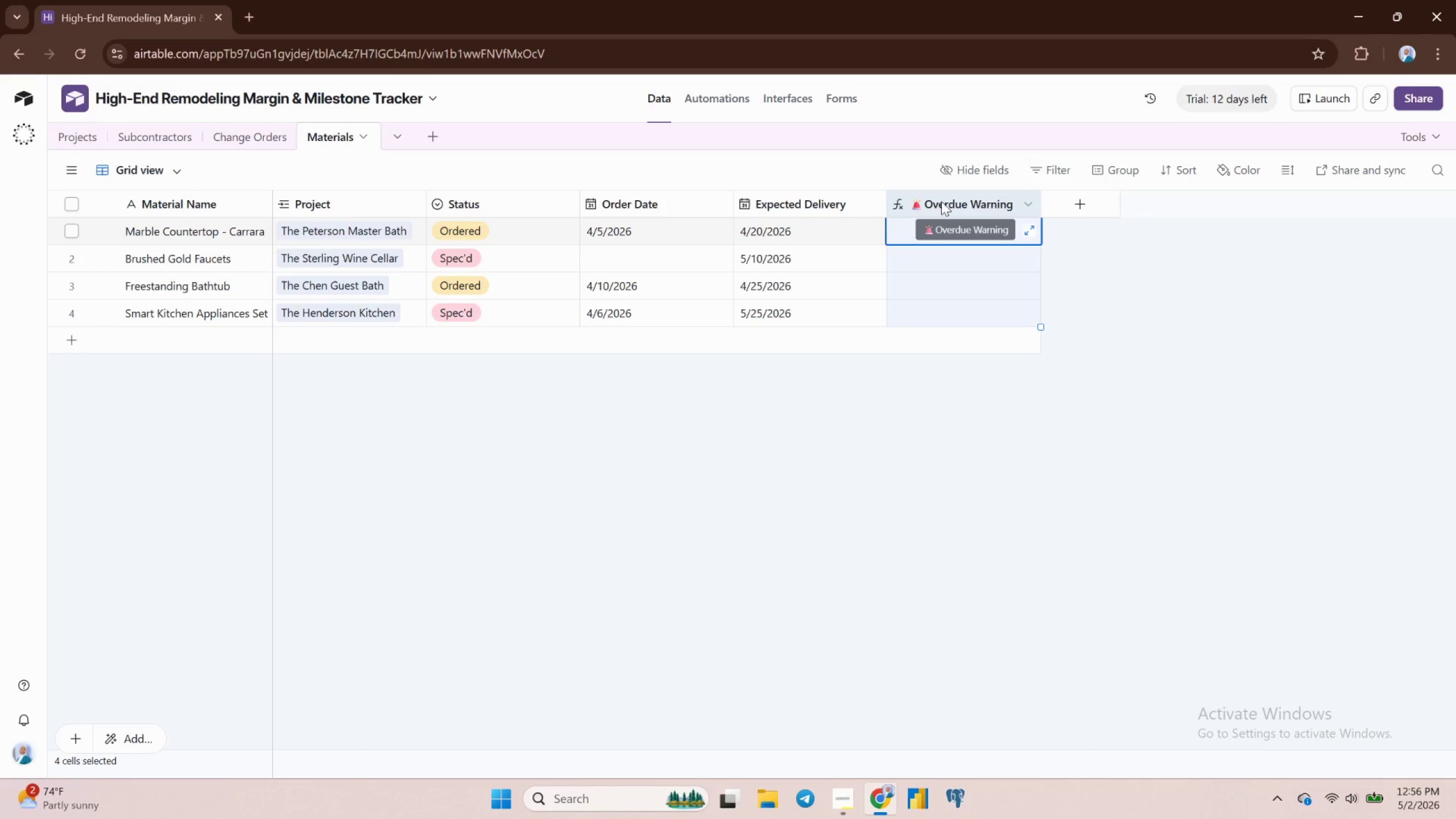 
left_click([908, 234])
 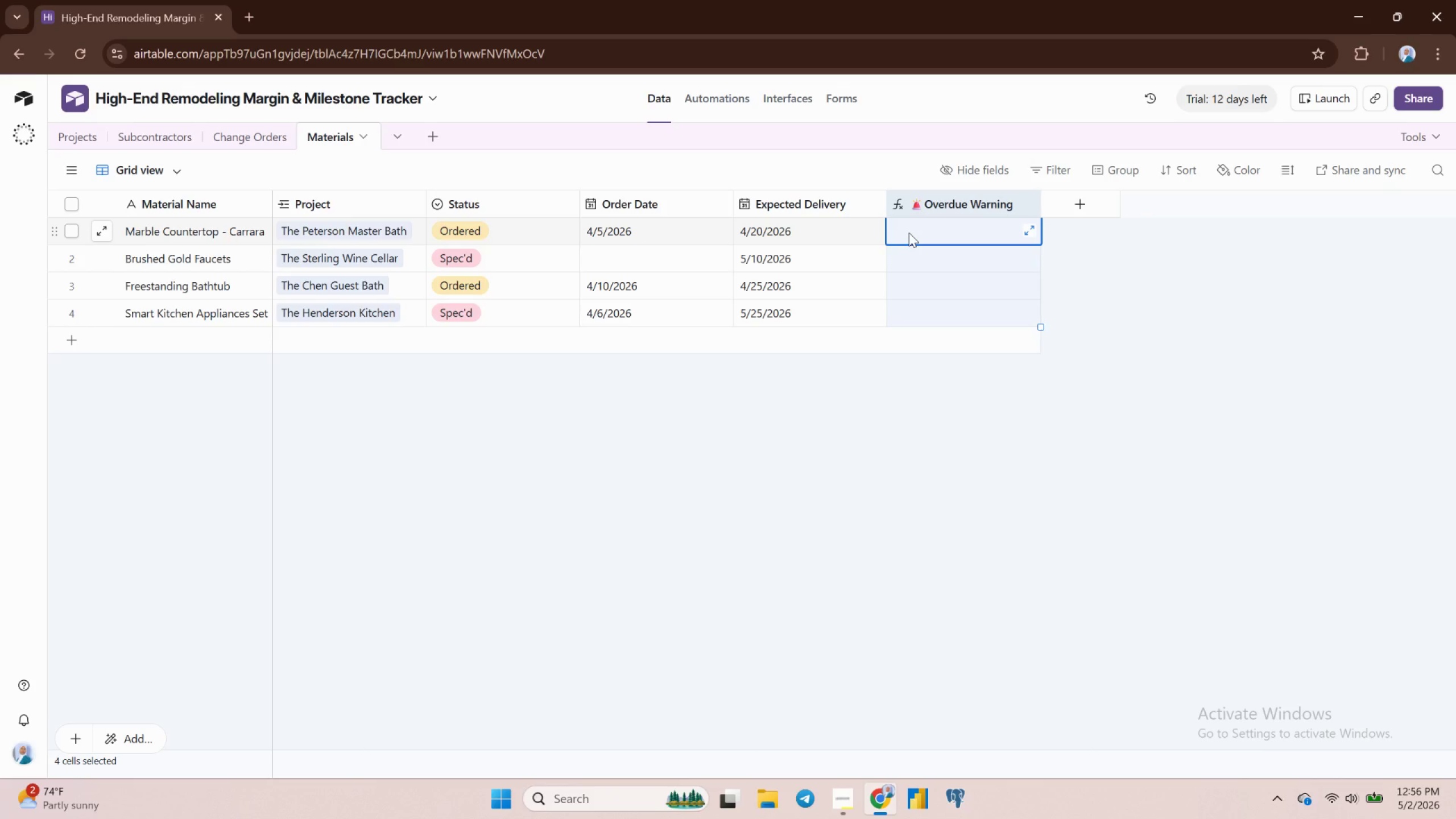 
wait(17.5)
 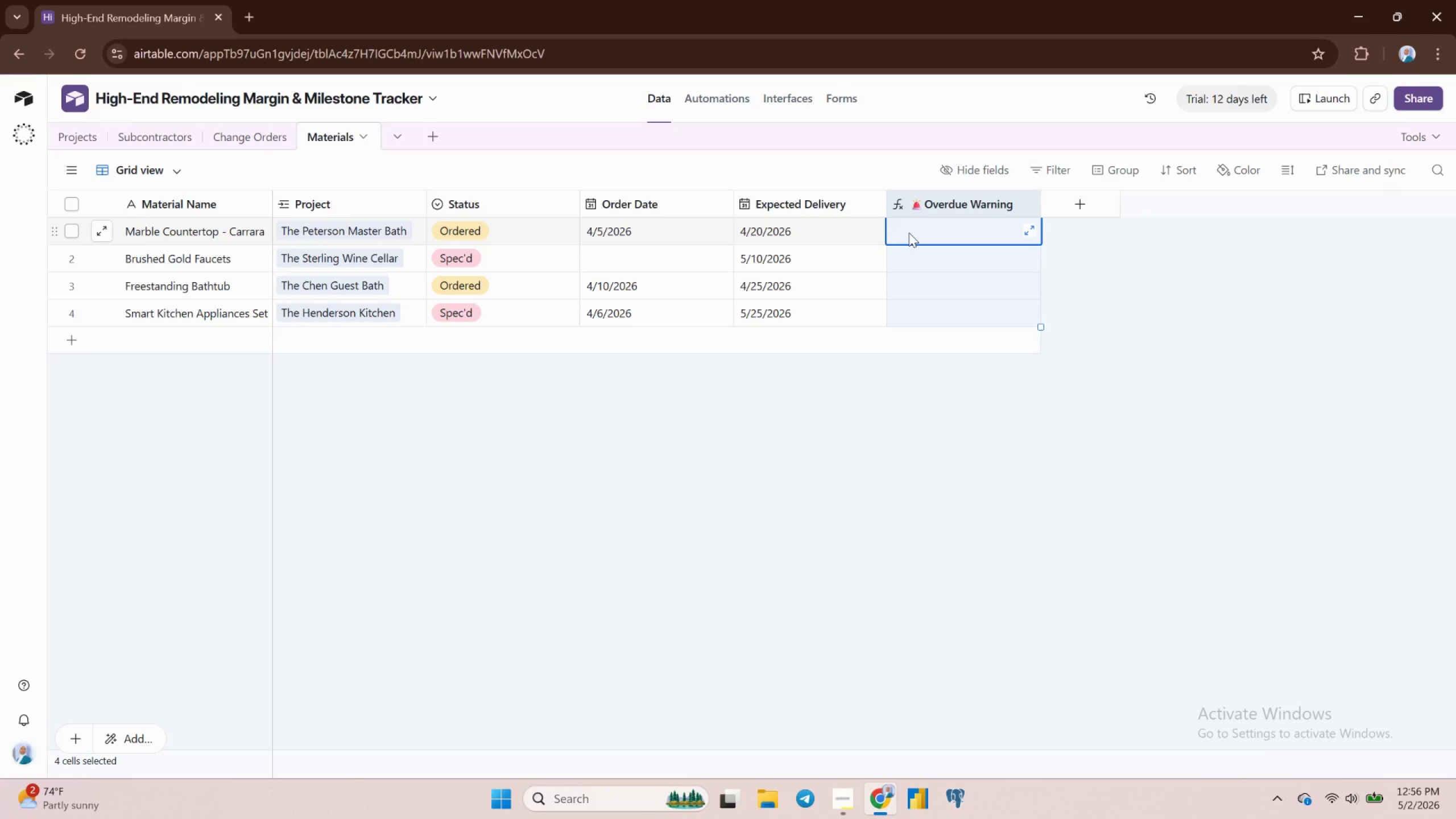 
double_click([967, 204])
 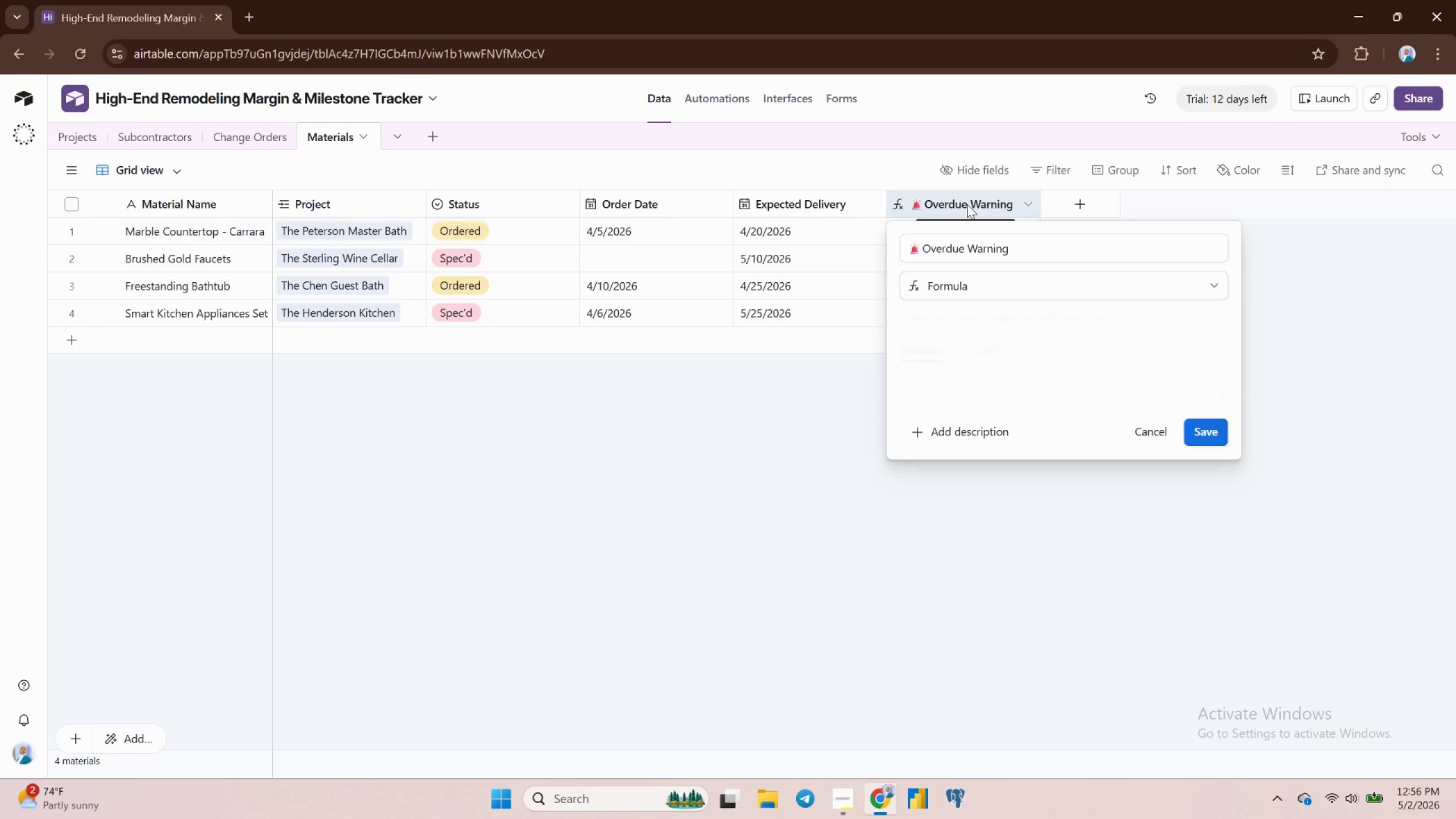 
triple_click([967, 204])
 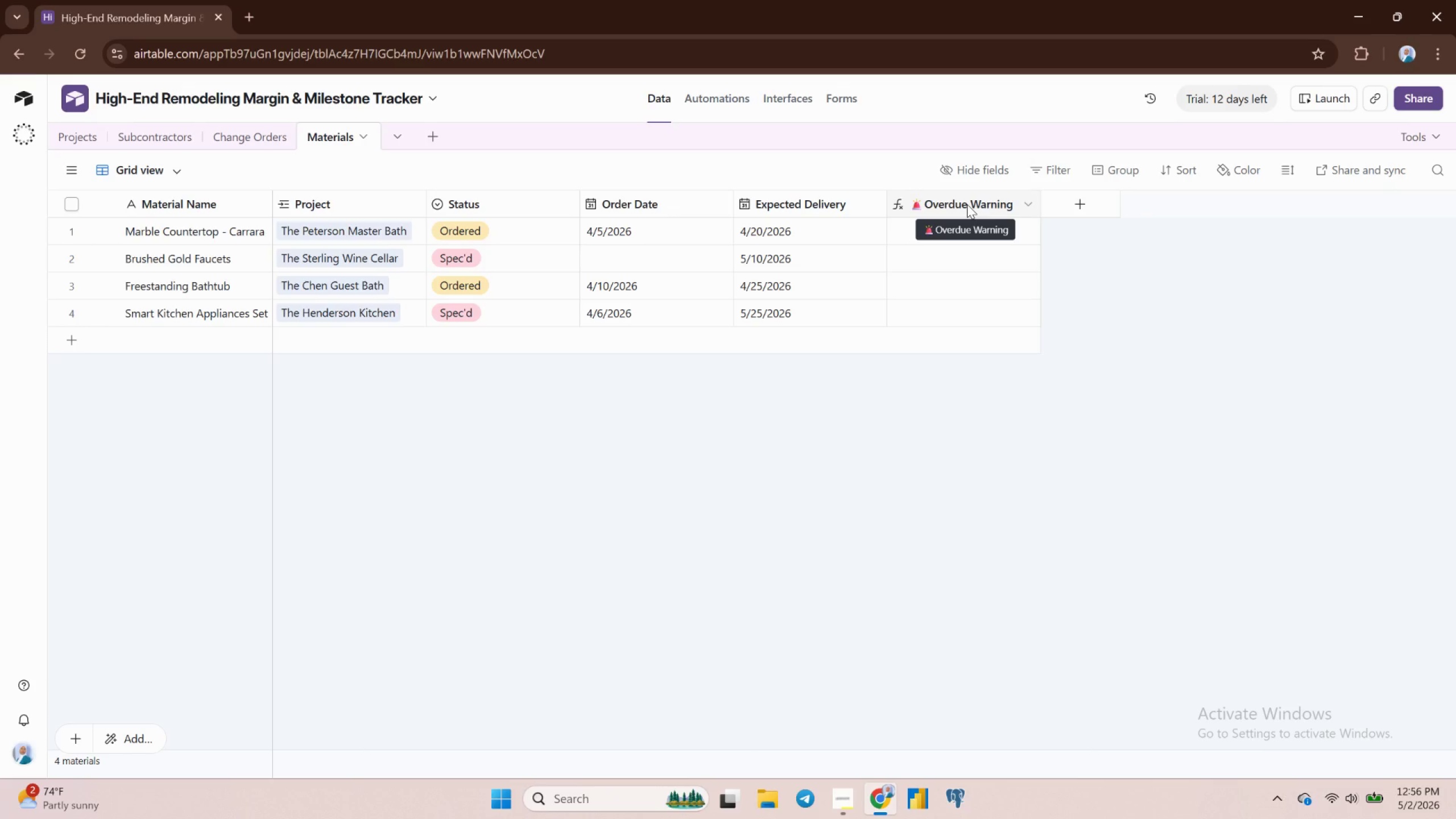 
double_click([967, 204])
 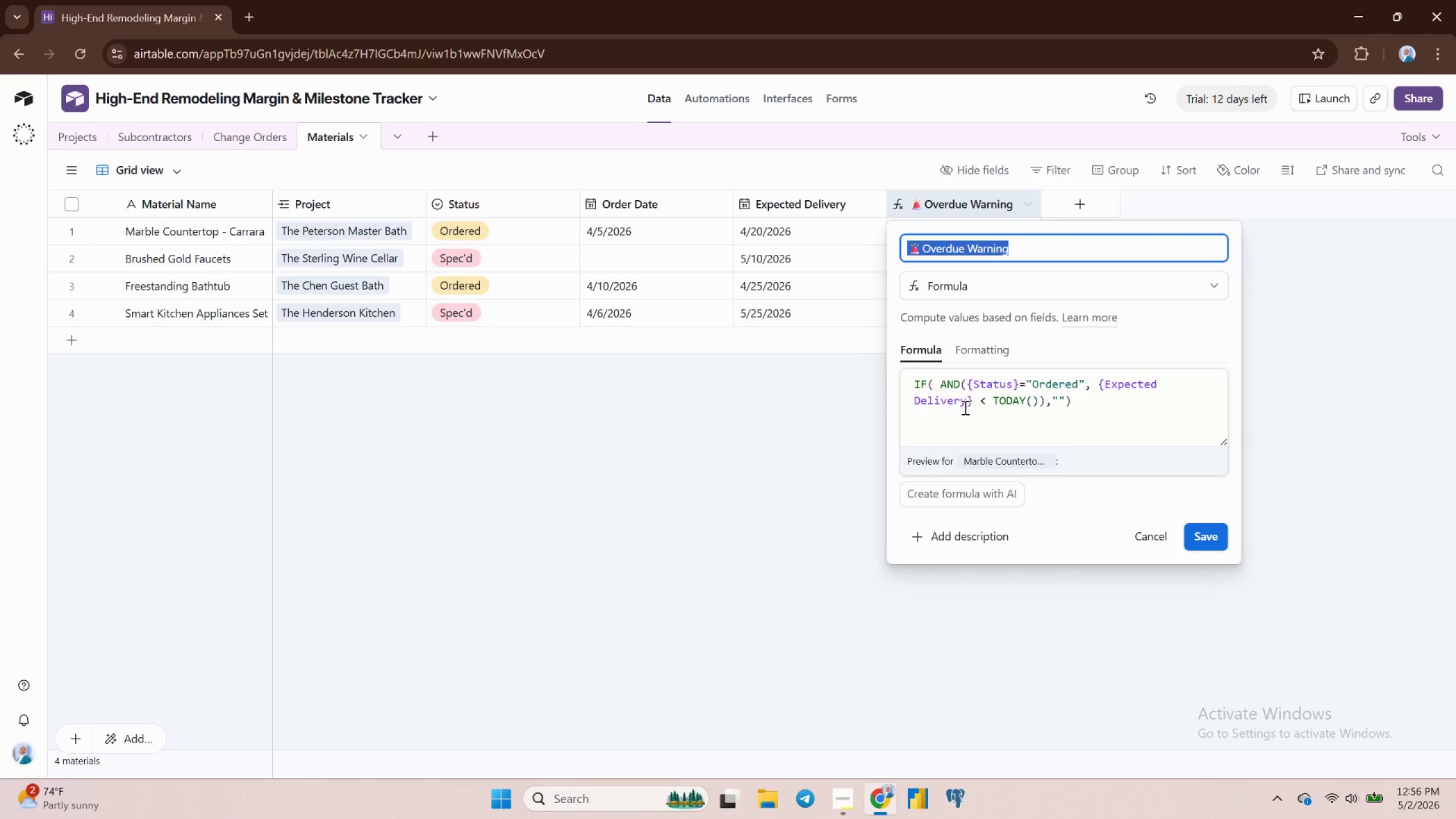 
left_click([947, 396])
 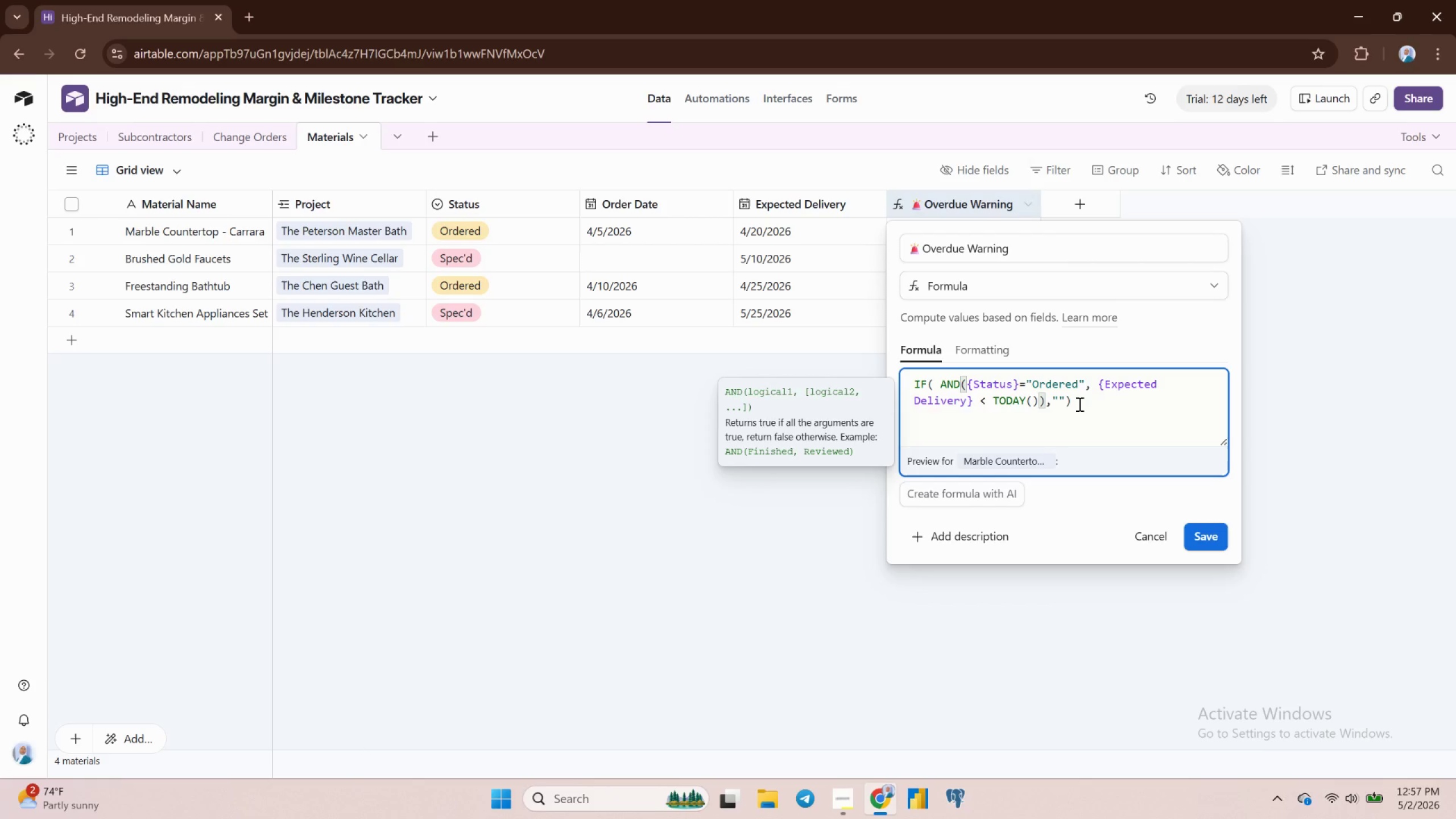 
wait(29.7)
 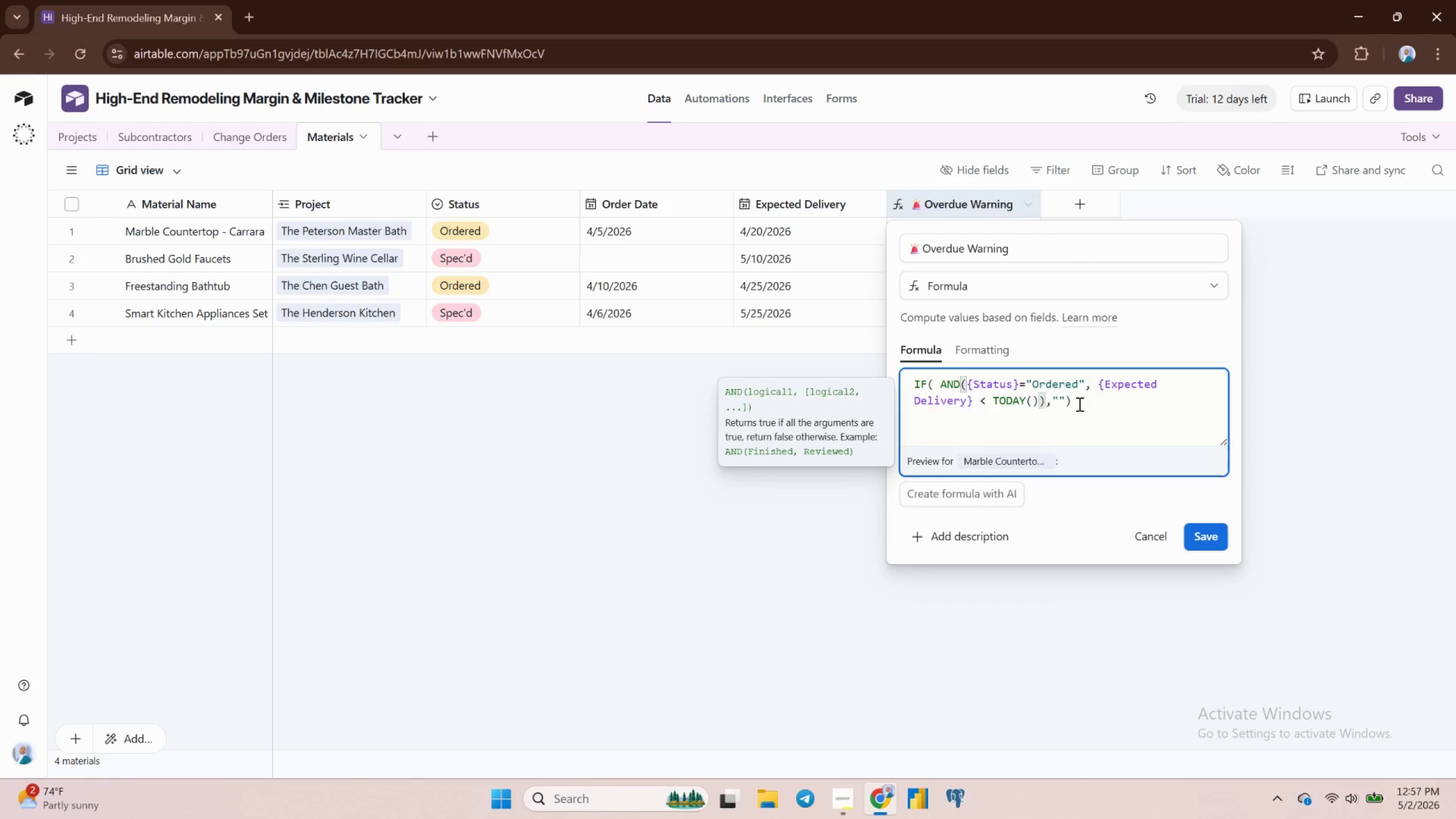 
left_click([1059, 396])
 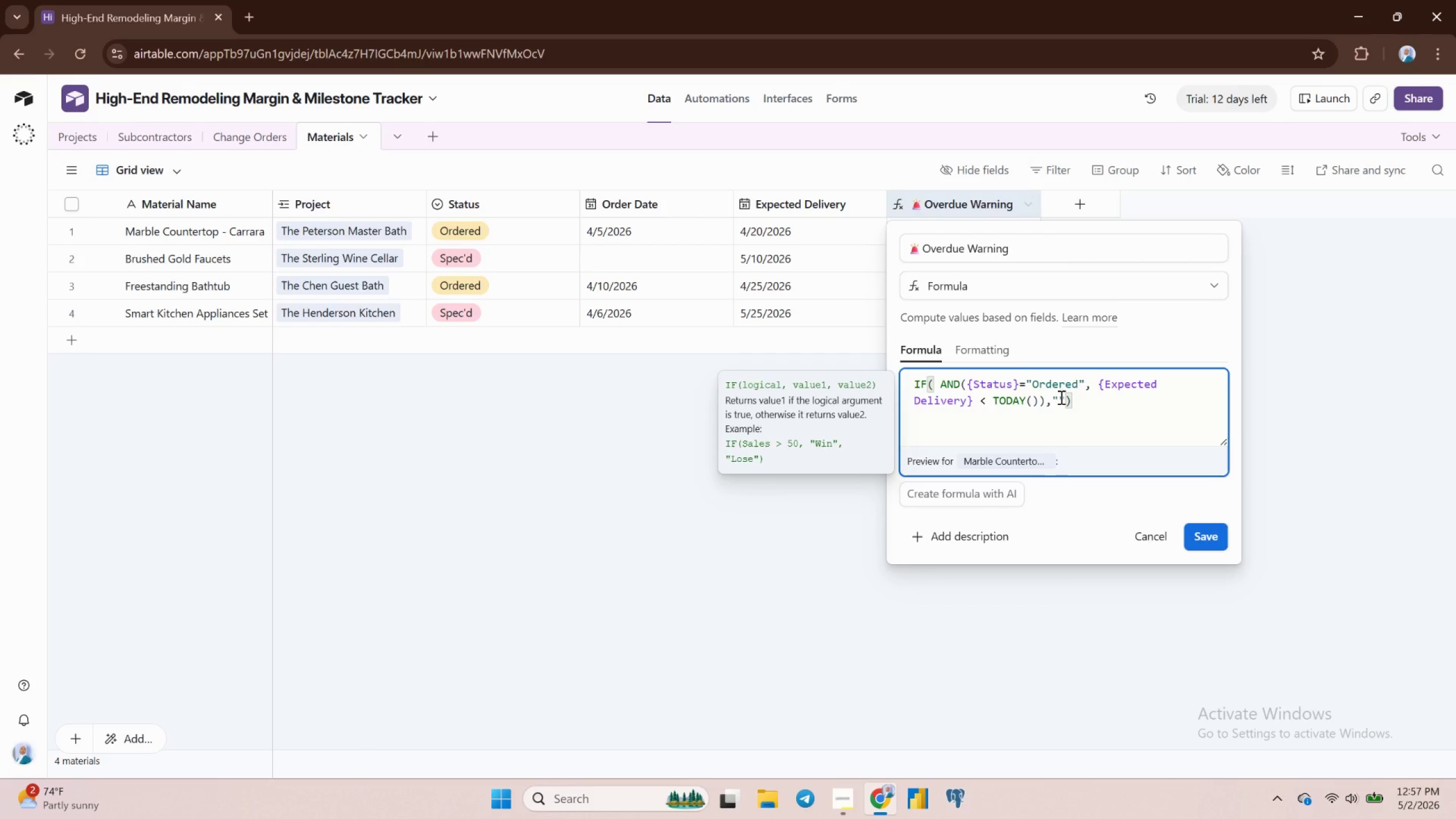 
key(Meta+MetaLeft)
 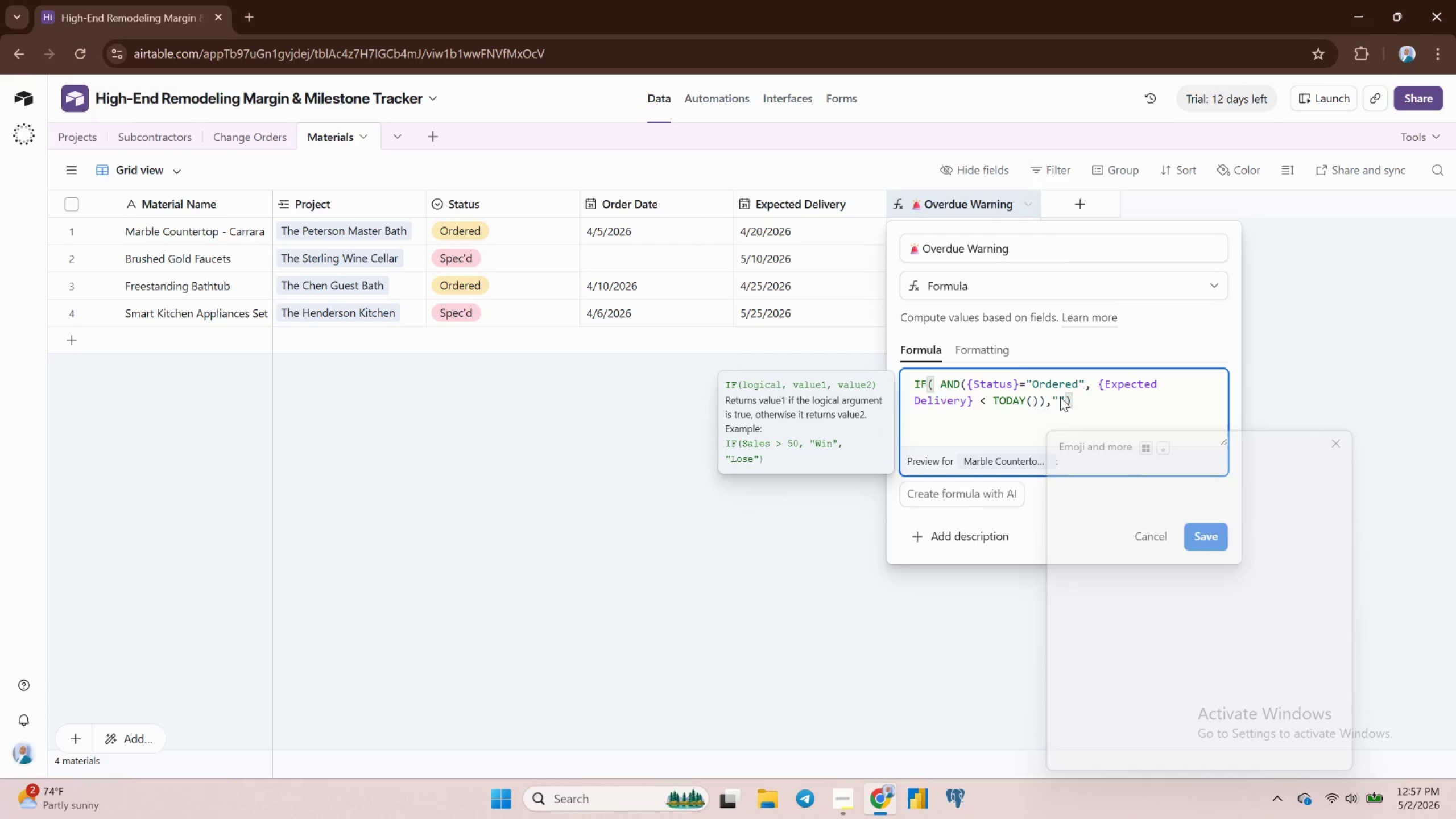 
key(Meta+Period)
 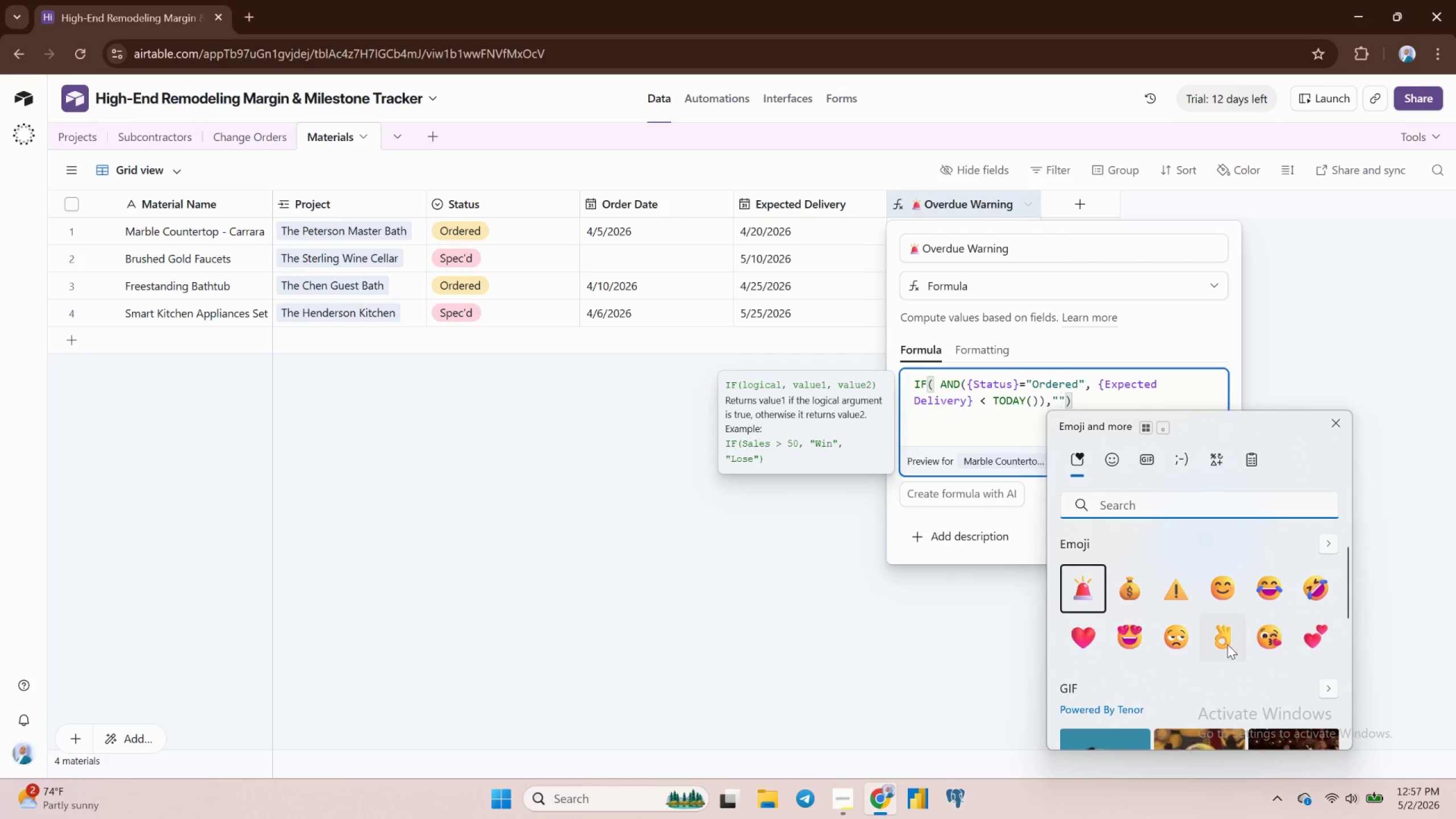 
left_click([1173, 593])
 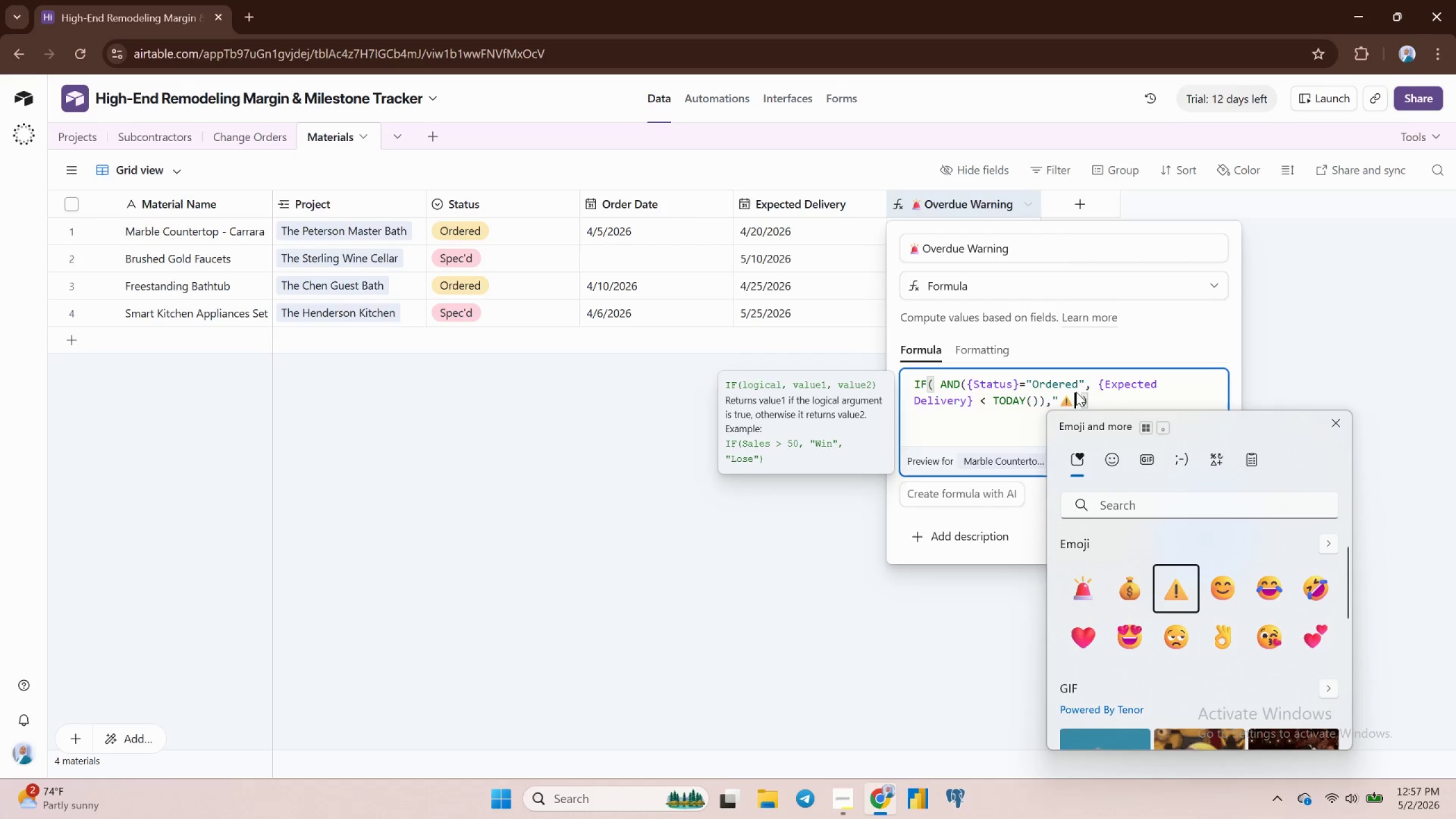 
left_click([1076, 394])
 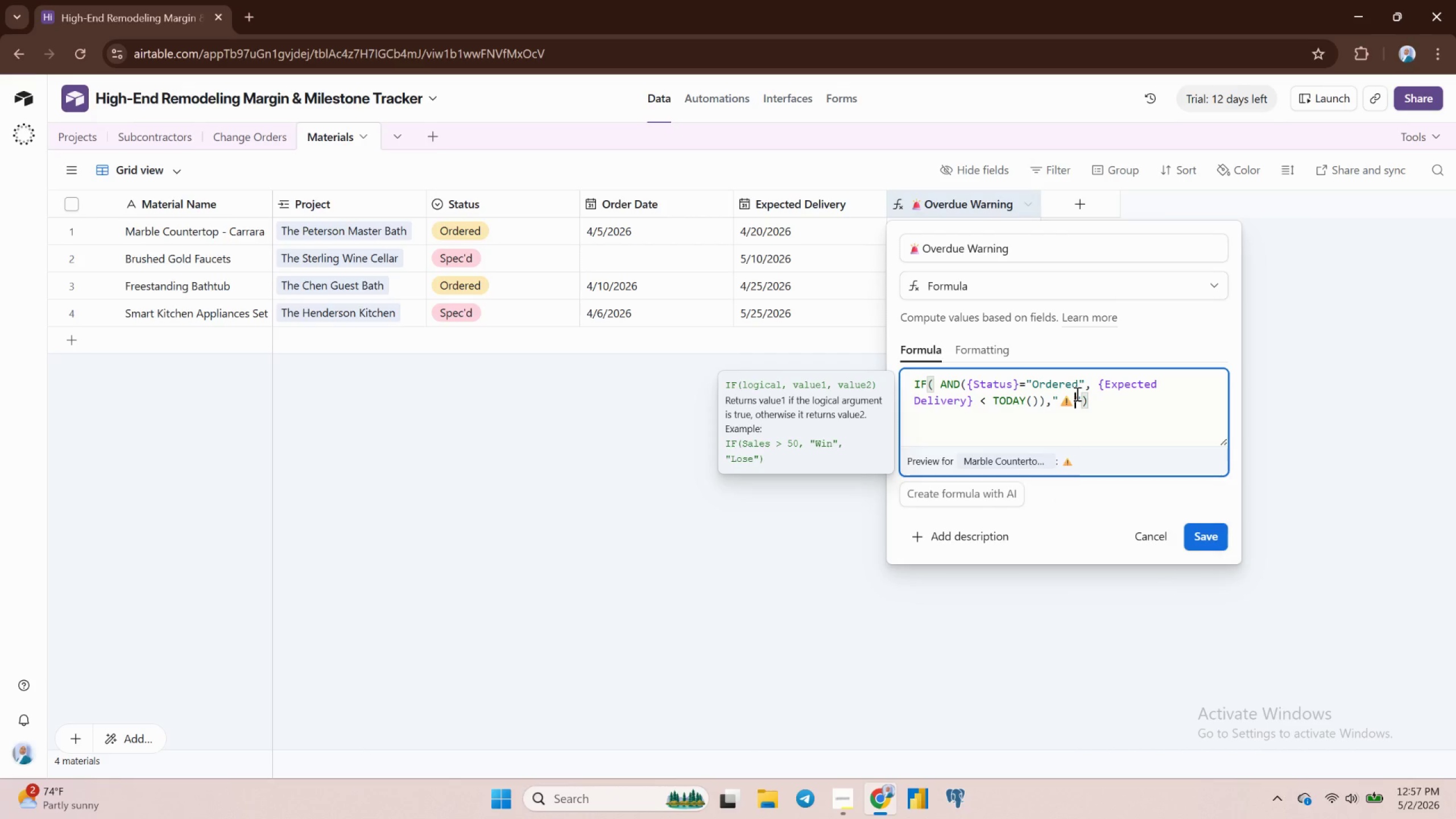 
key(CapsLock)
 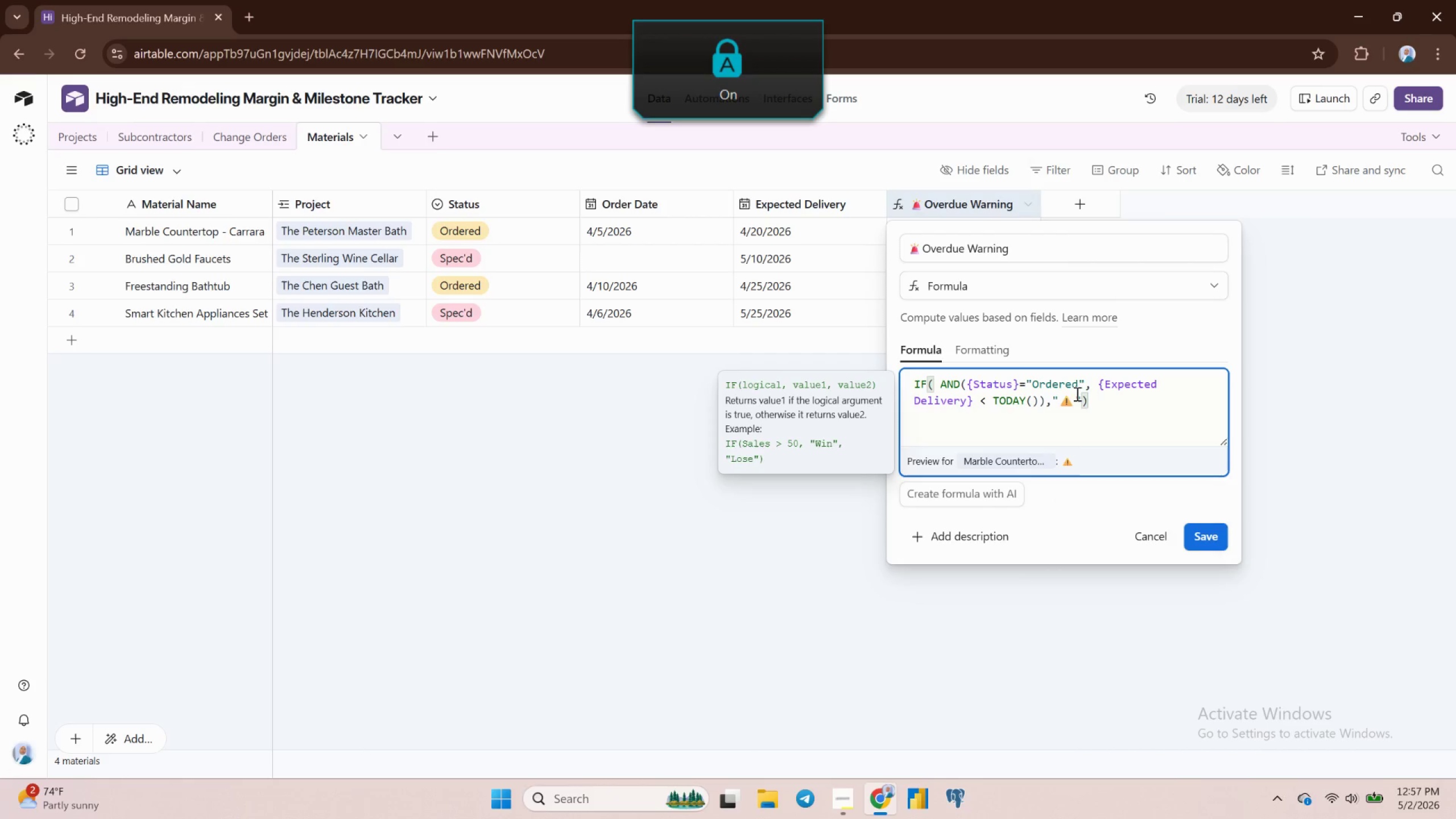 
key(Space)
 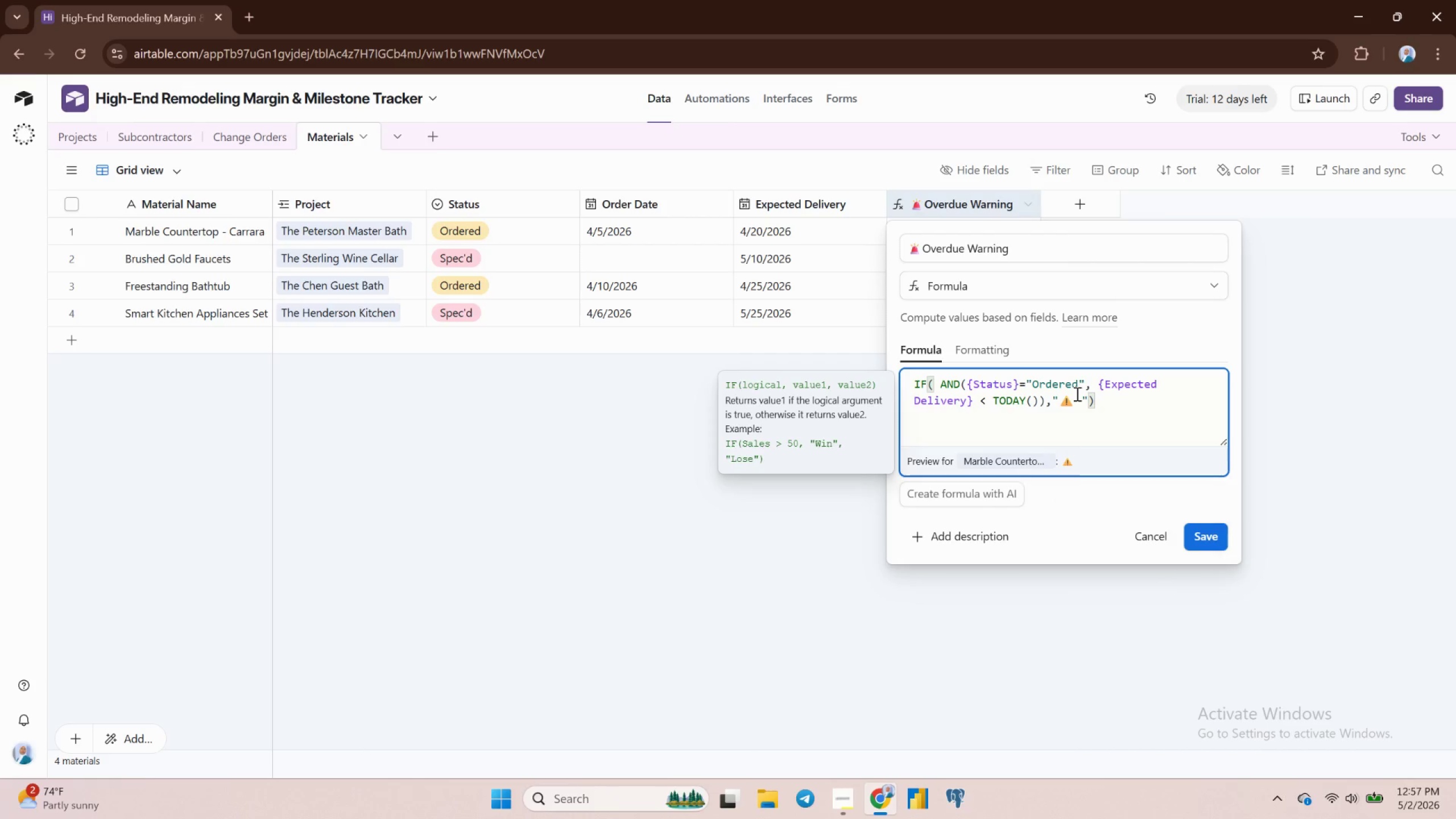 
key(Backspace)
 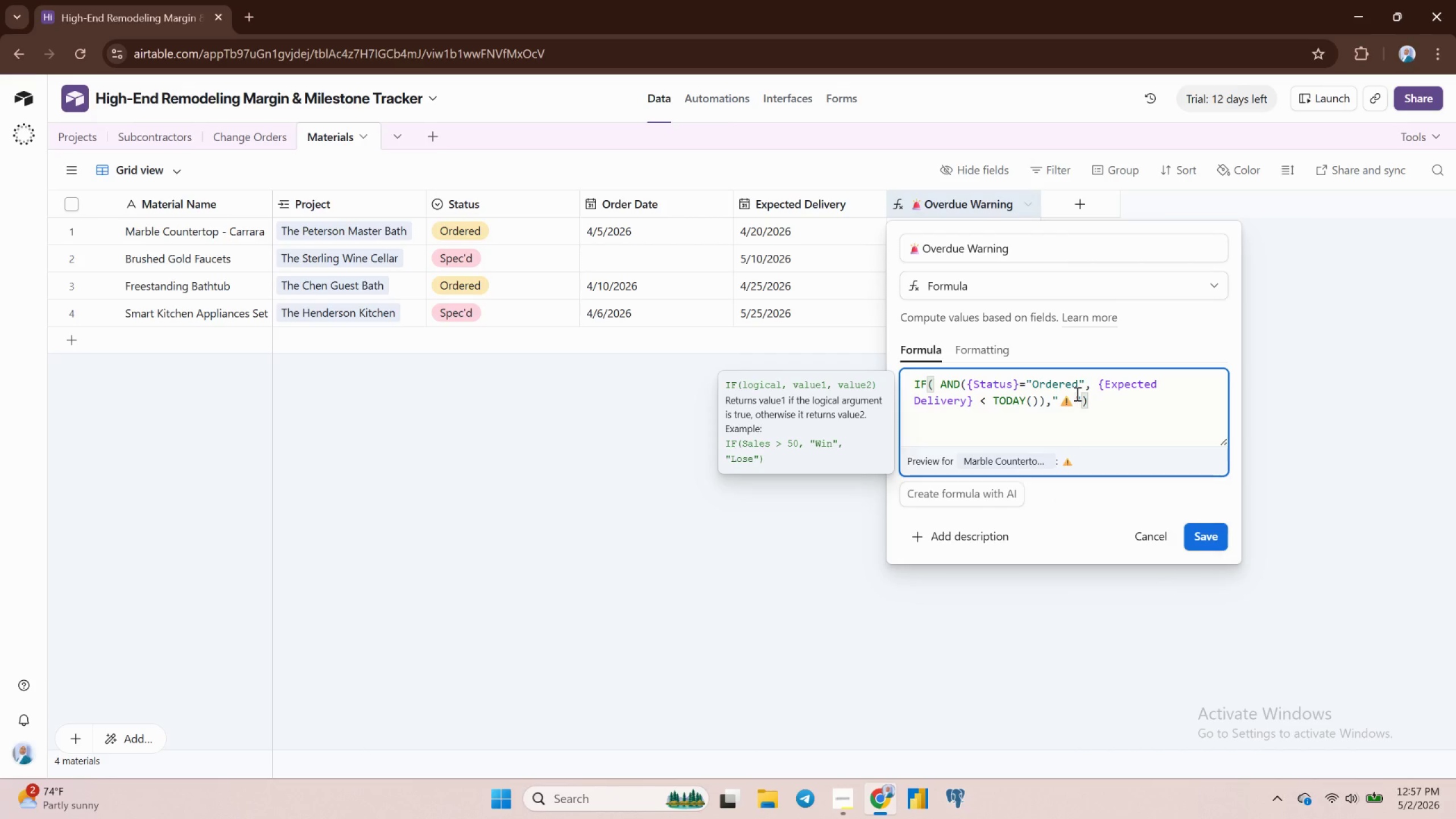 
key(O)
 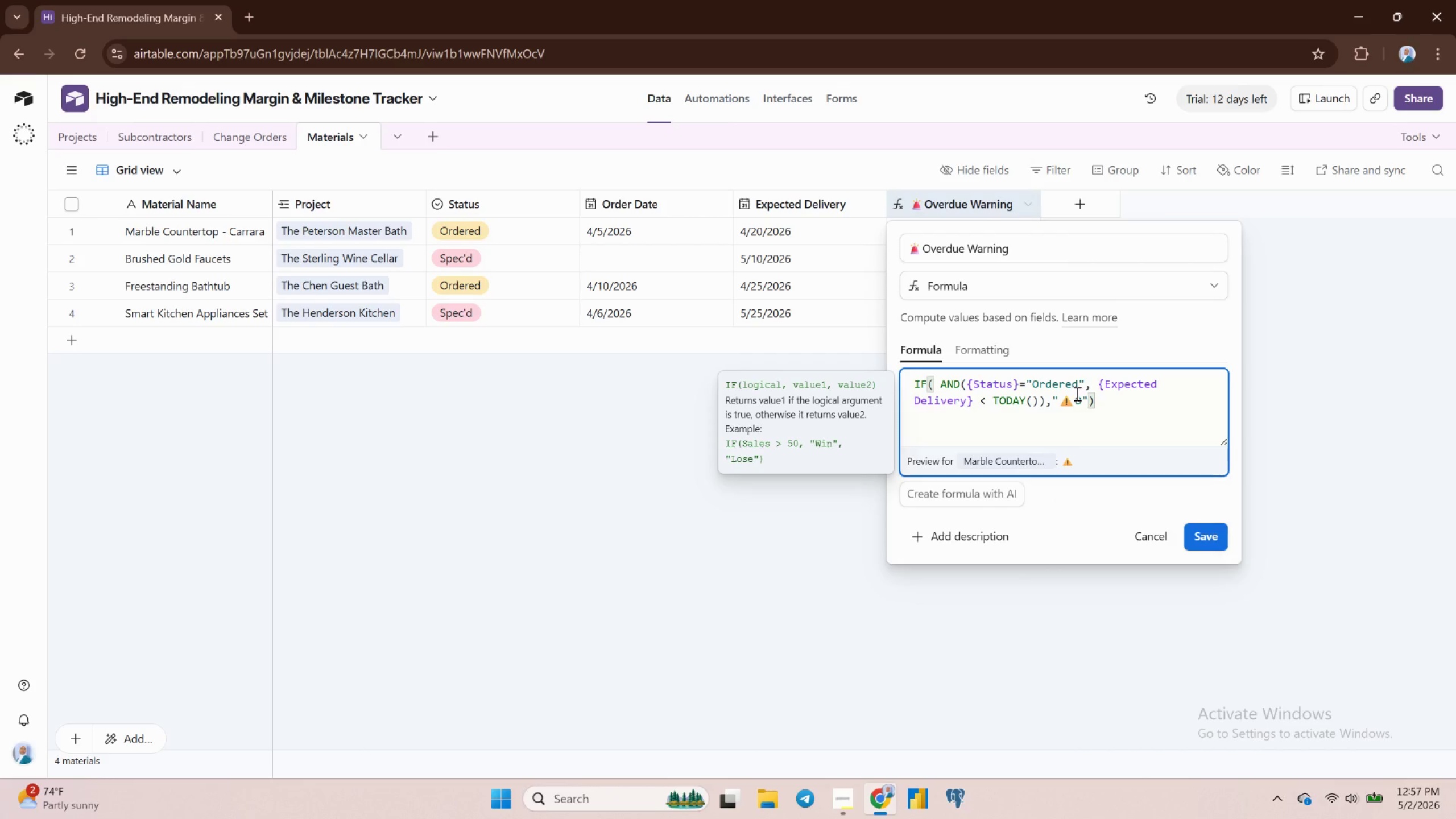 
key(Backspace)
 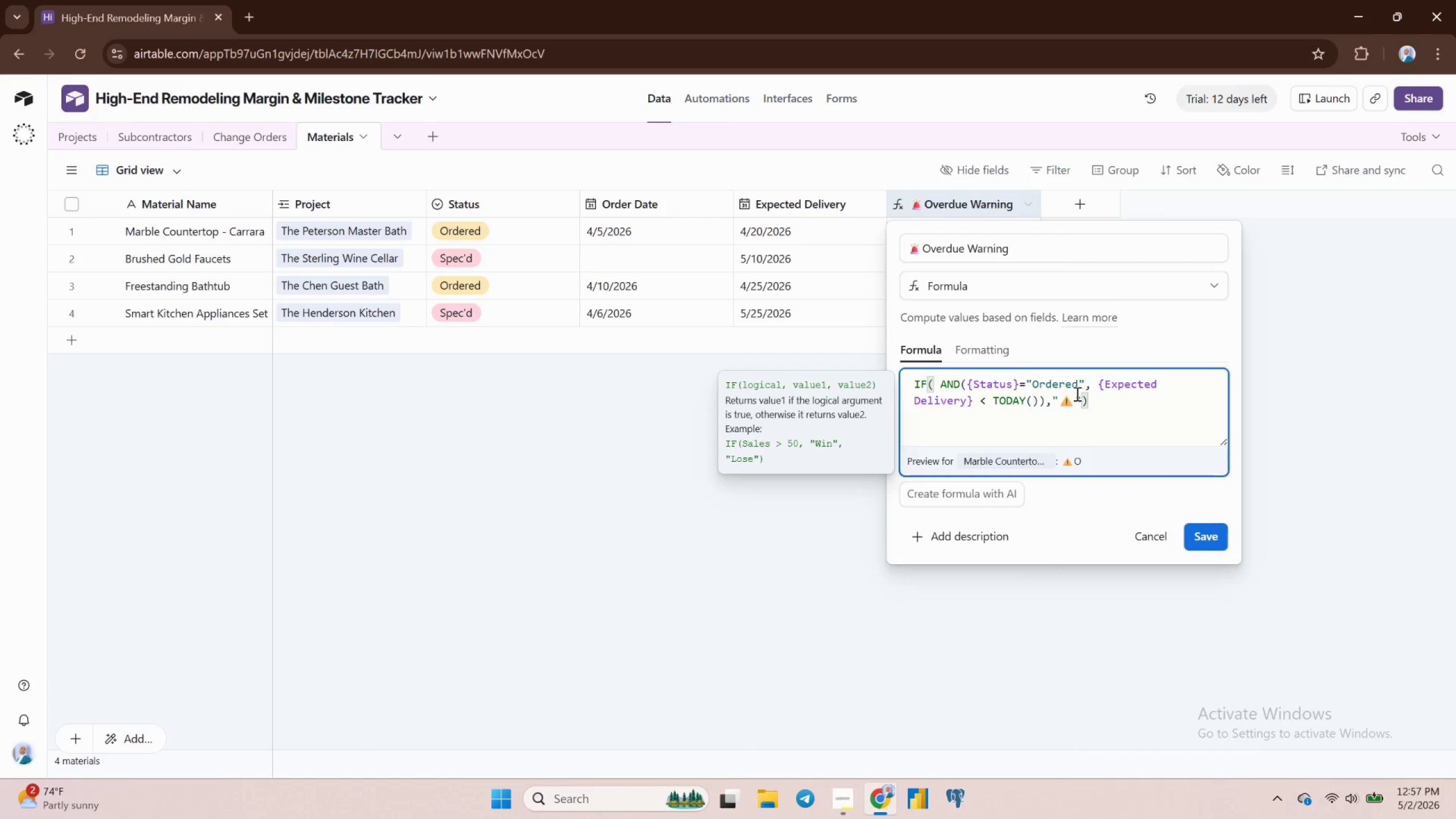 
key(Backspace)
 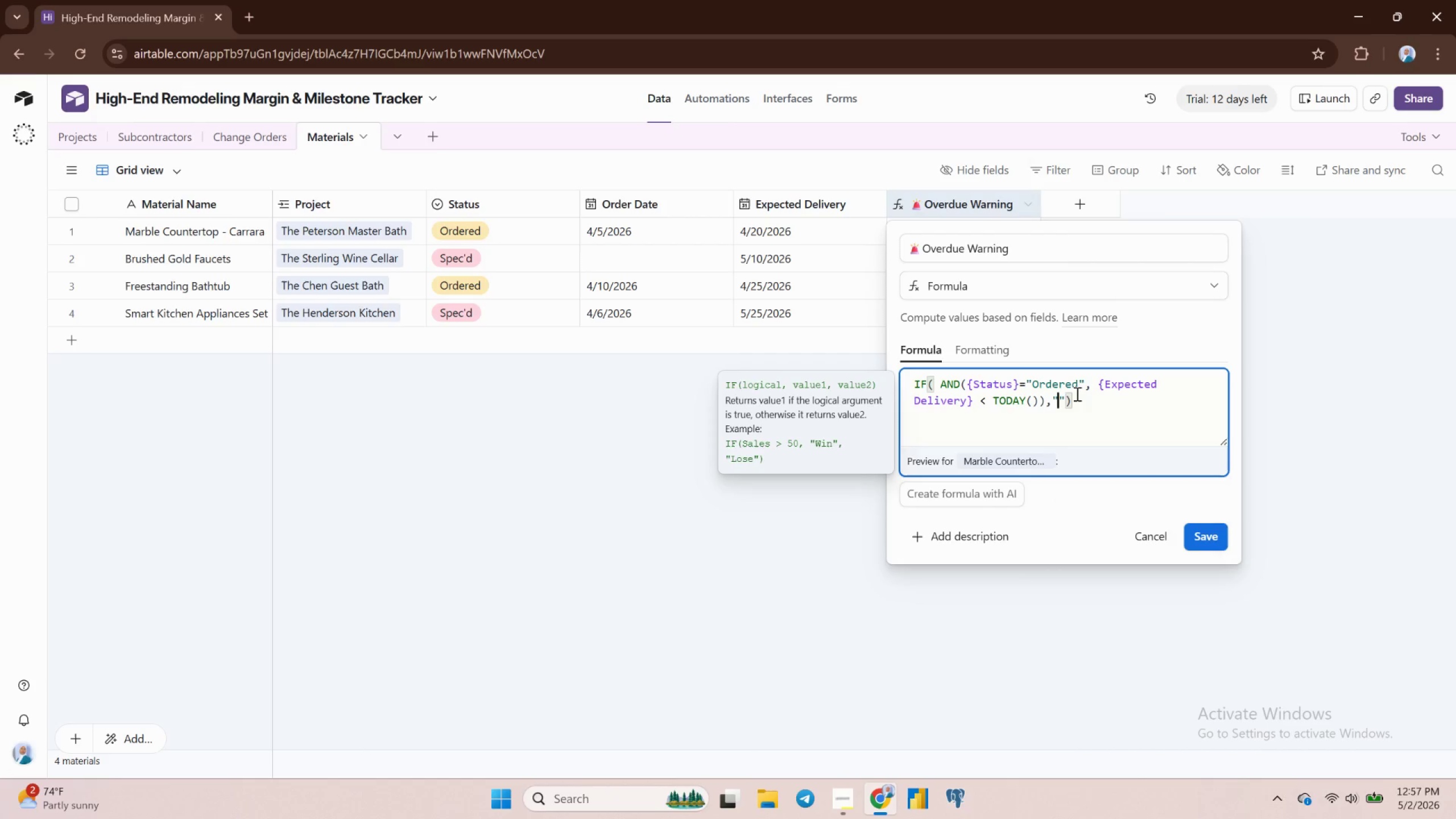 
key(Meta+Period)
 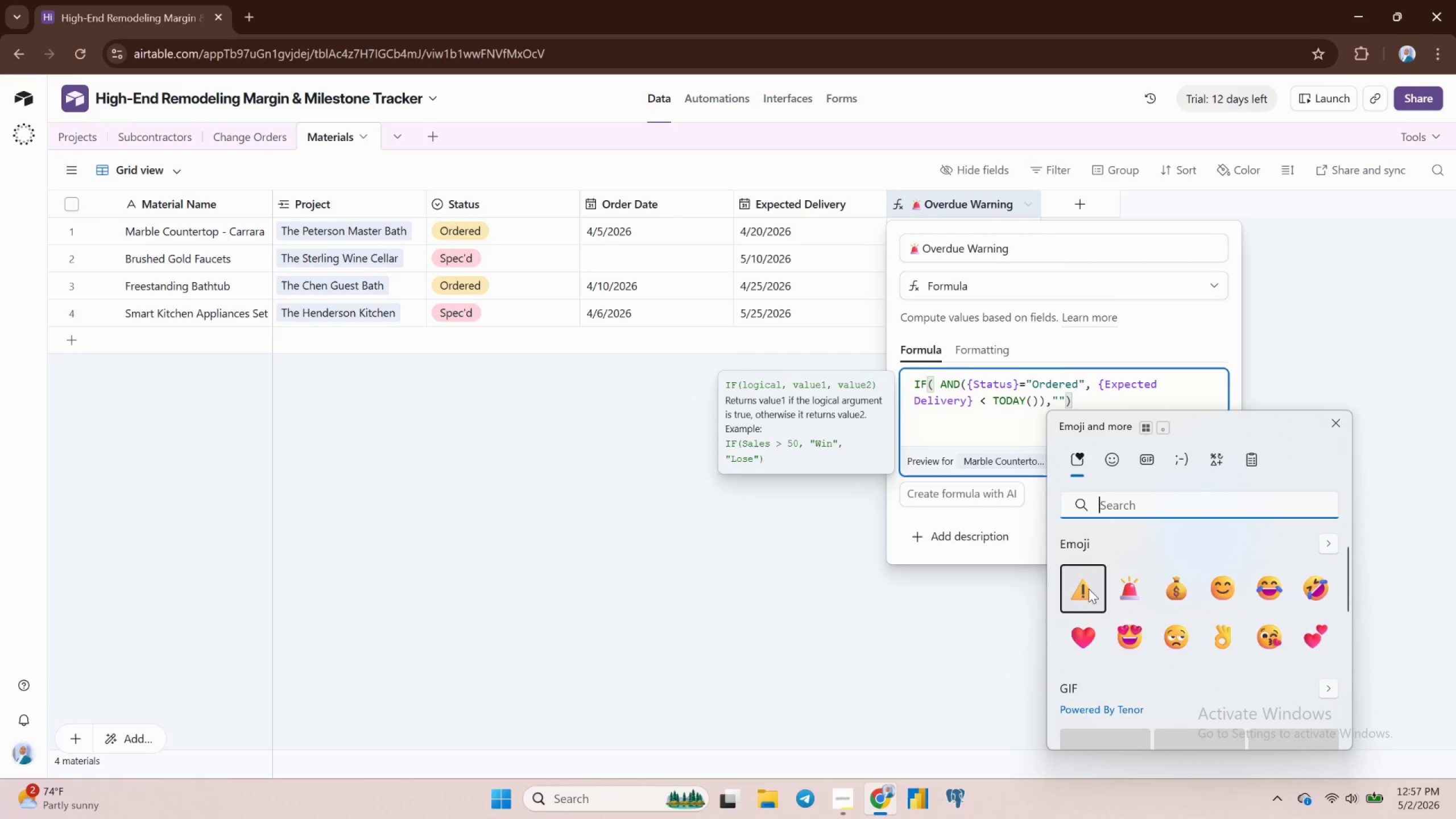 
left_click([1072, 593])
 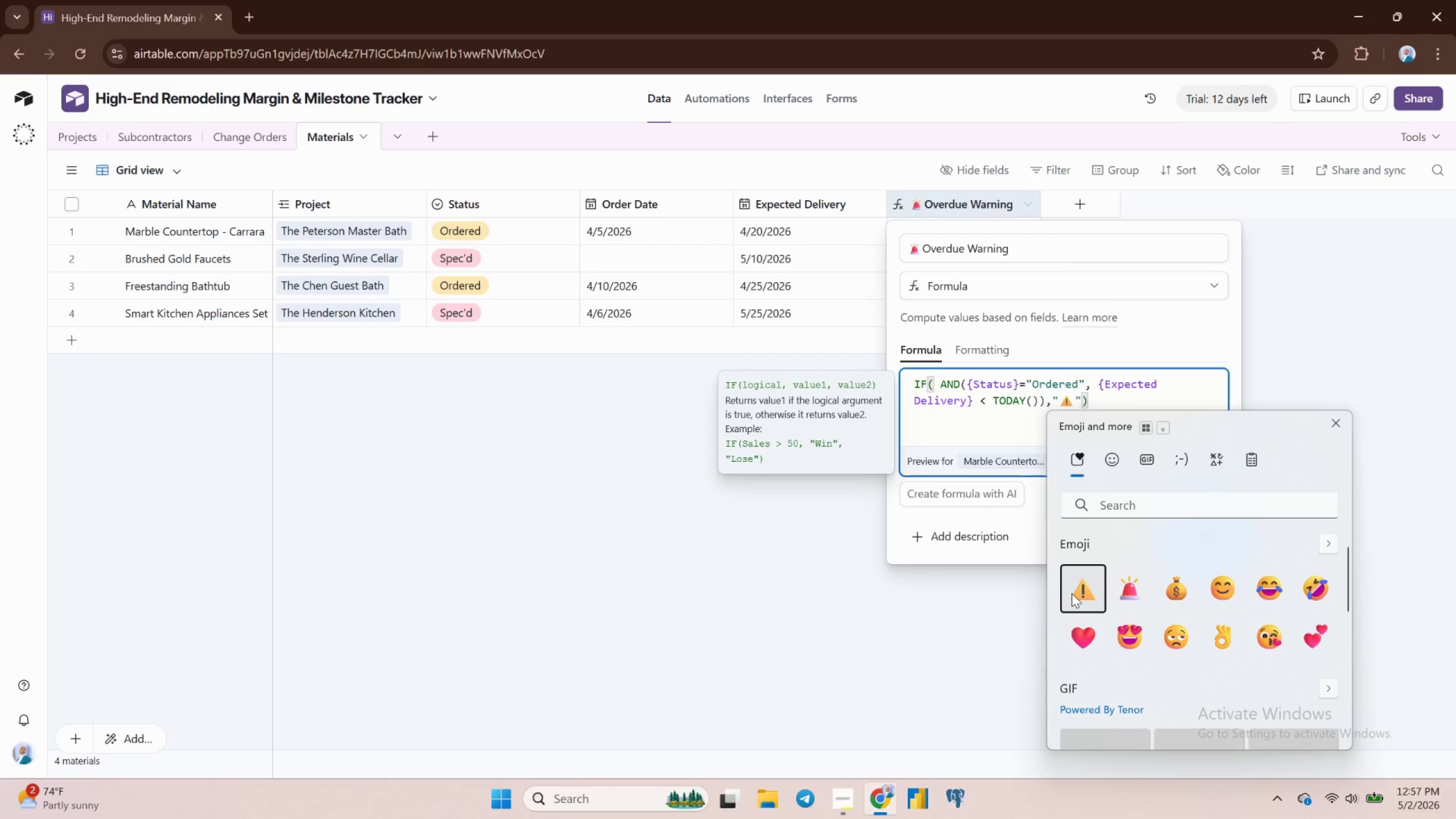 
type( Overdue)
 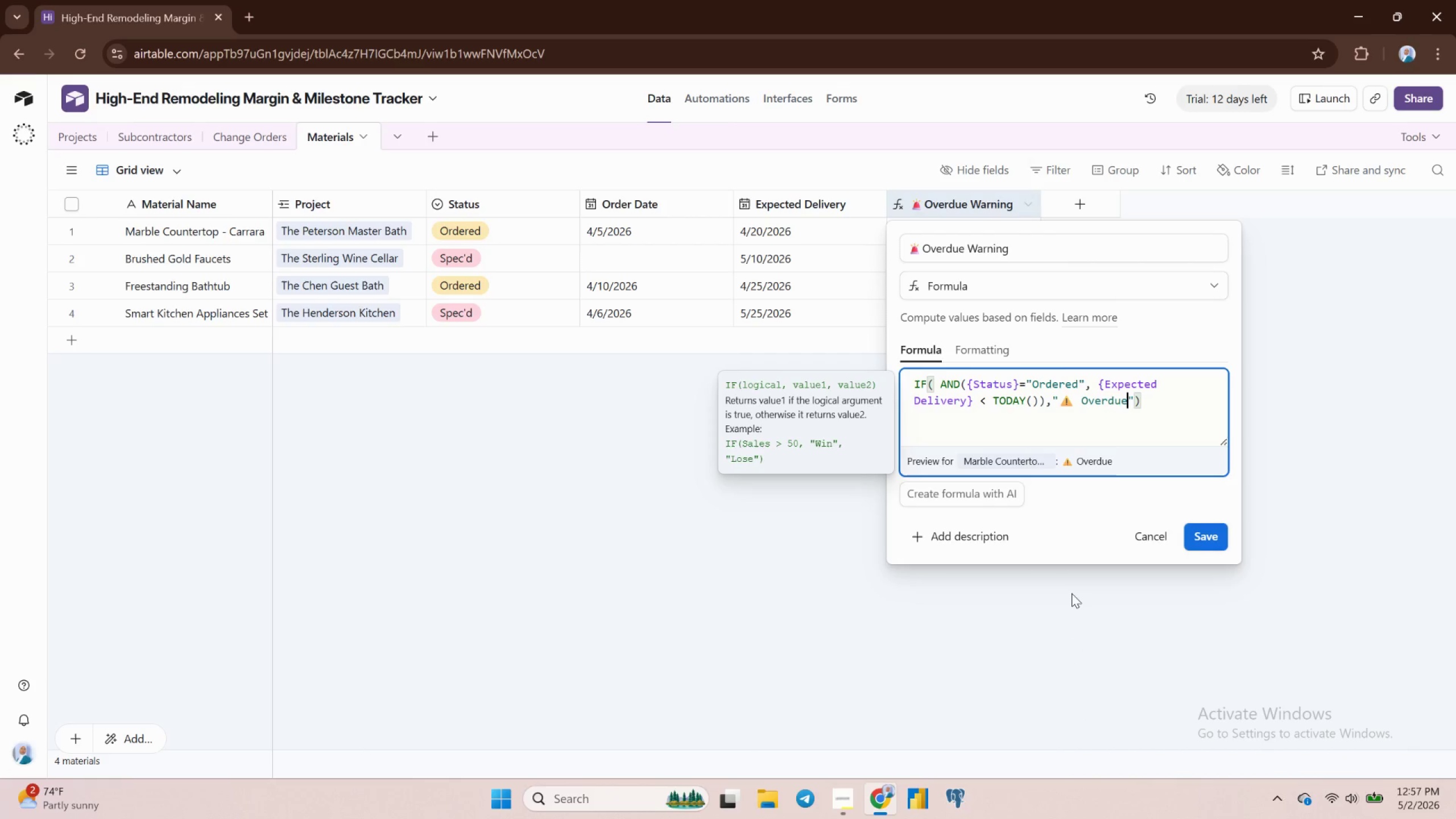 
key(ArrowRight)
 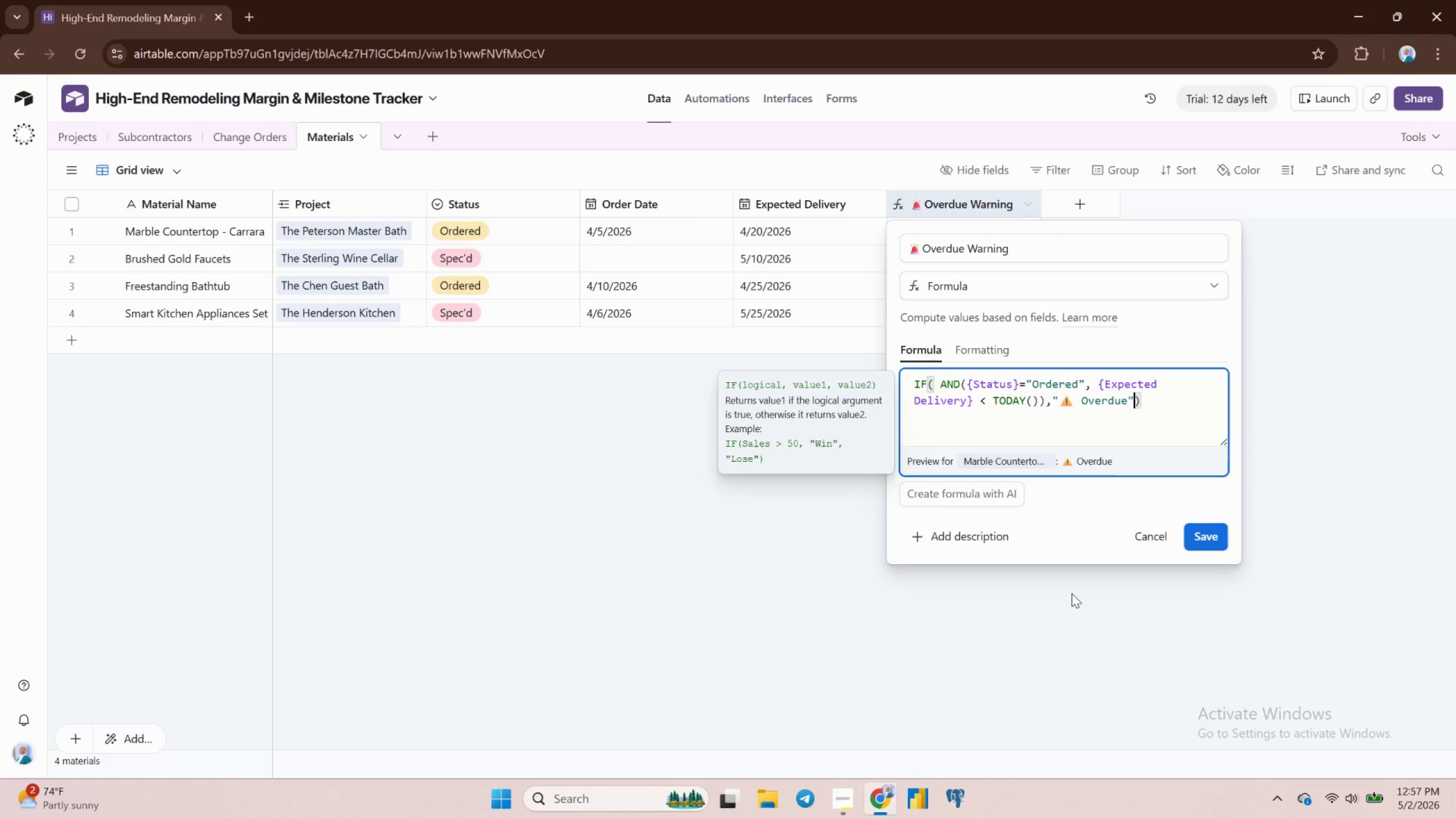 
key(Comma)
 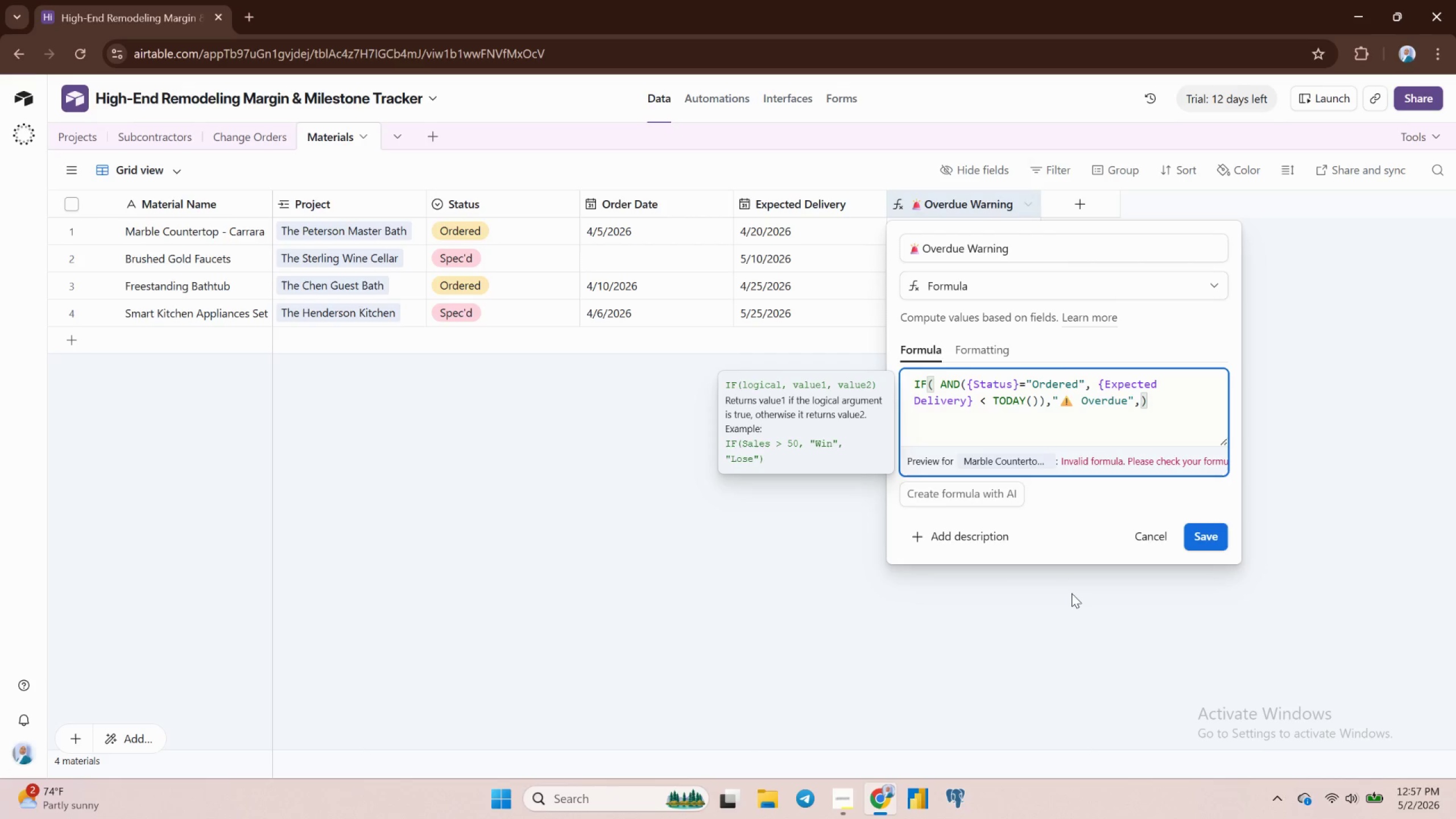 
type( "On Track)
 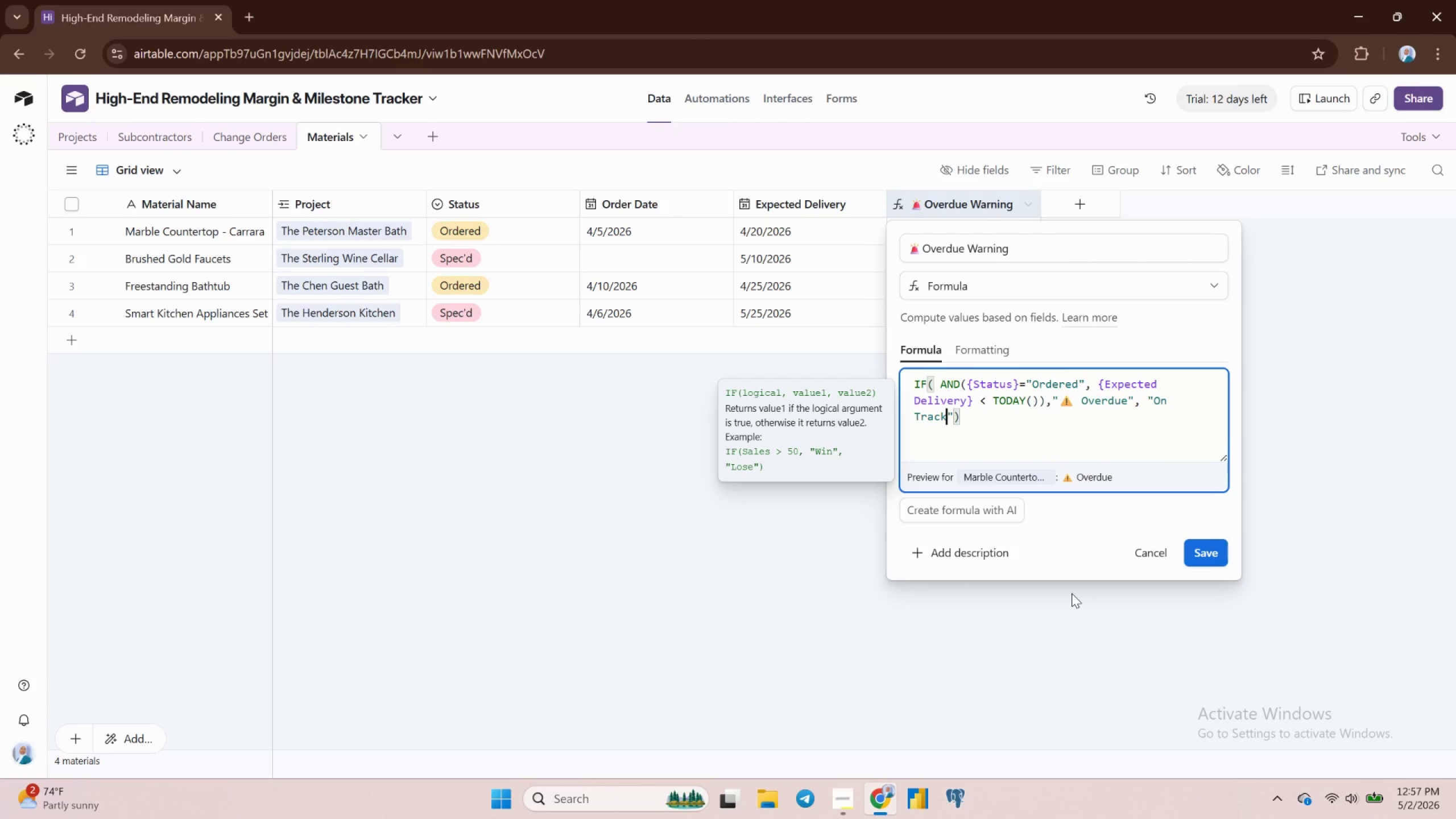 
key(ArrowRight)
 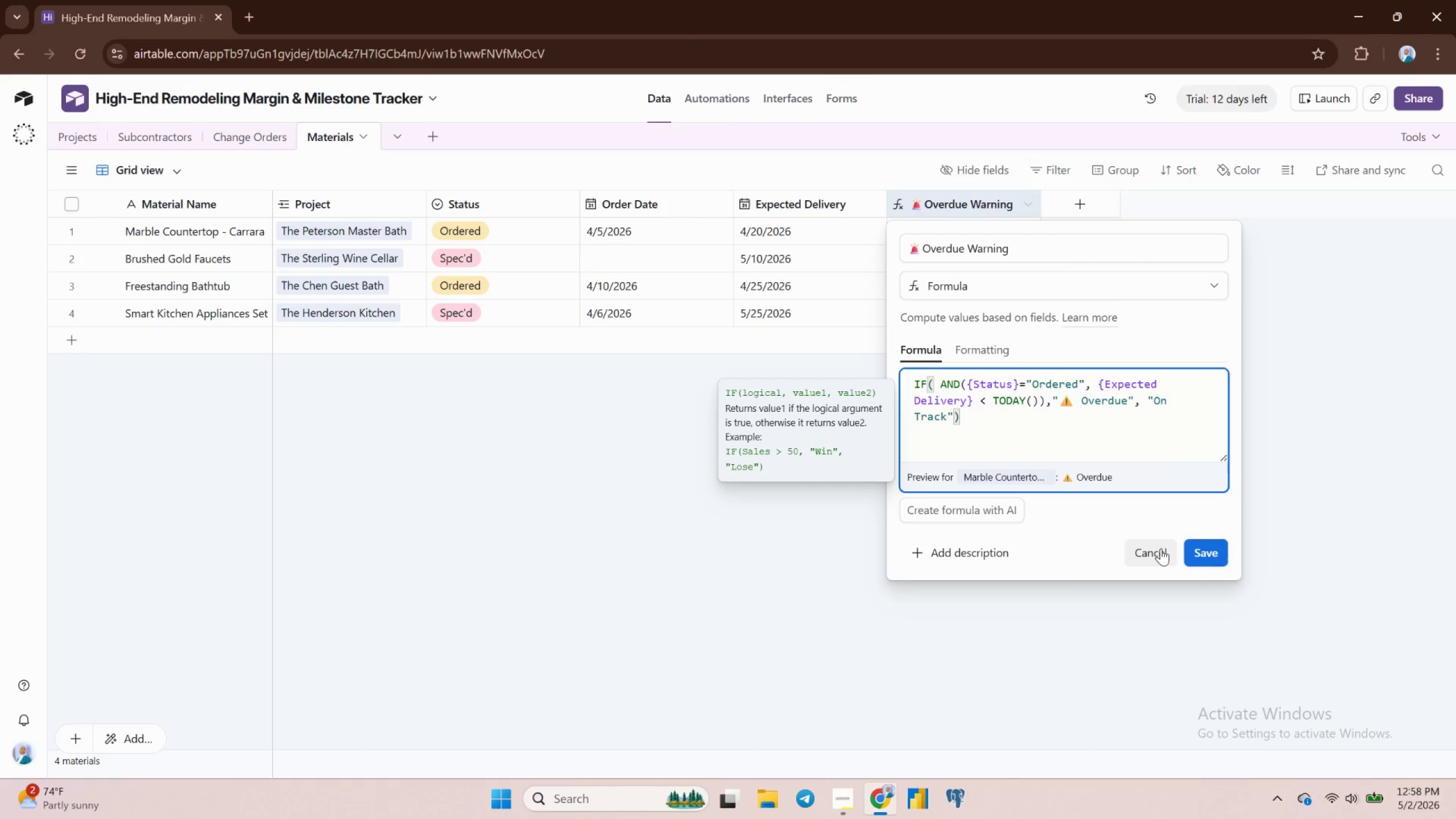 
wait(5.21)
 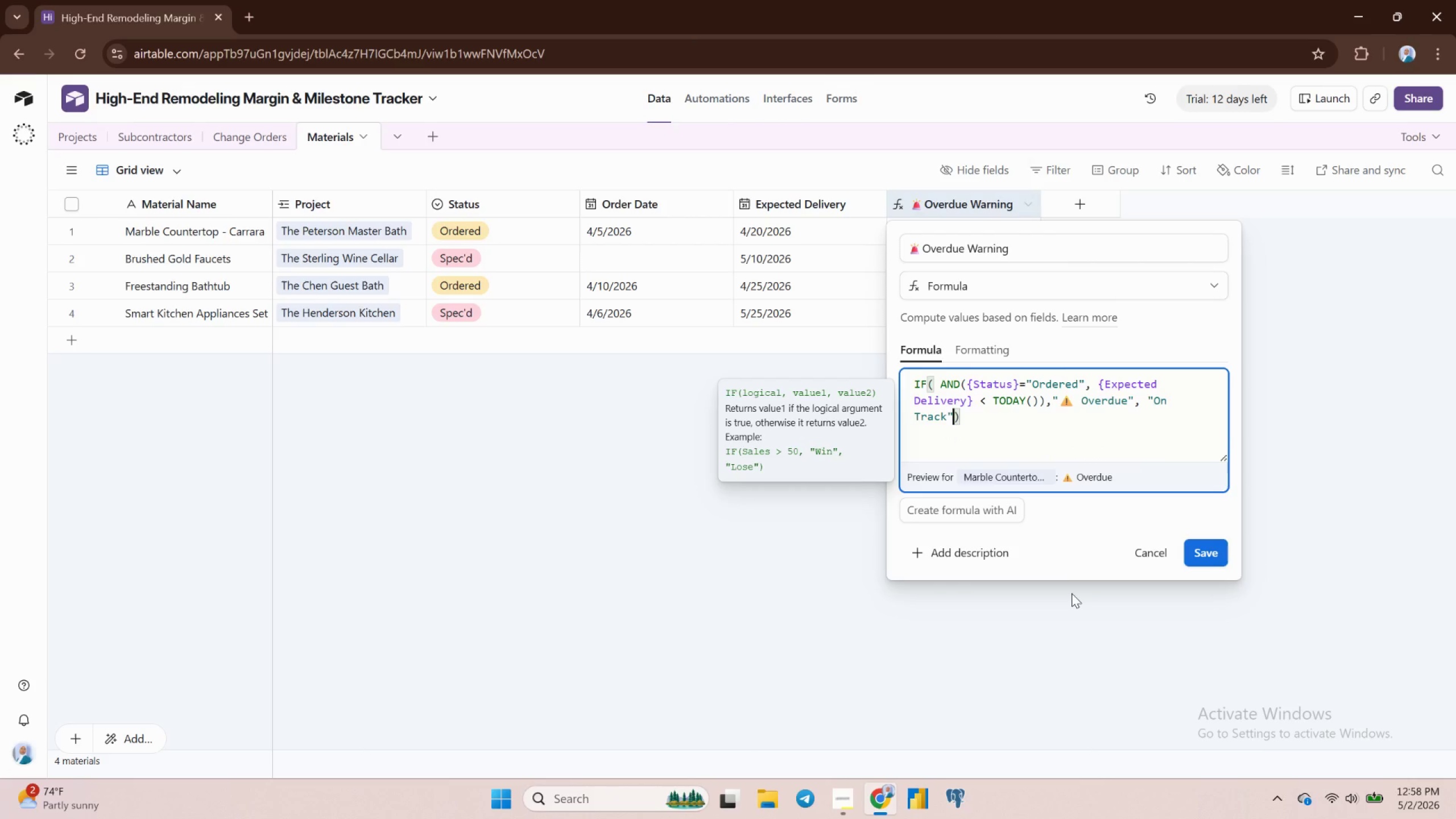 
left_click([1209, 557])
 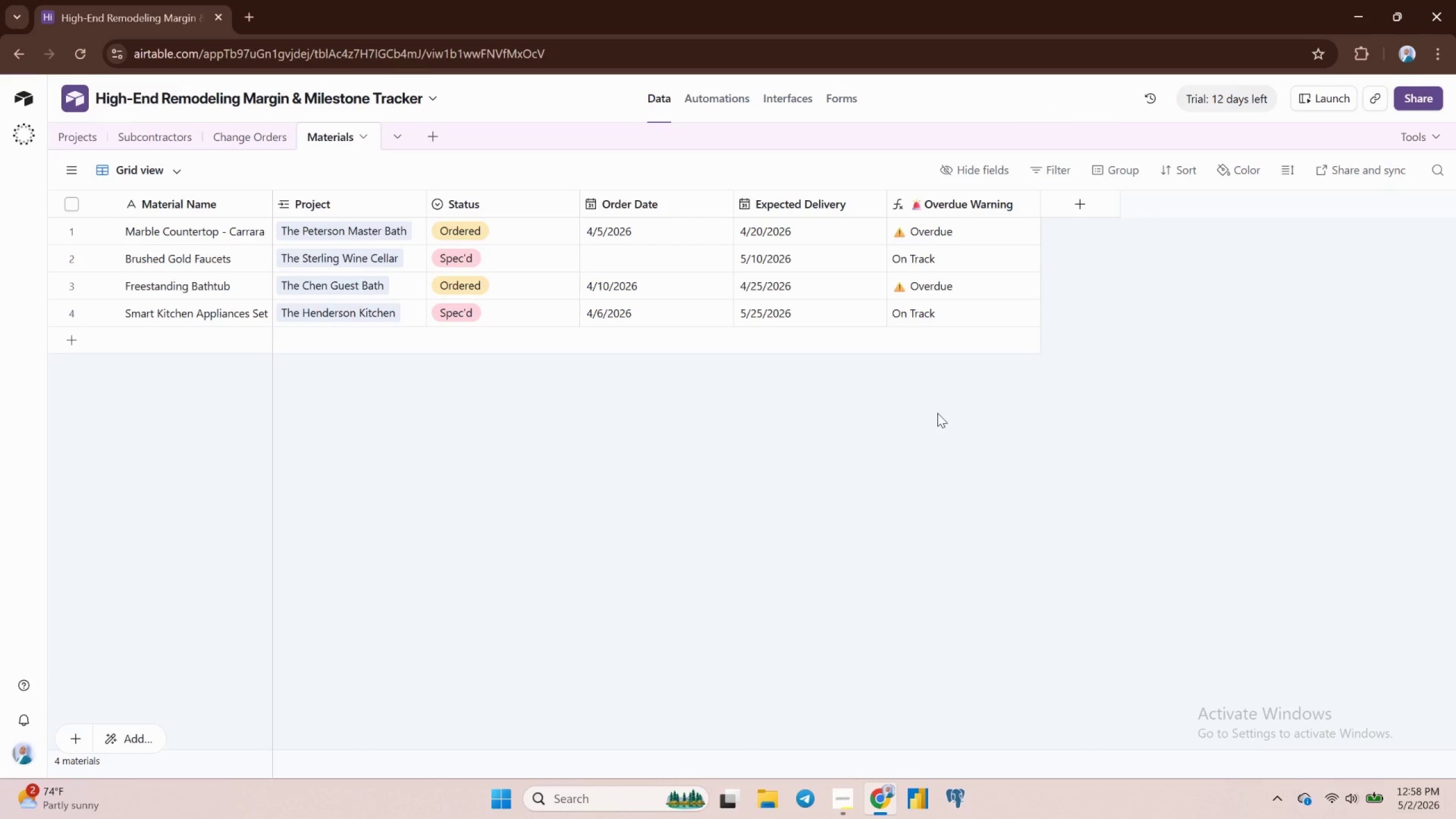 
wait(22.83)
 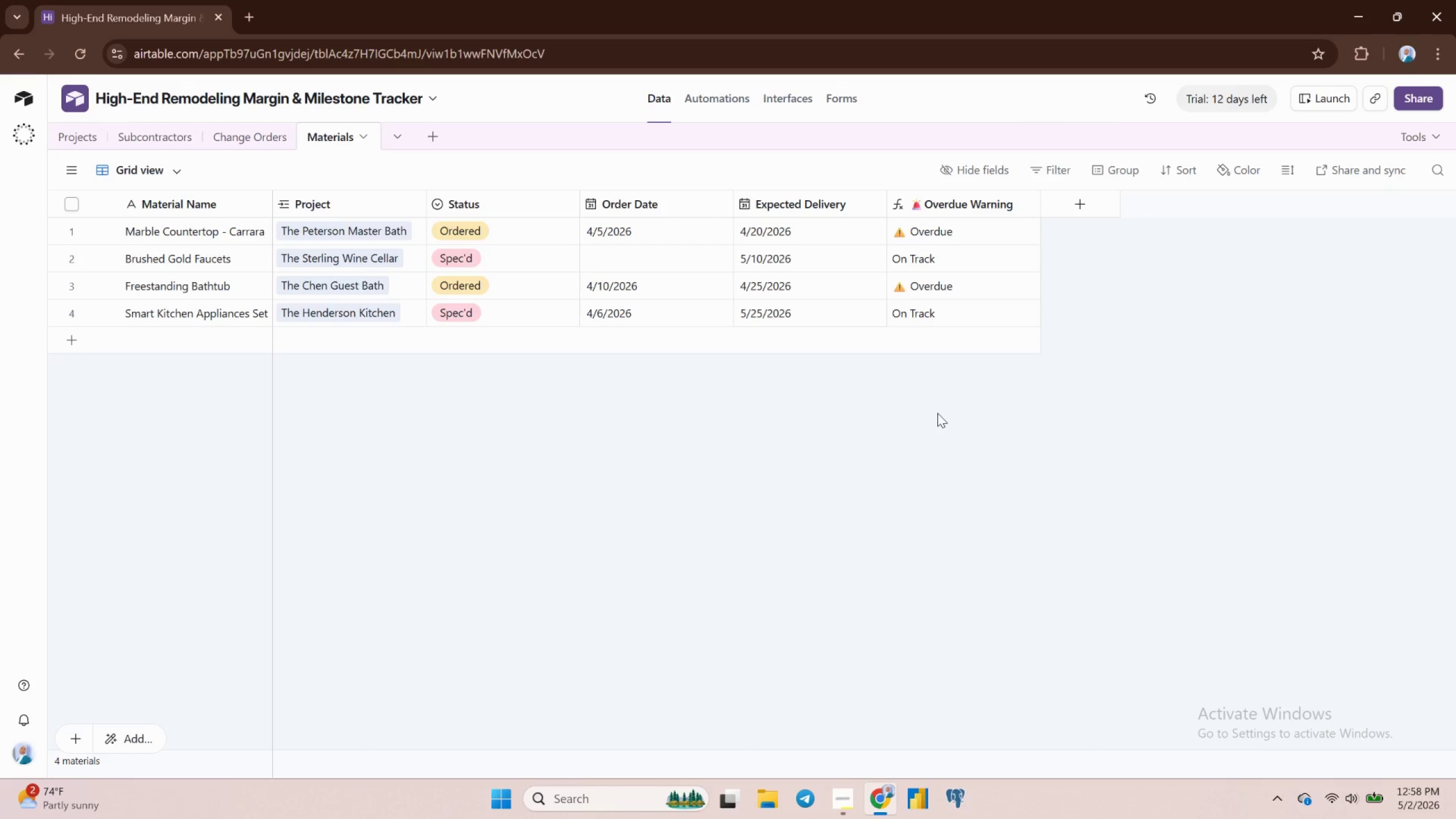 
left_click([76, 337])
 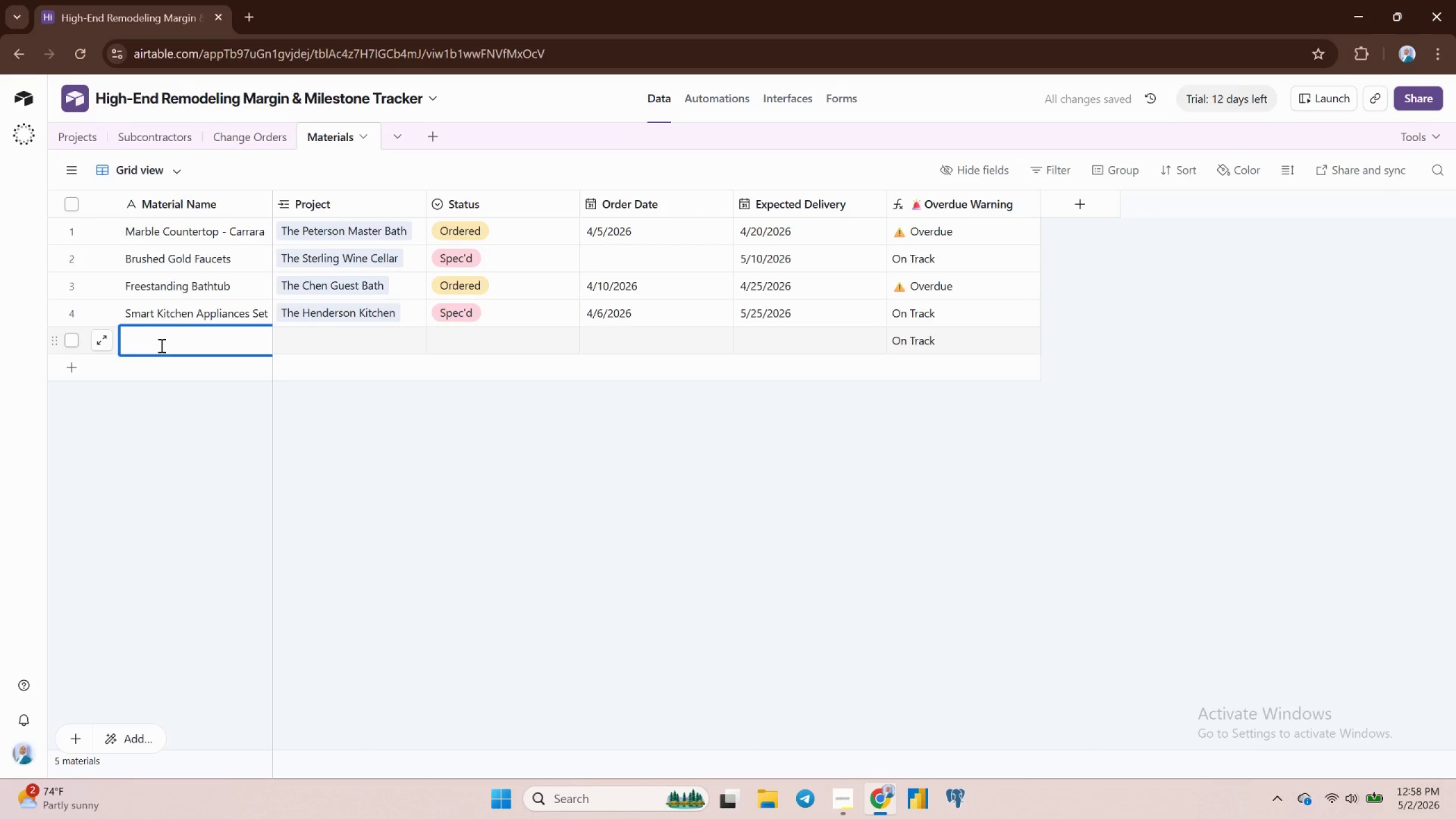 
wait(6.97)
 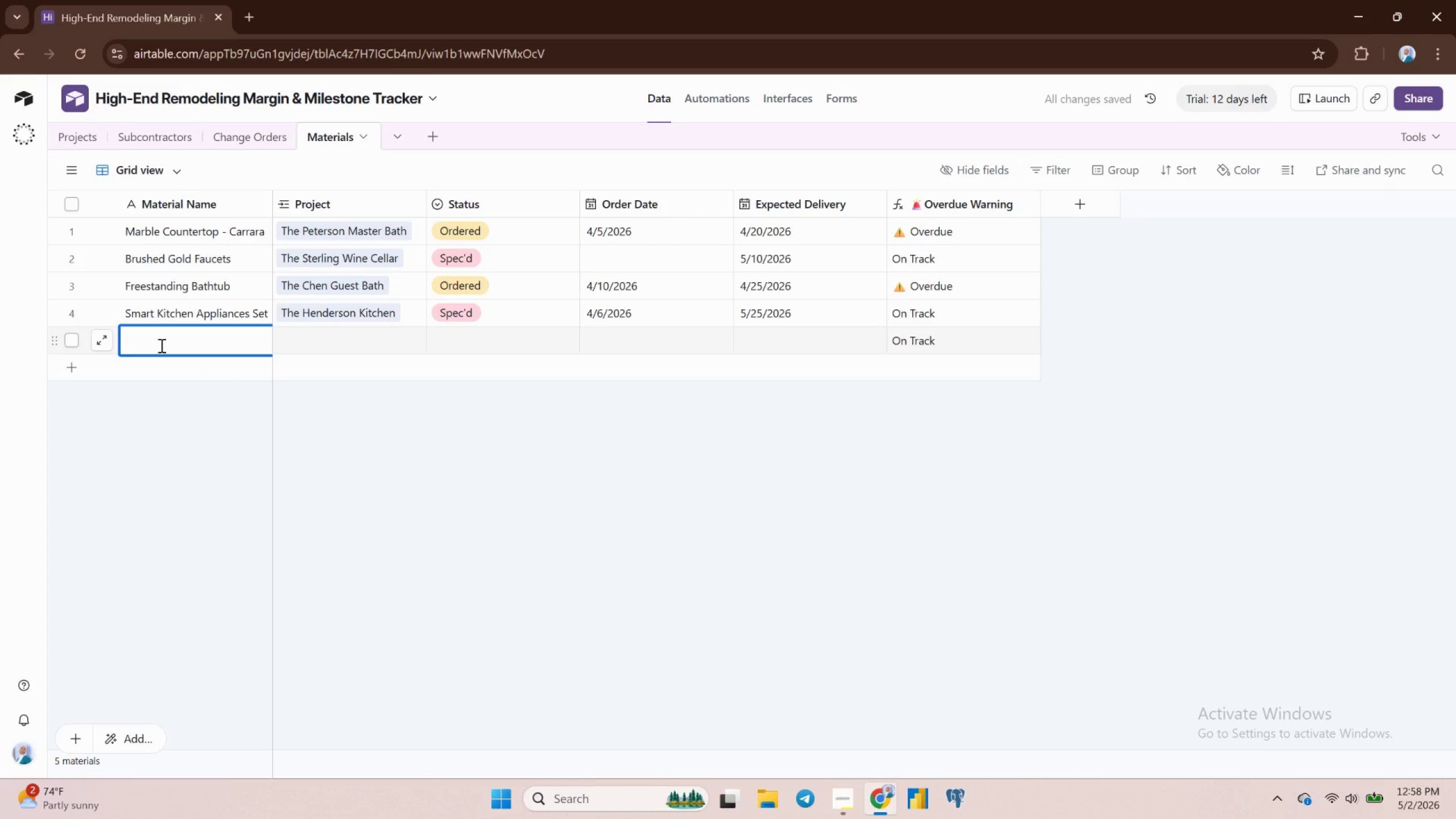 
type(Proc)
 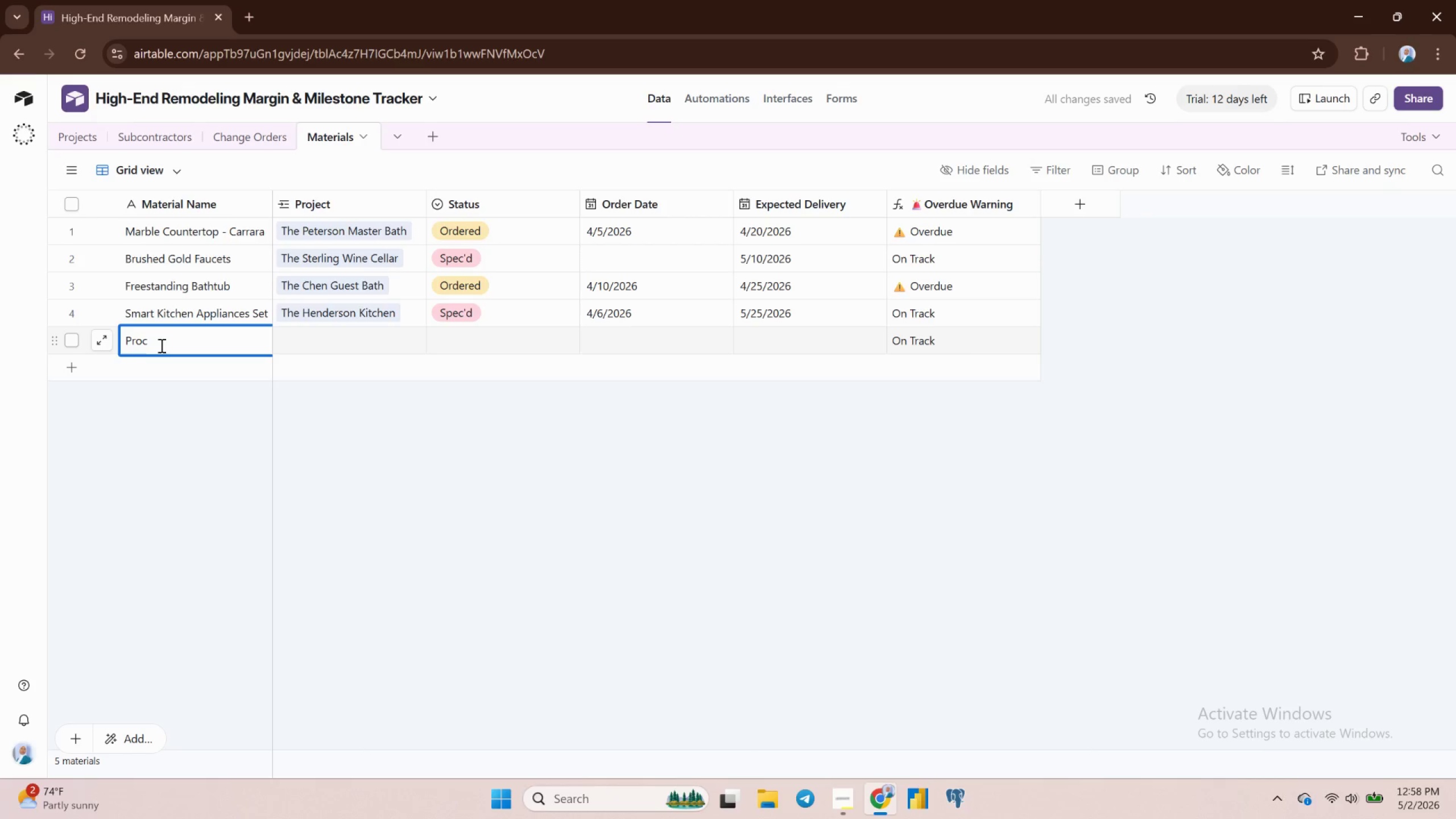 
wait(5.02)
 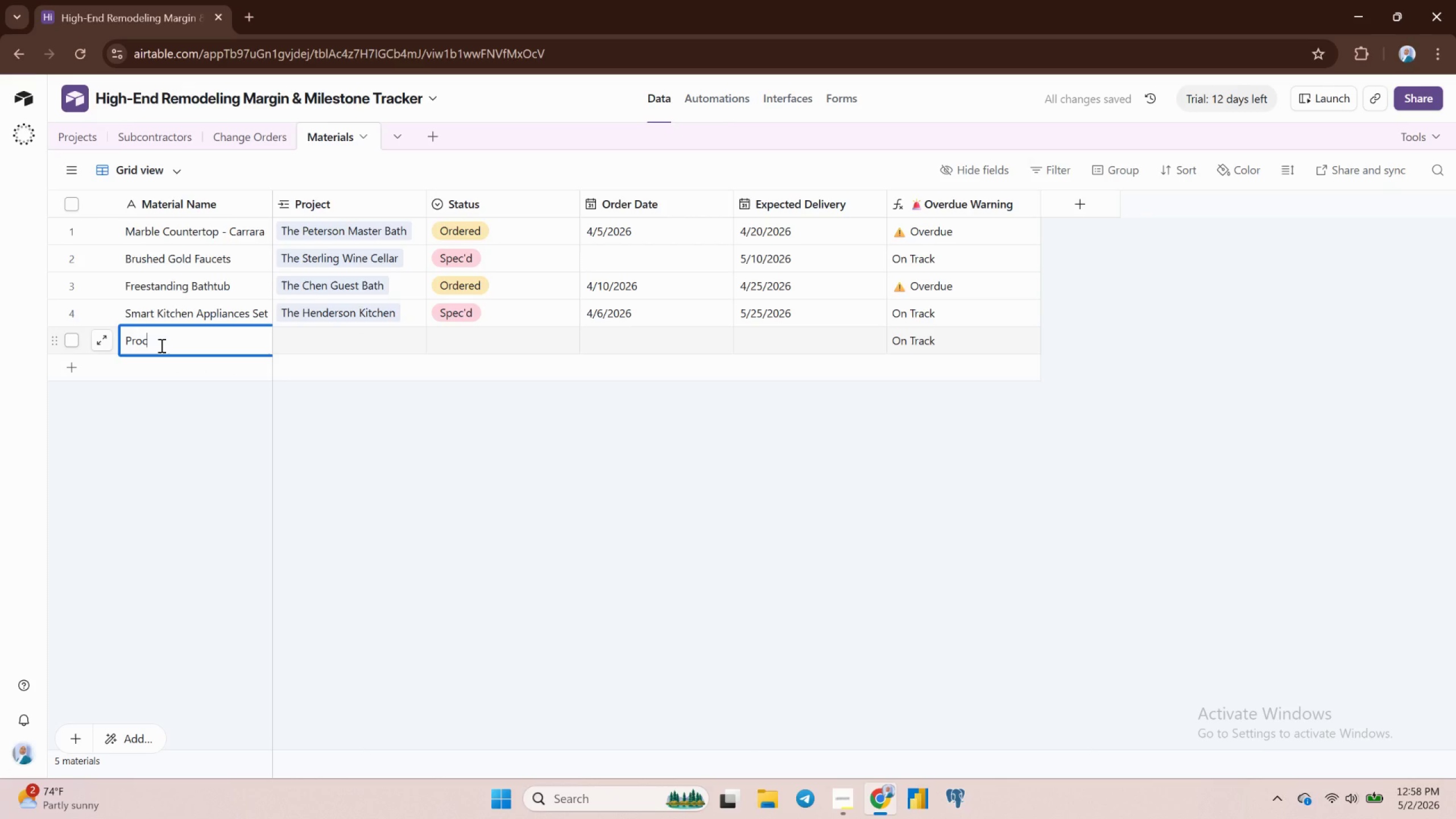 
key(Backspace)
key(Backspace)
key(Backspace)
type(orce)
 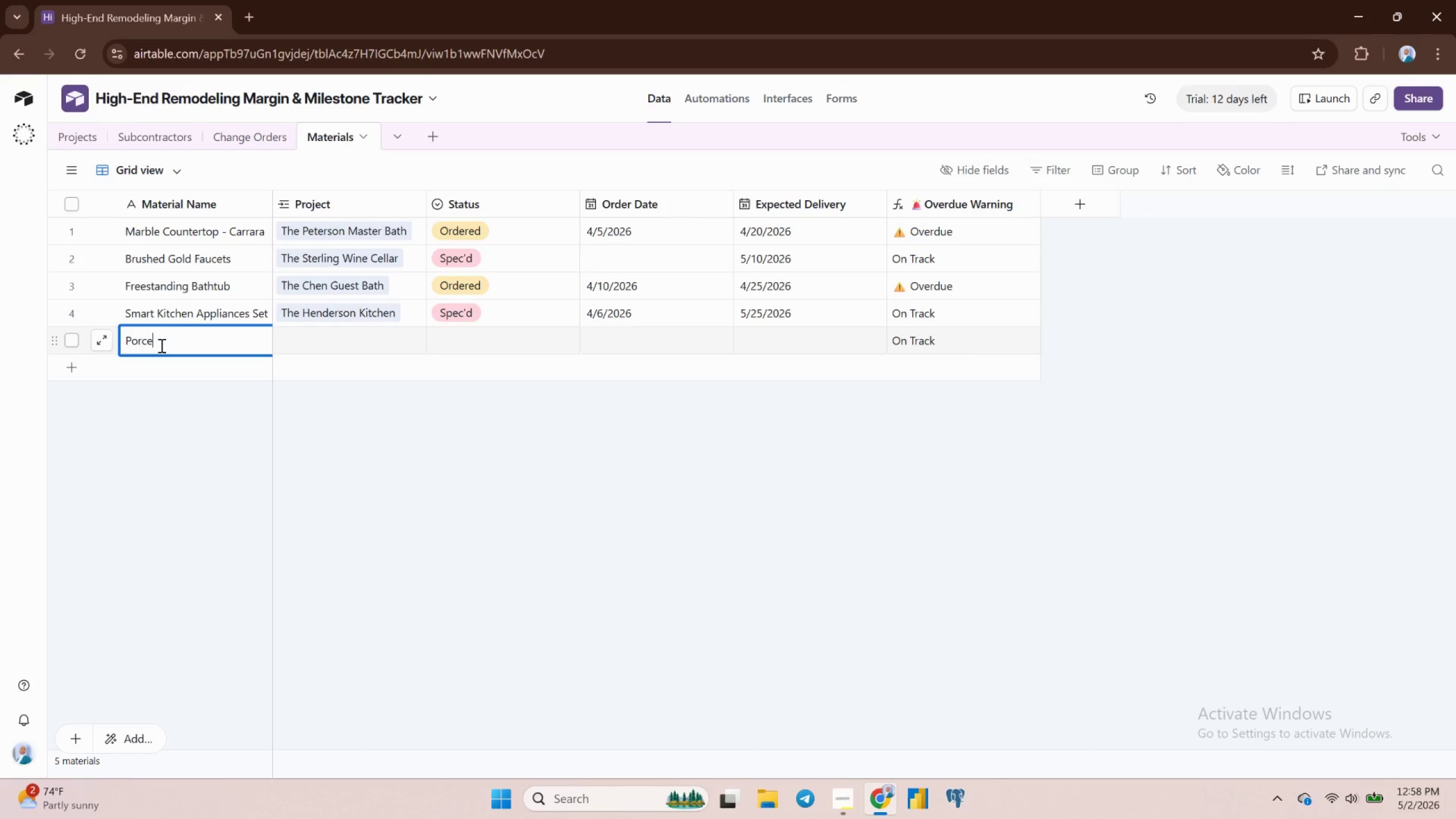 
wait(5.64)
 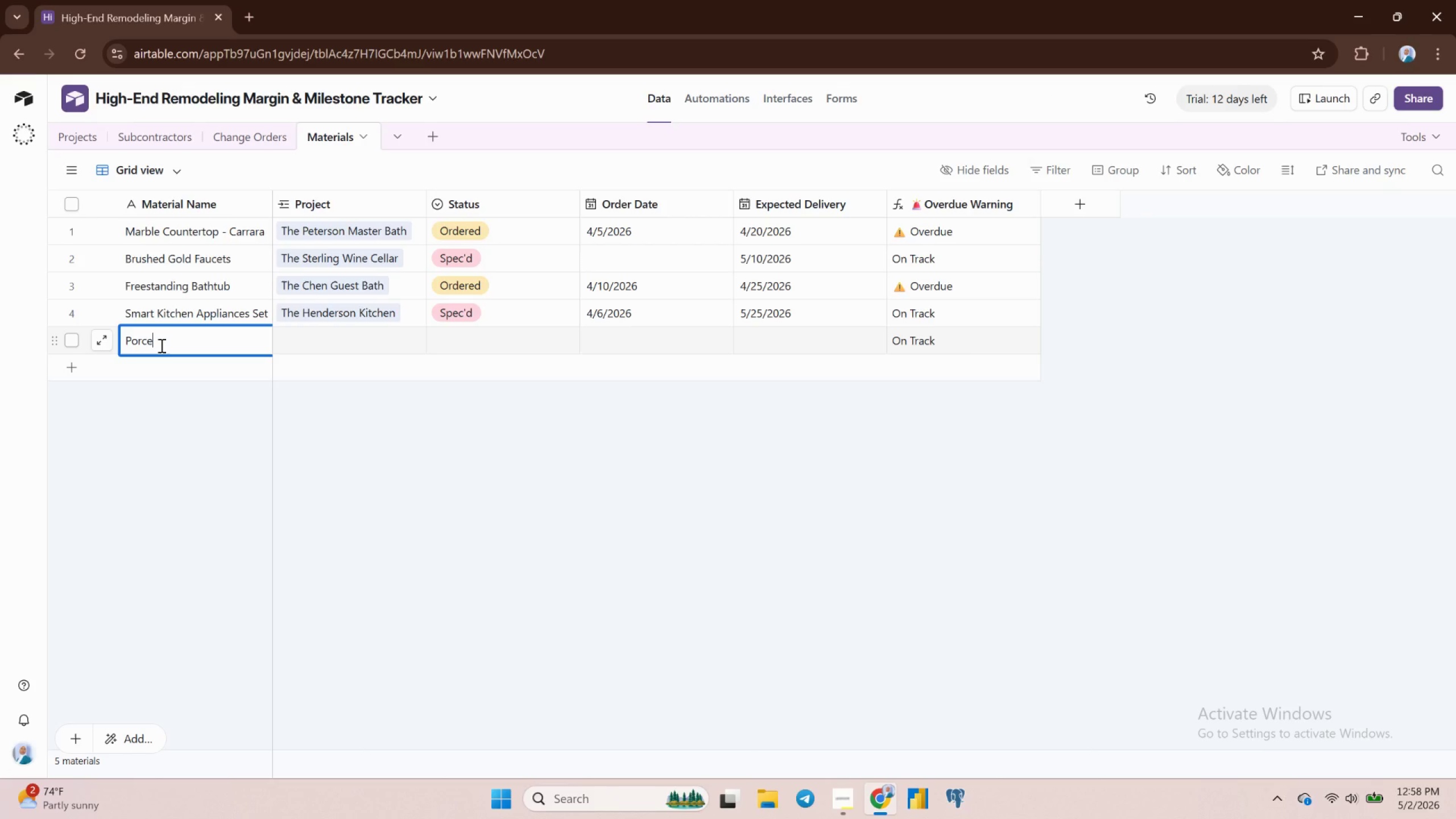 
type(lain Floor Tiles)
 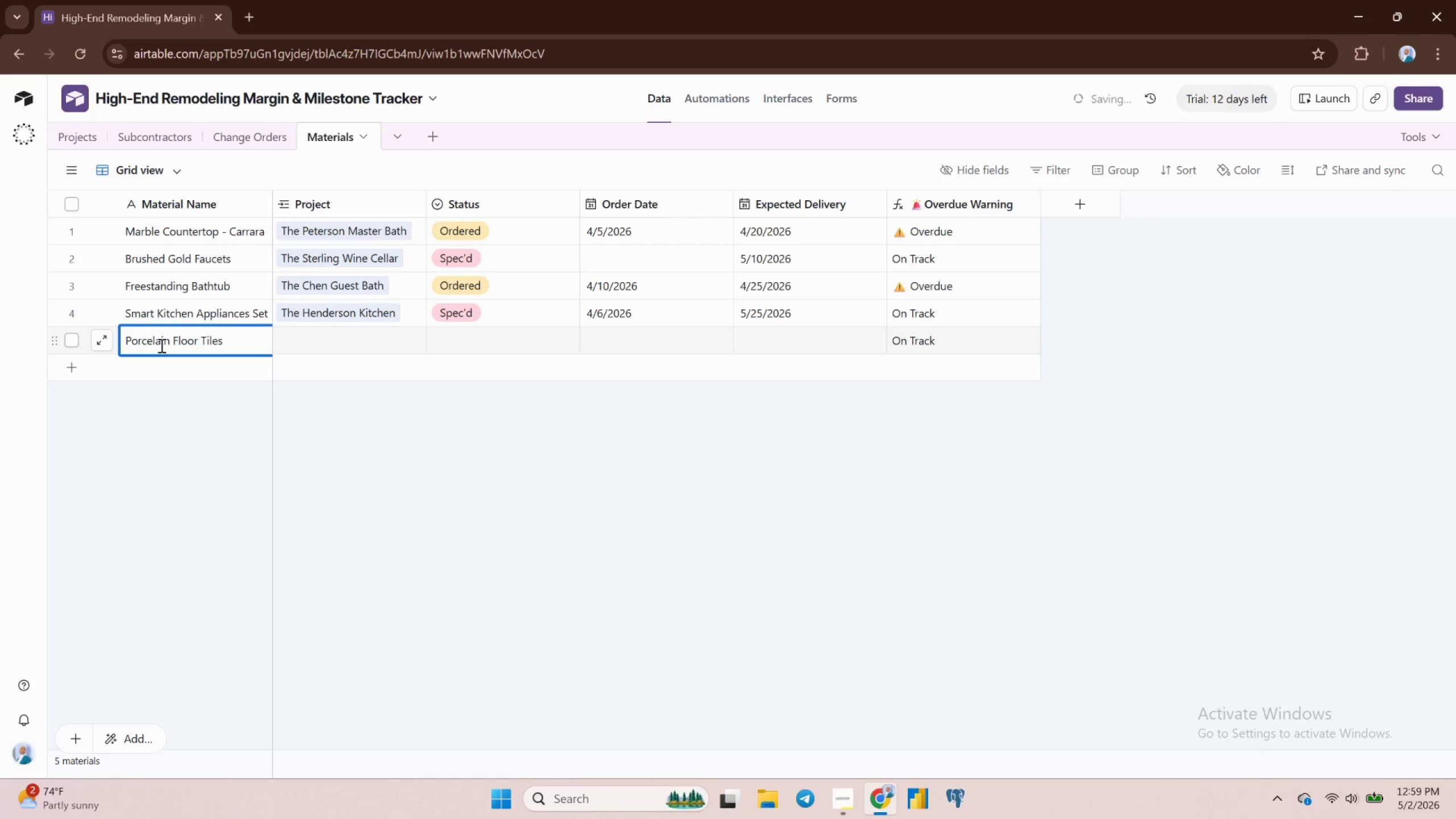 
key(Enter)
 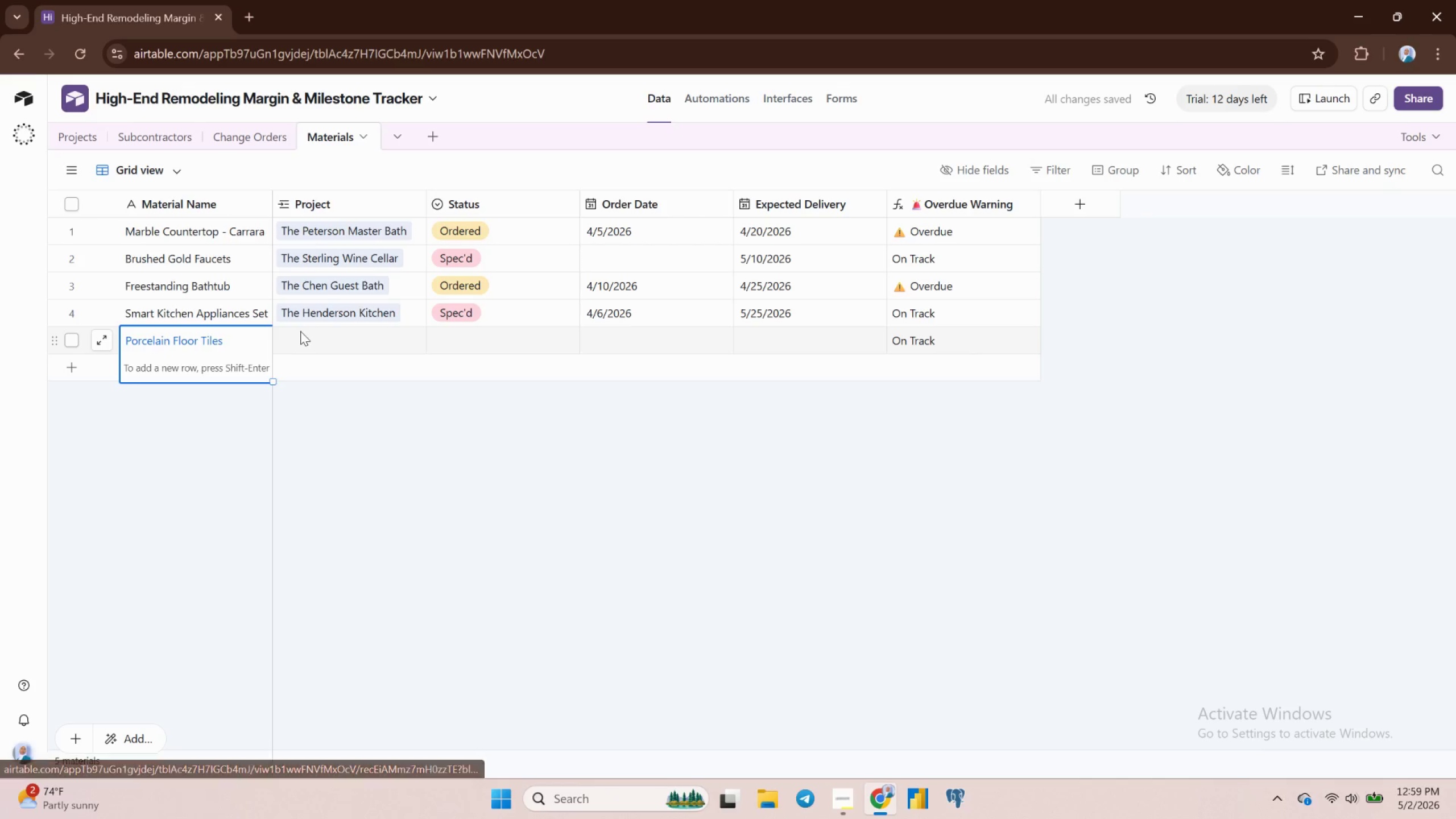 
left_click([305, 340])
 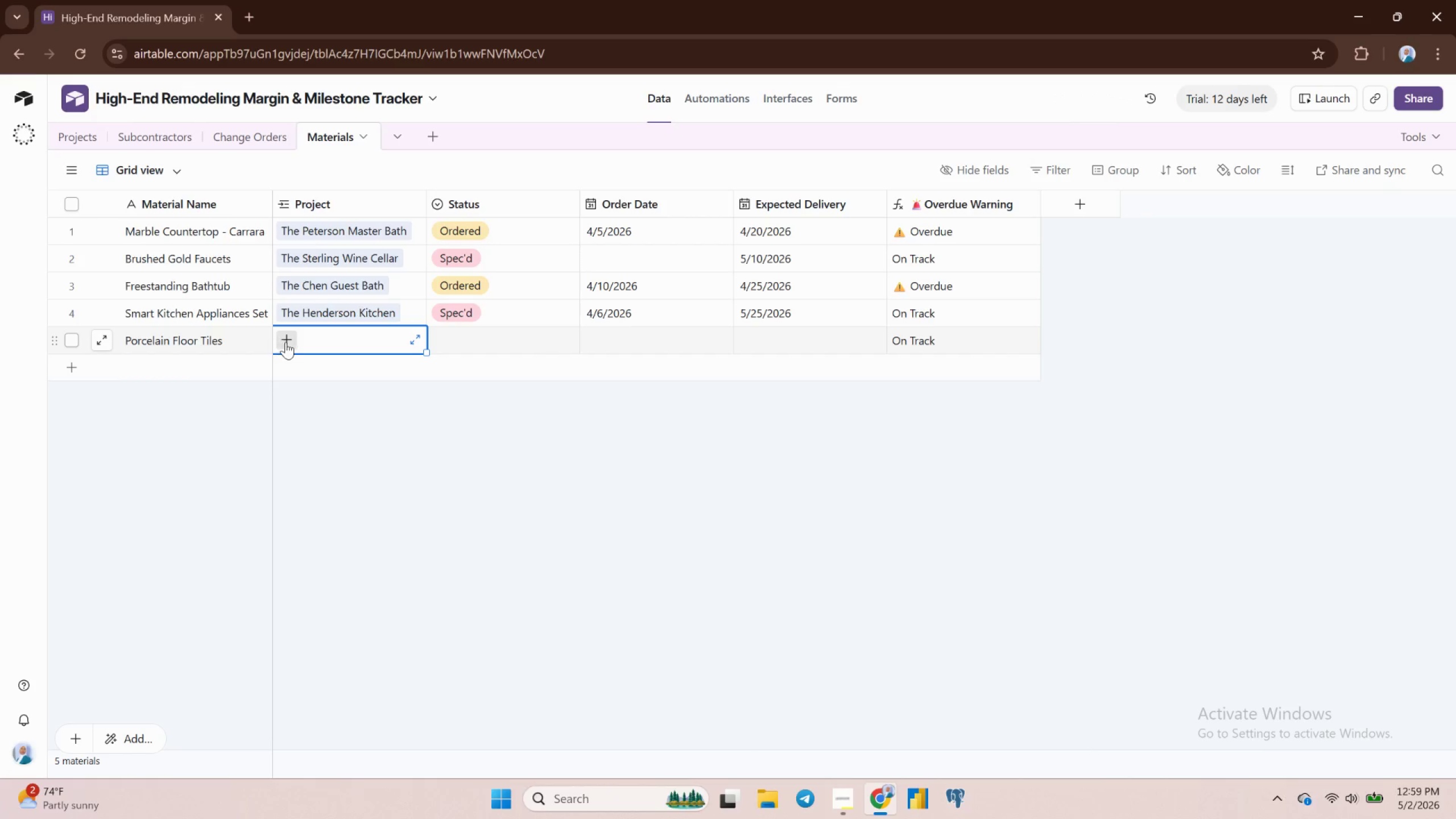 
wait(6.25)
 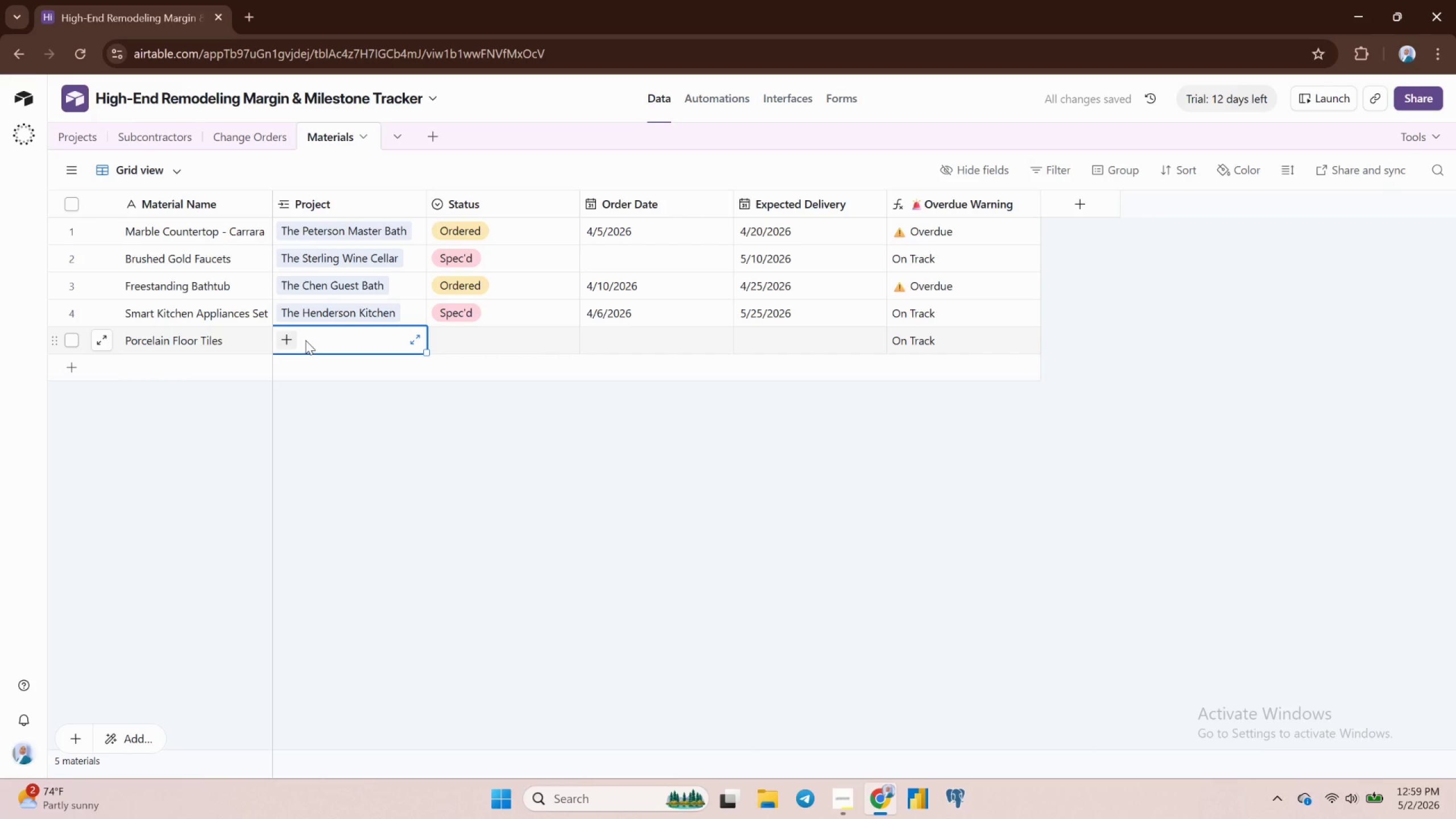 
left_click([287, 341])
 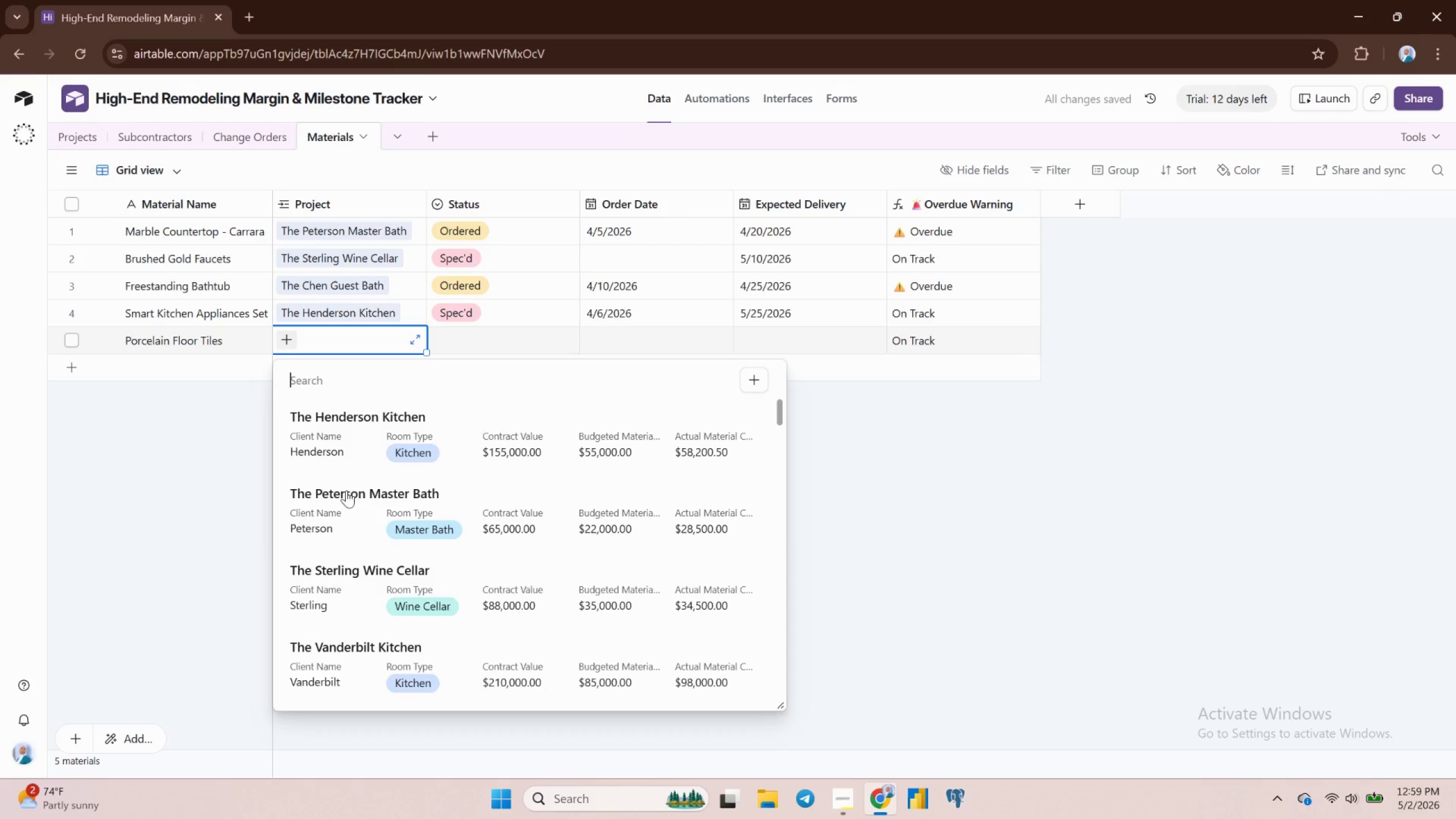 
scroll: coordinate [357, 520], scroll_direction: down, amount: 2.0
 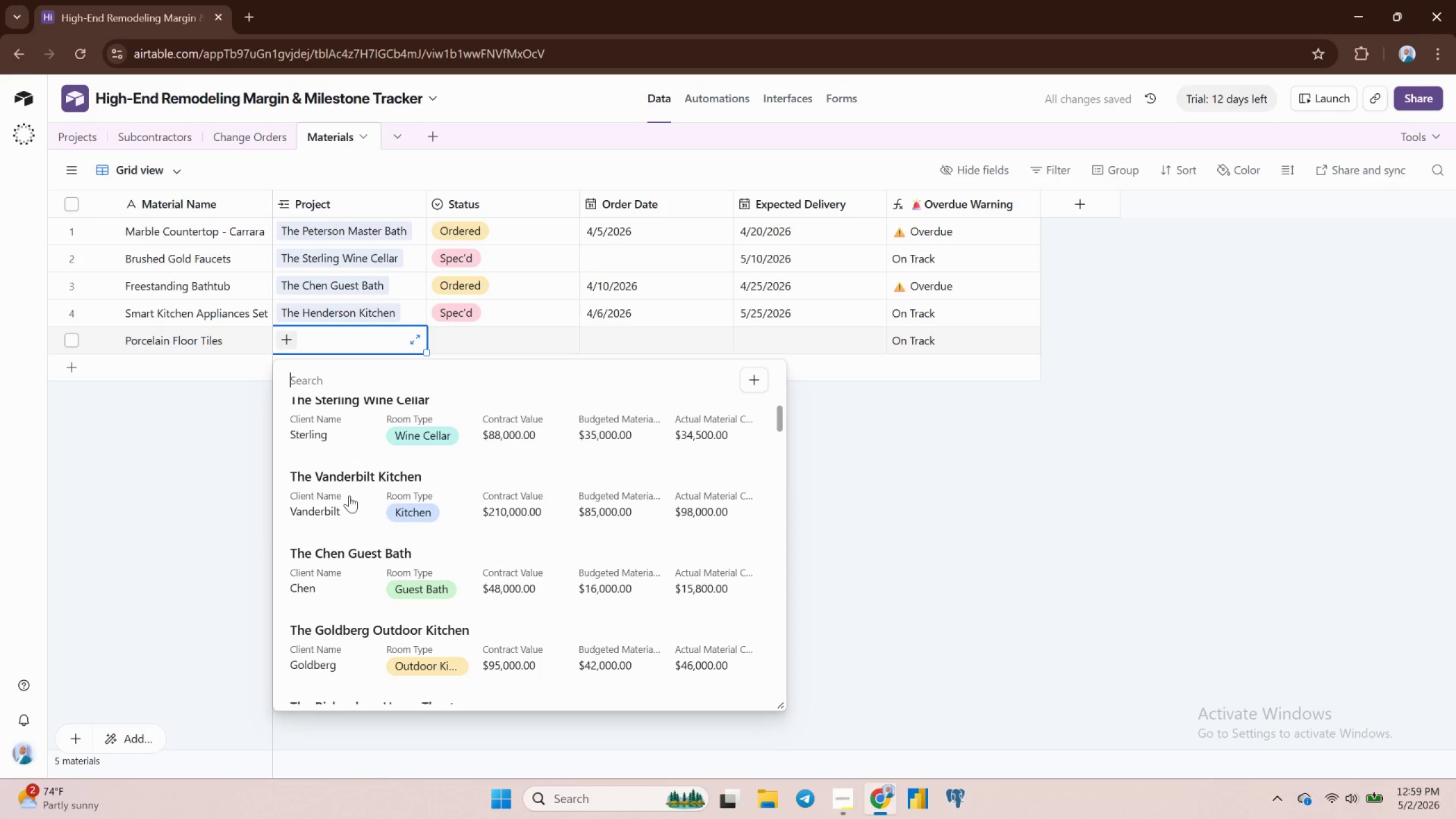 
left_click([349, 494])
 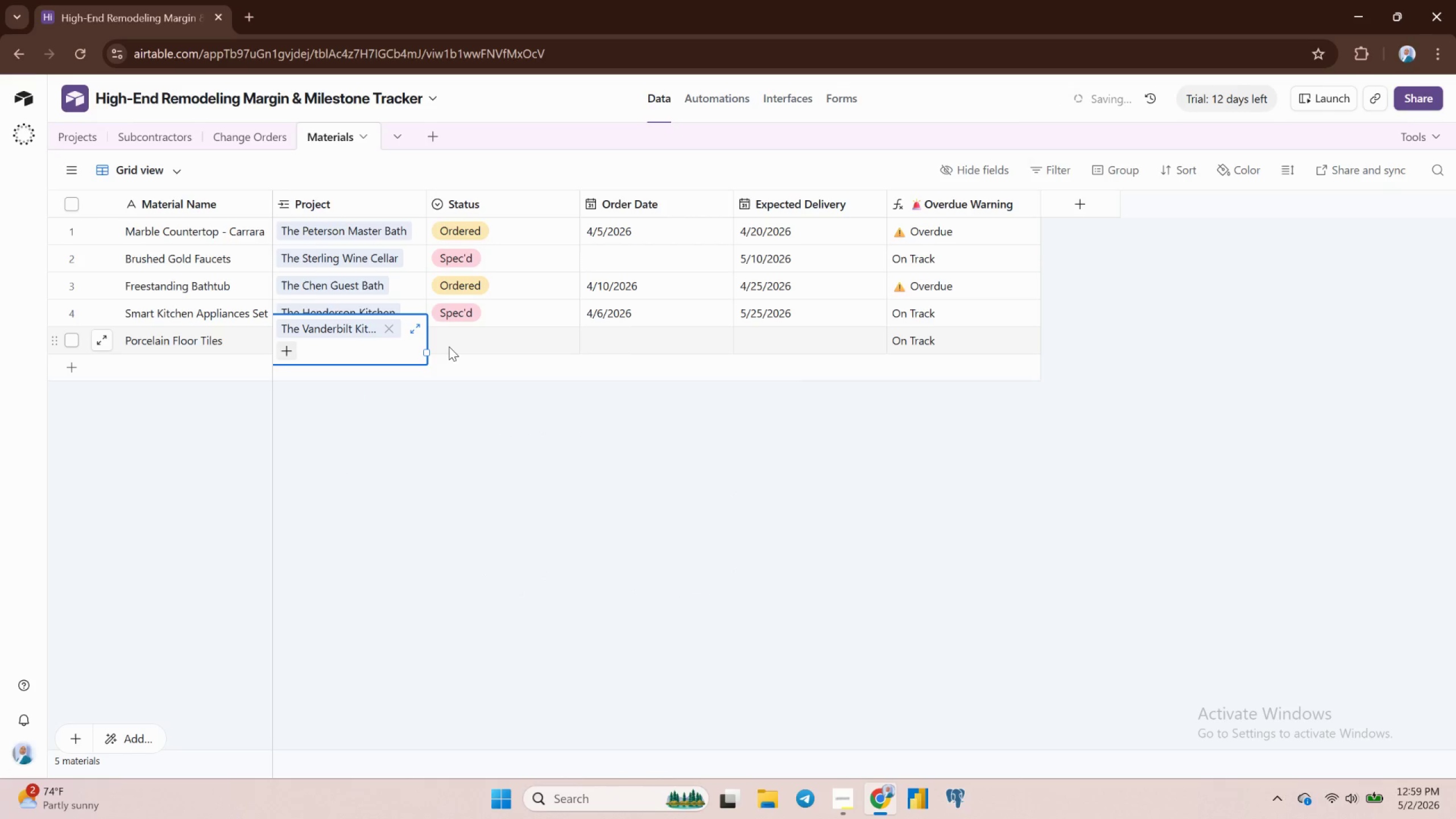 
left_click([449, 346])
 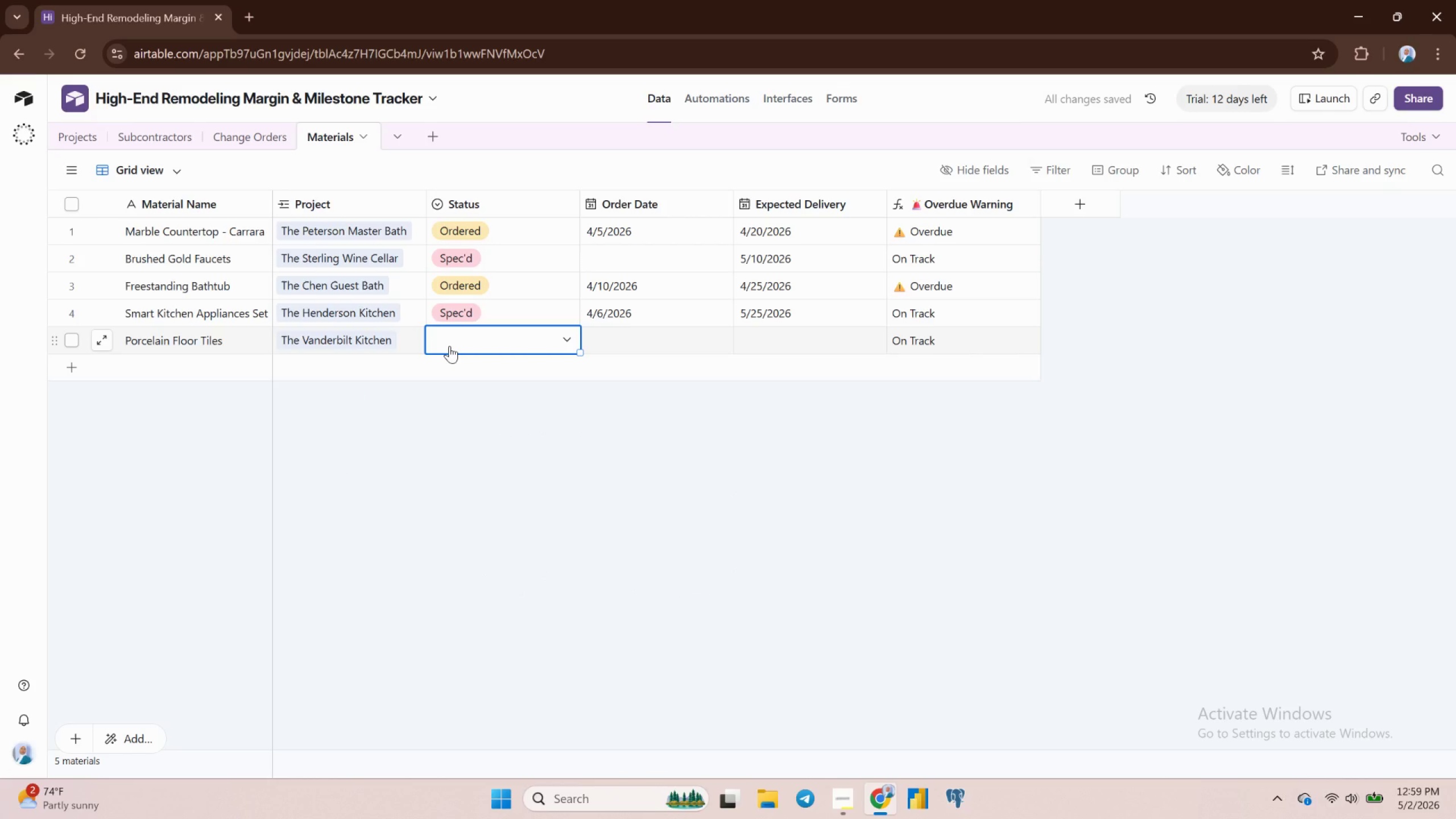 
wait(8.29)
 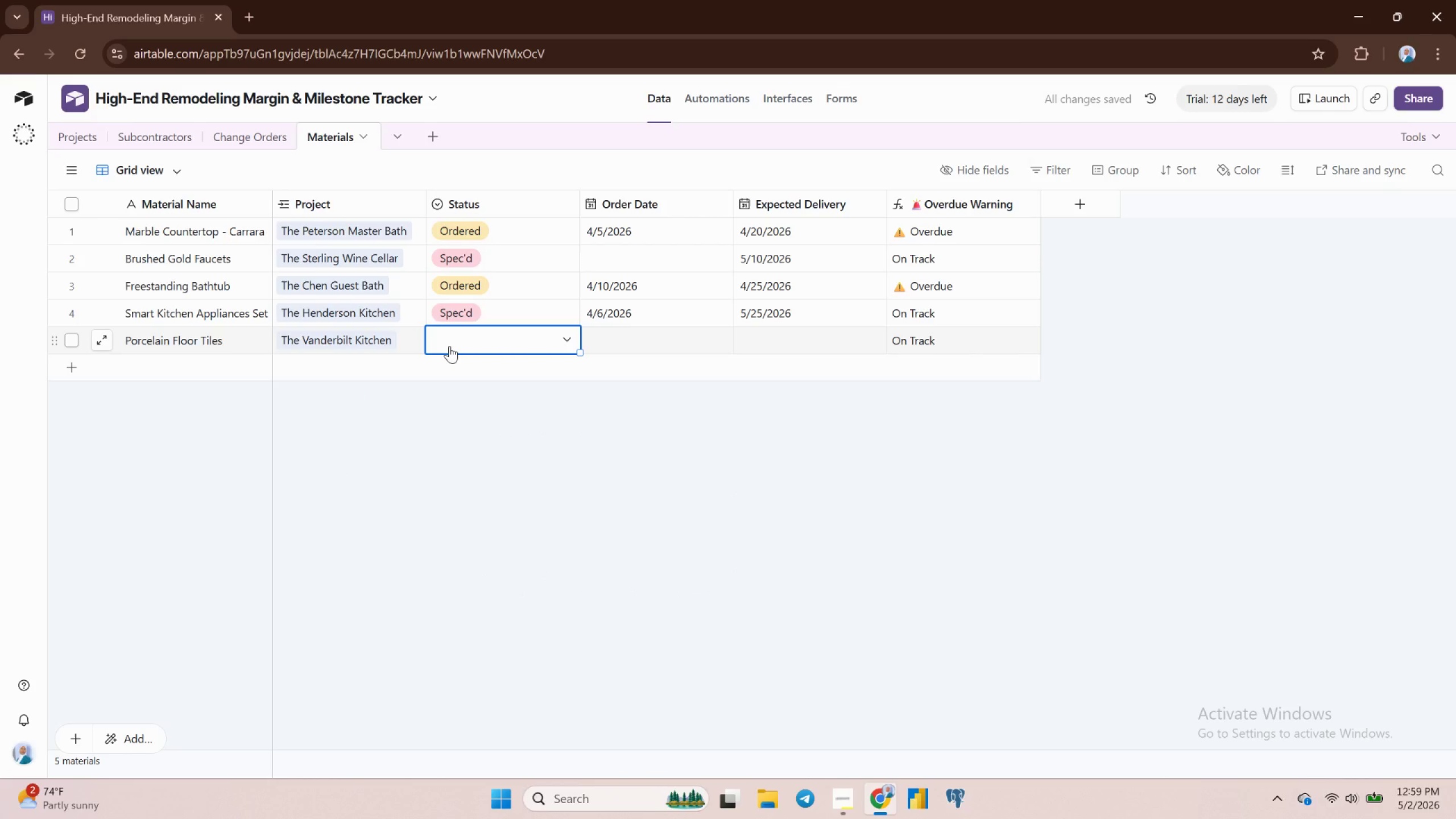 
left_click([562, 341])
 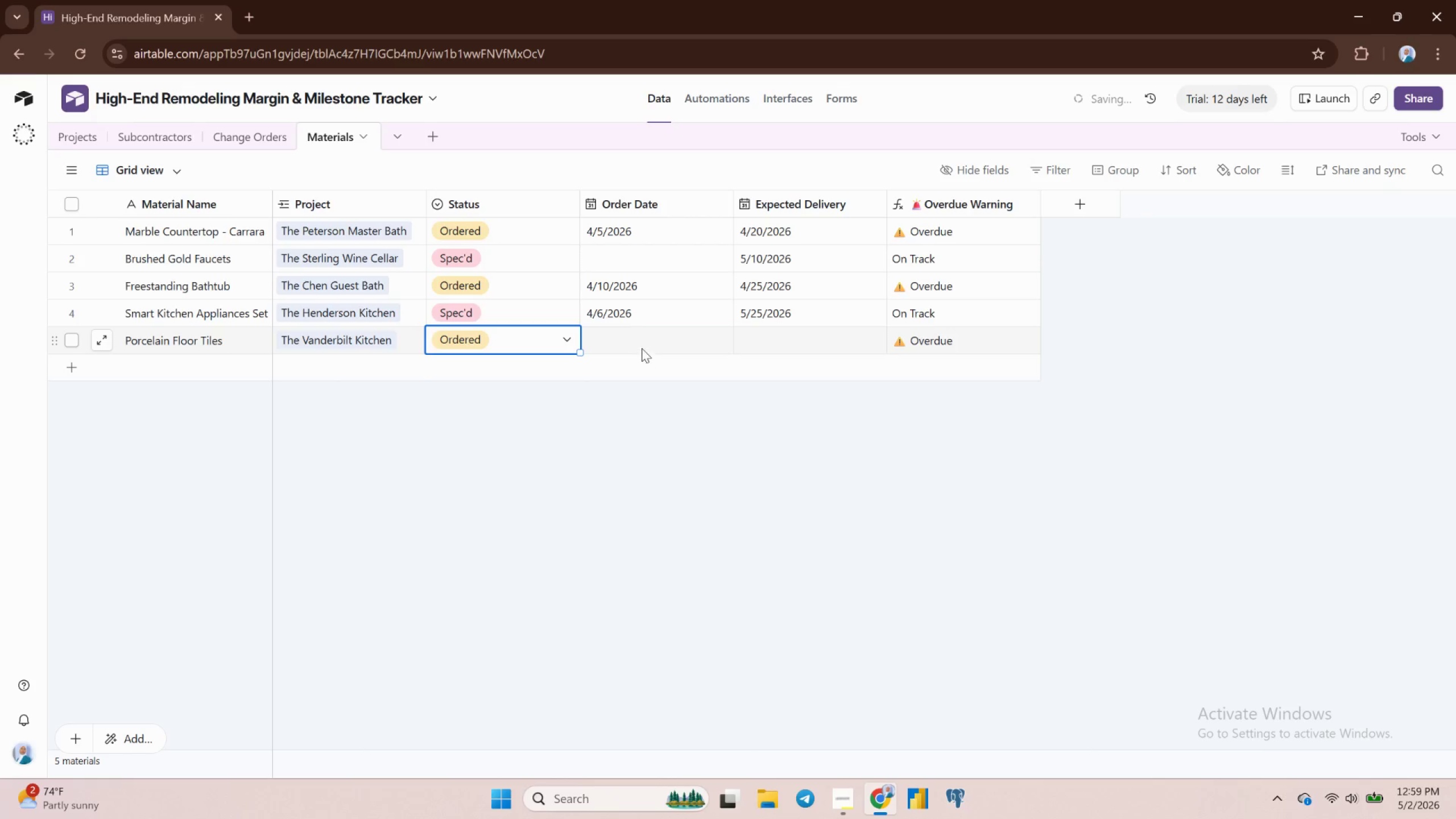 
left_click([635, 345])
 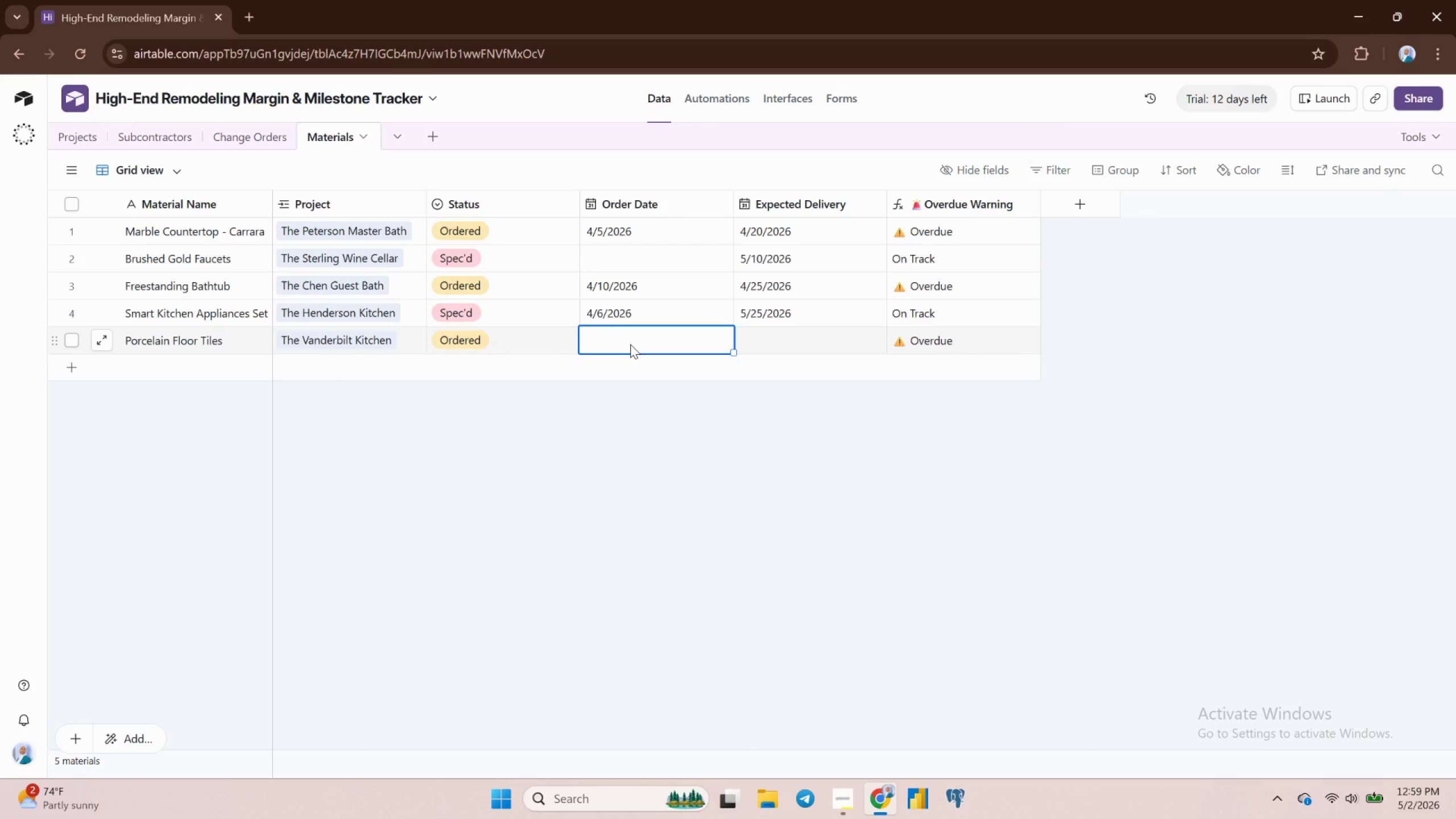 
wait(15.47)
 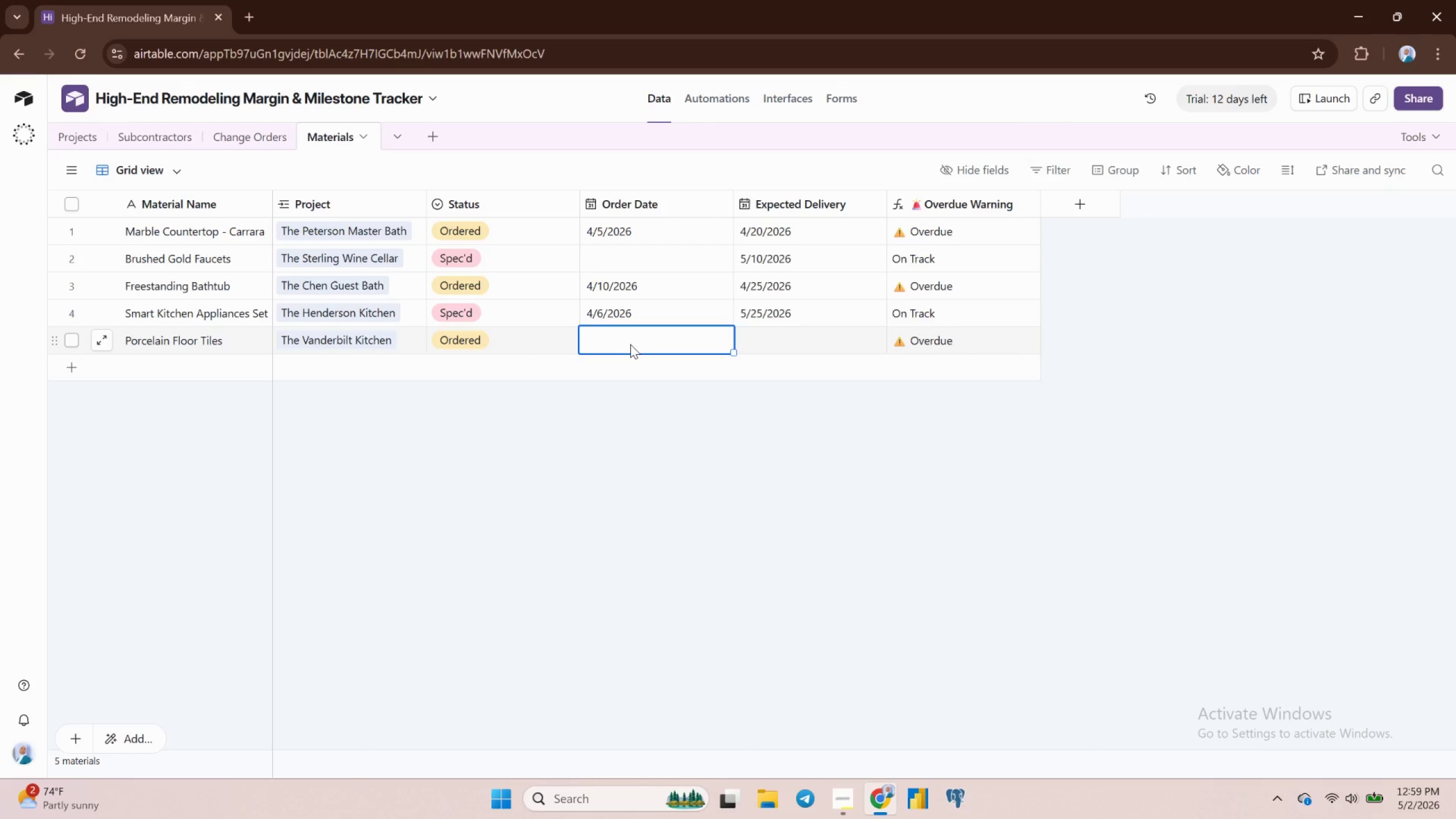 
double_click([614, 342])
 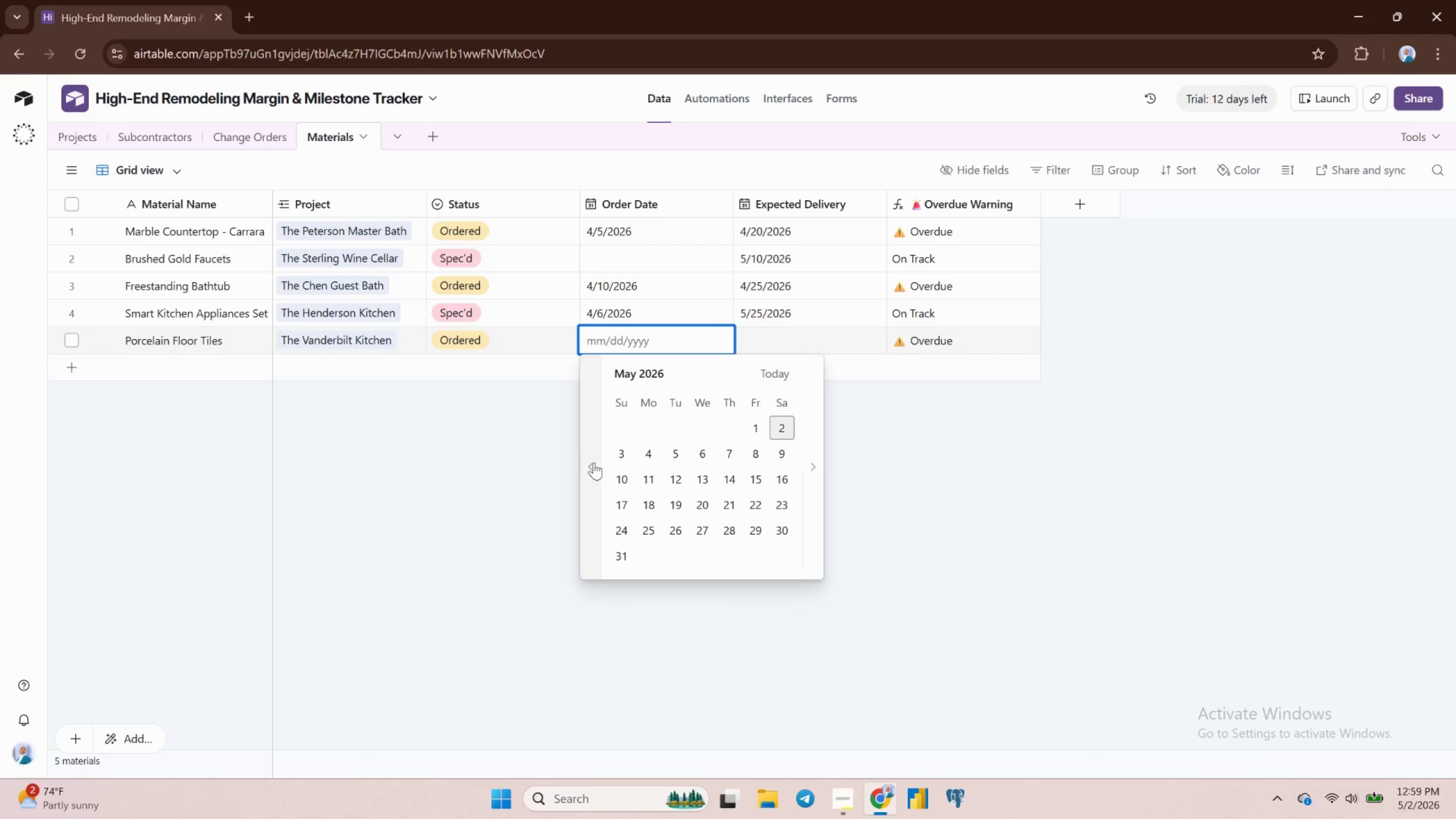 
left_click([589, 468])
 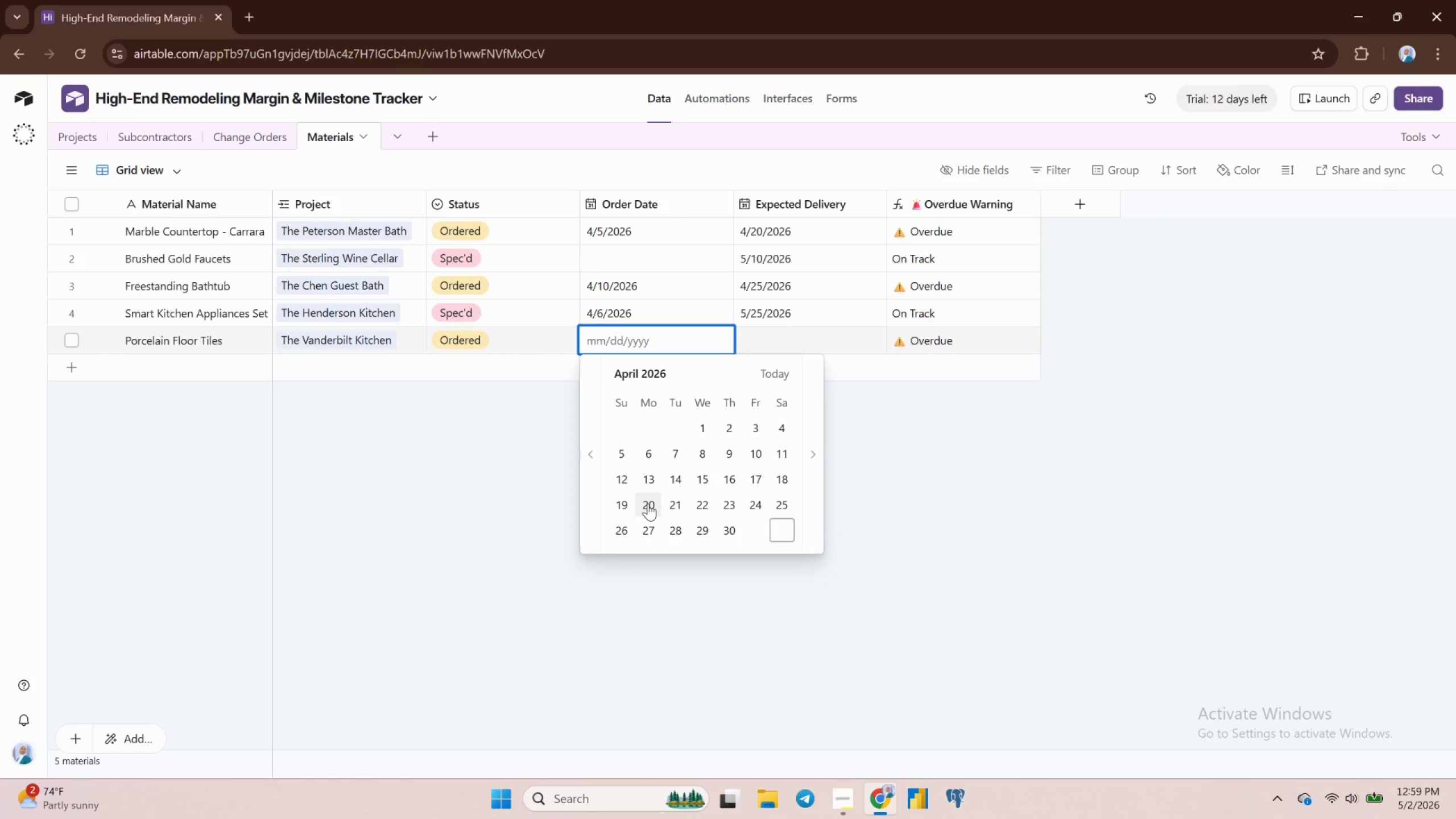 
left_click([779, 485])
 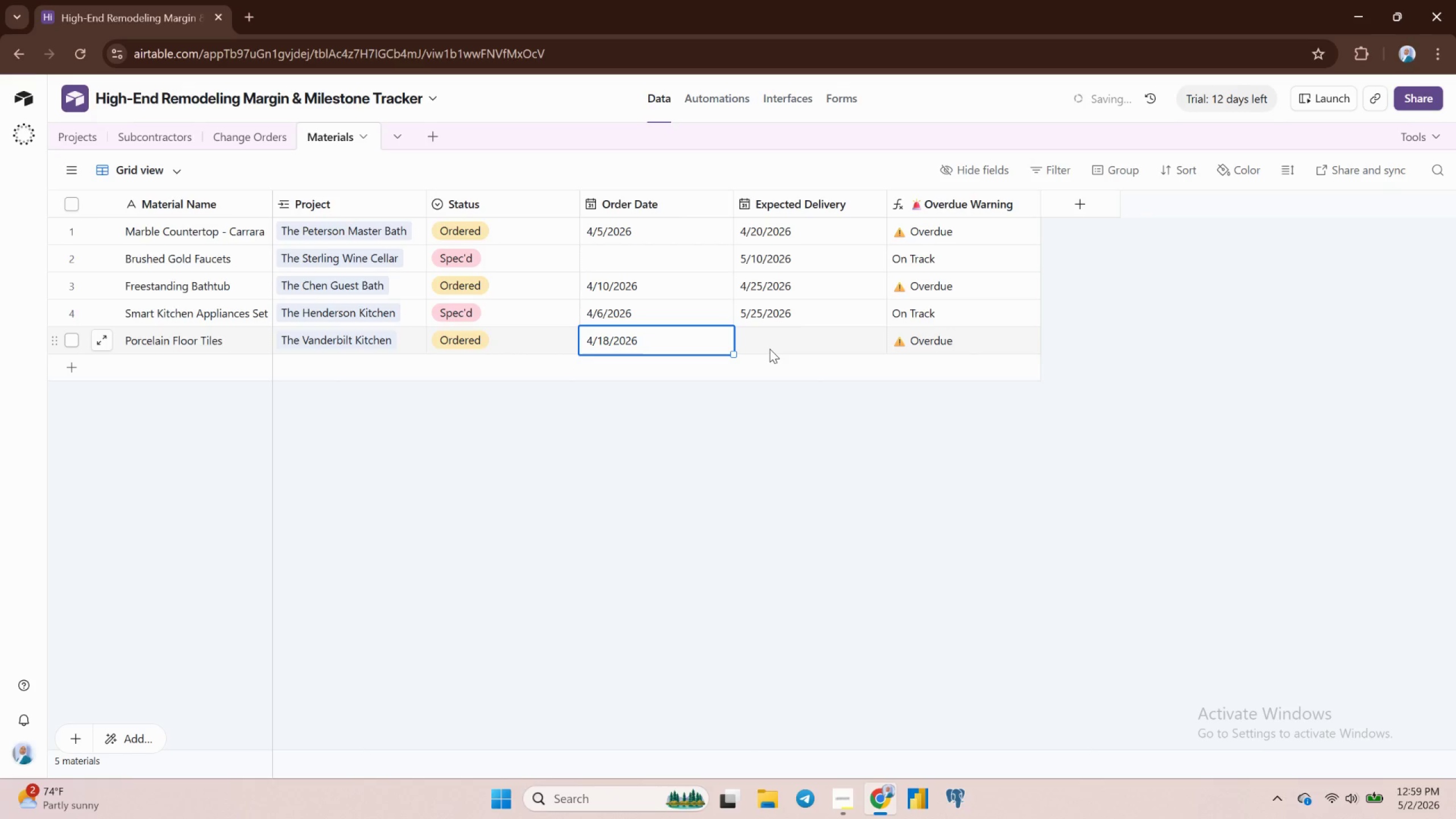 
double_click([770, 349])
 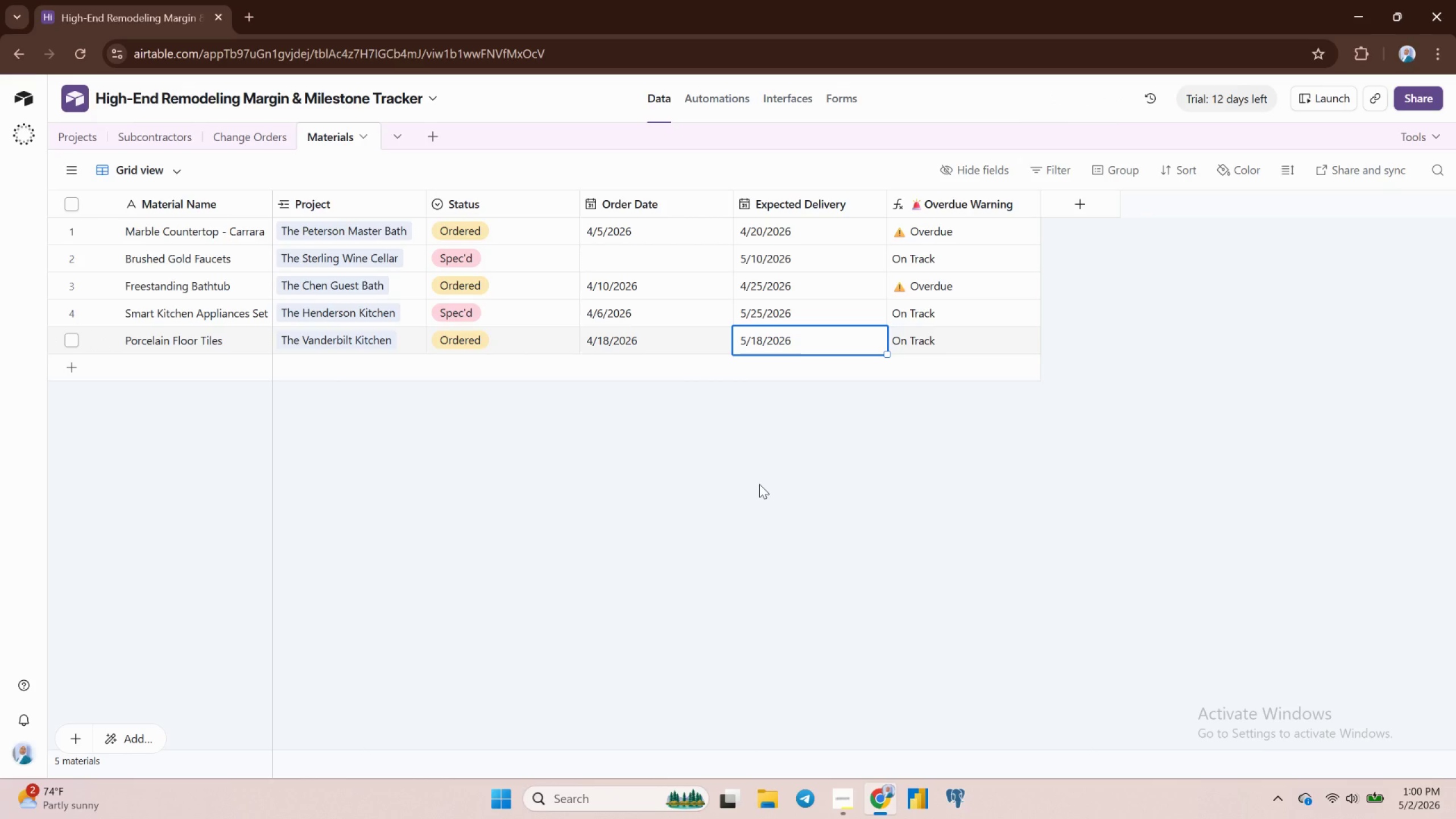 
wait(26.07)
 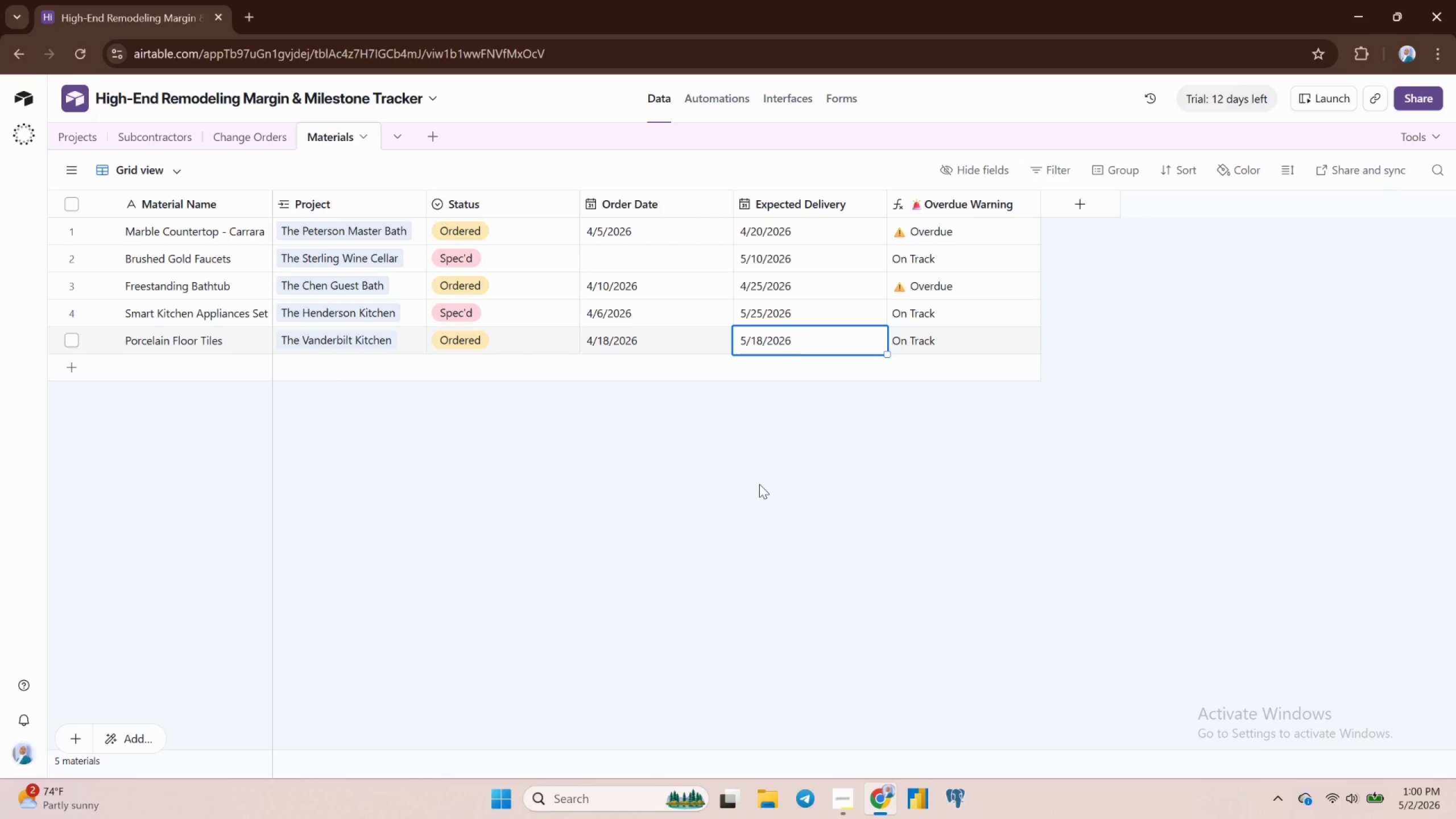 
left_click([73, 366])
 